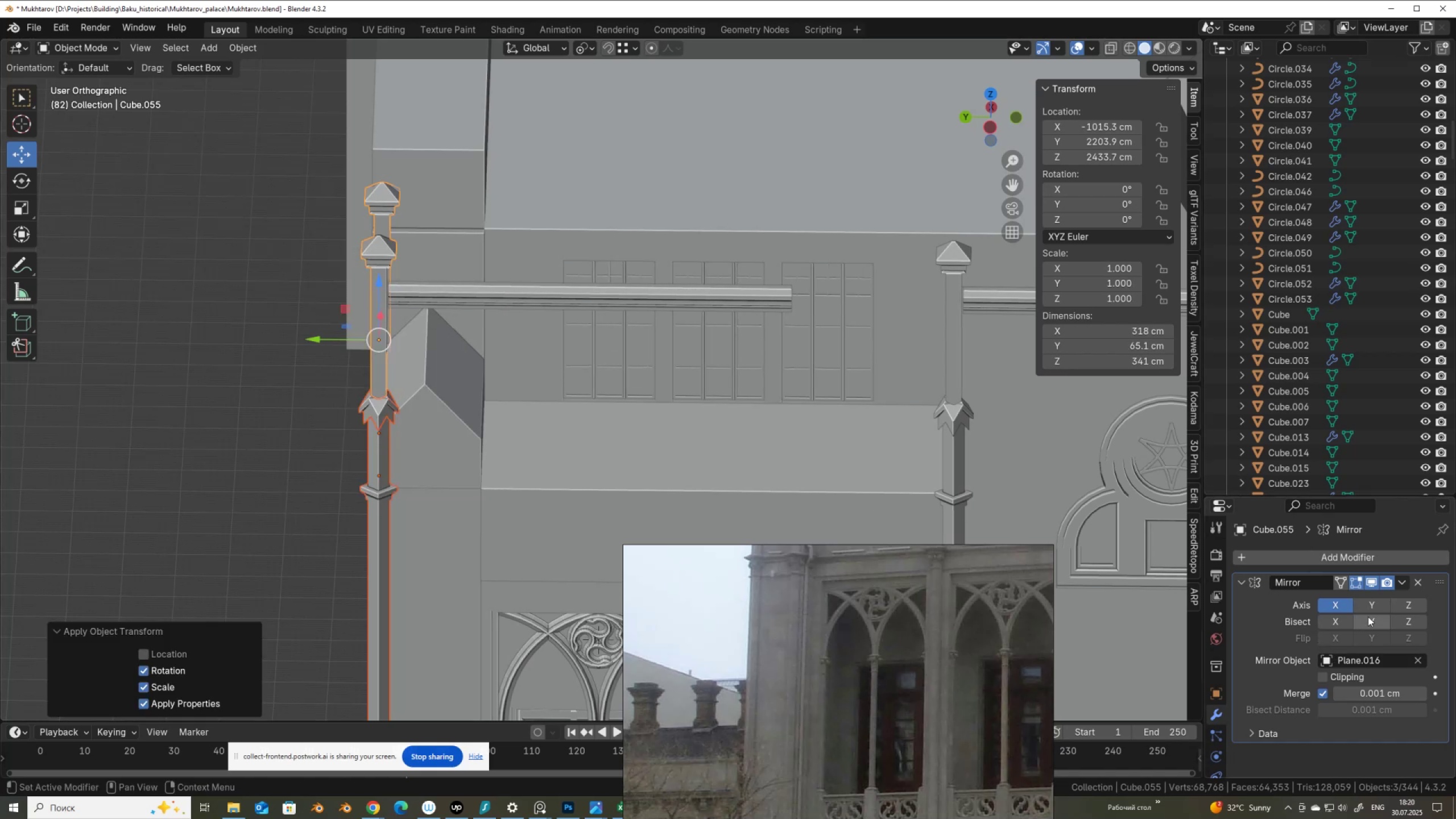 
left_click([1372, 606])
 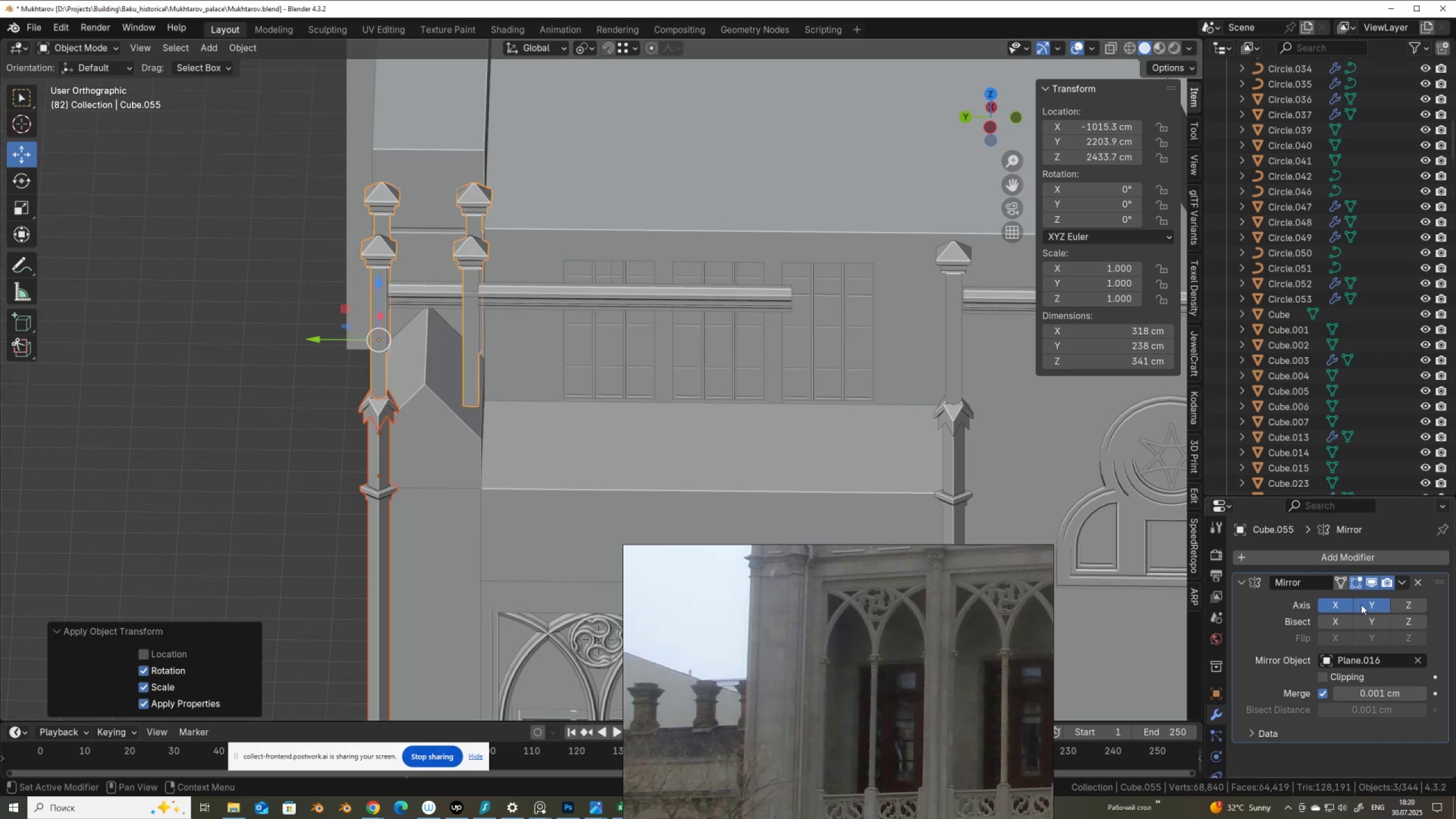 
left_click([1342, 604])
 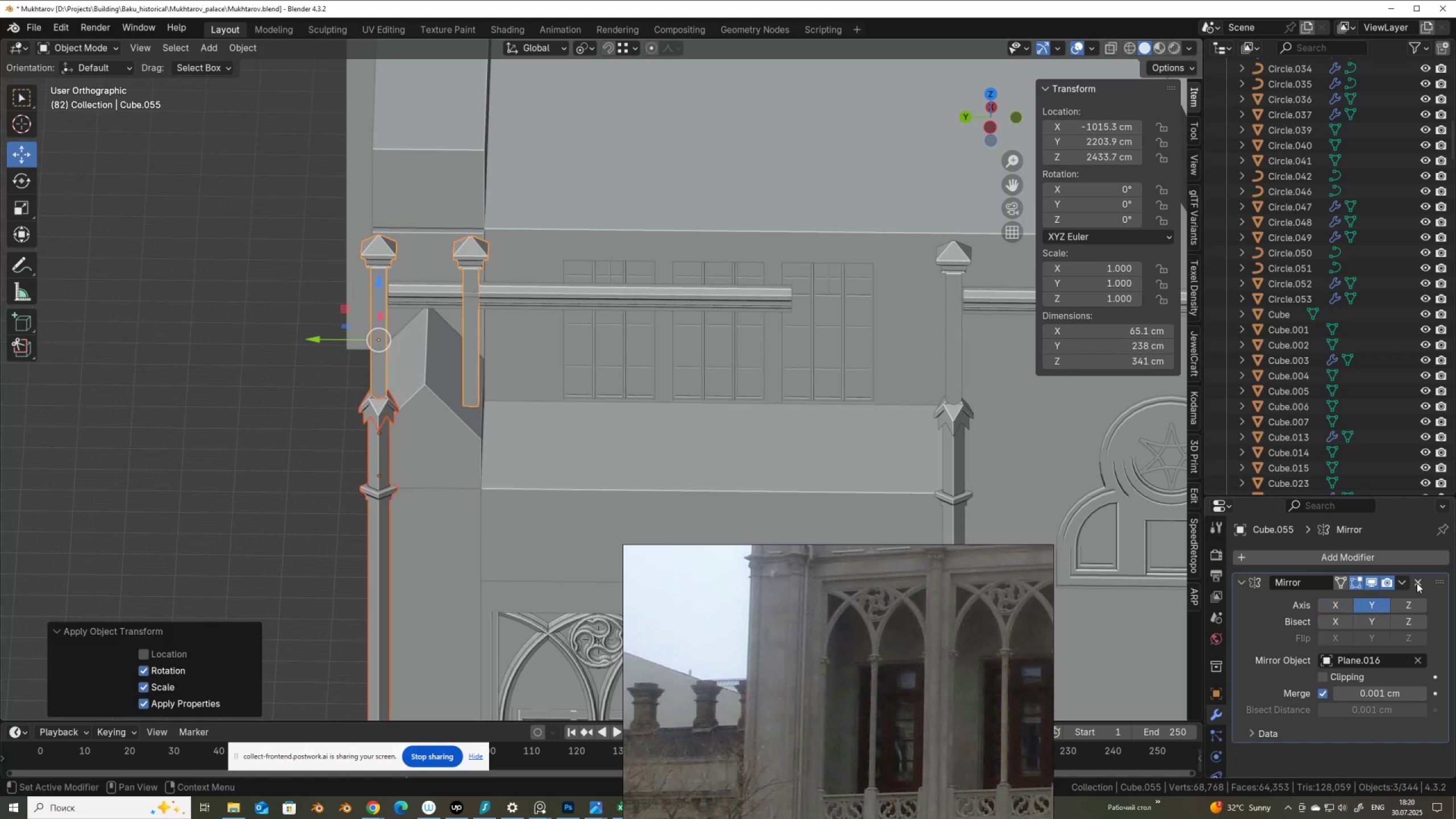 
left_click([1399, 581])
 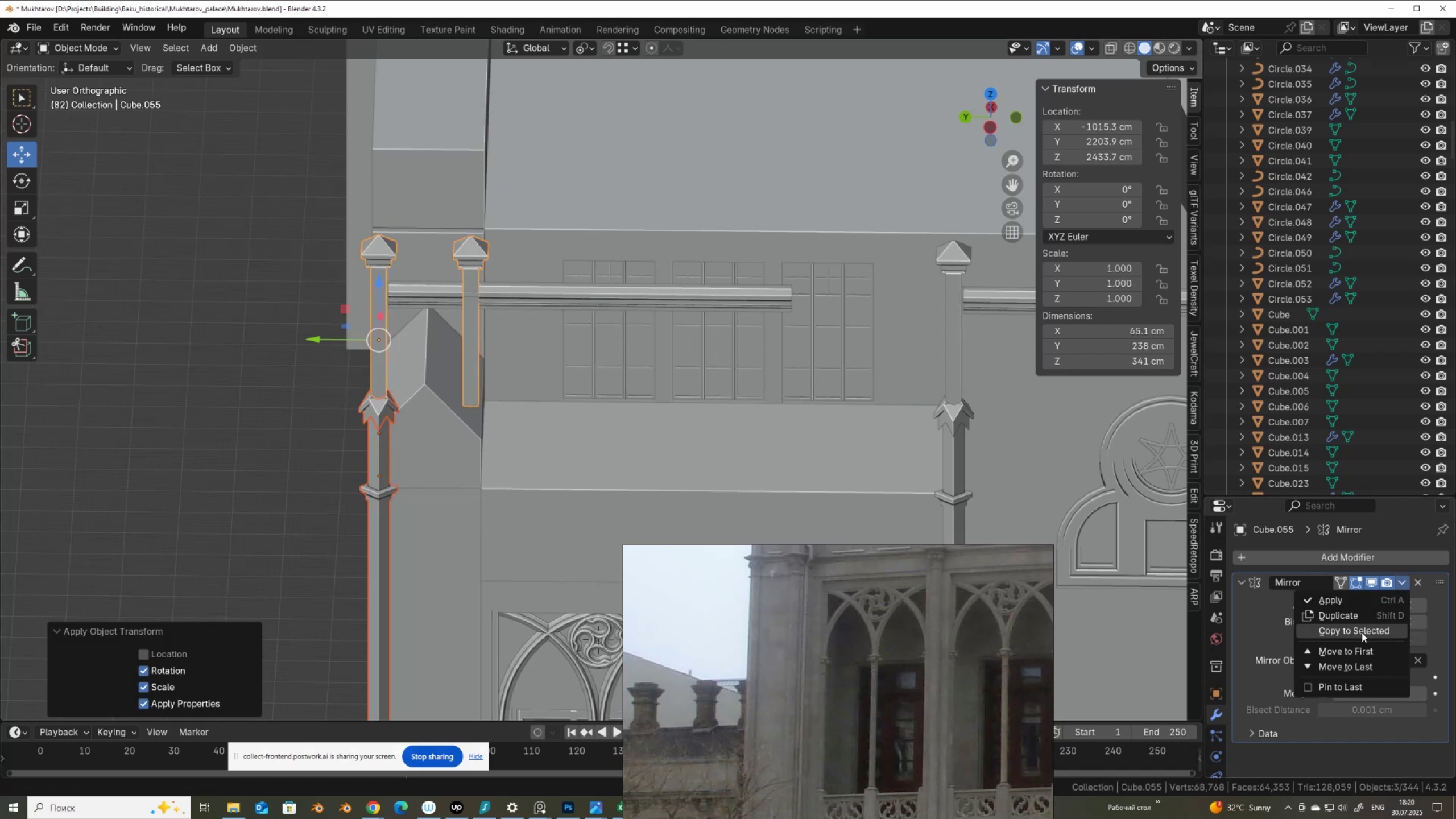 
left_click([1362, 632])
 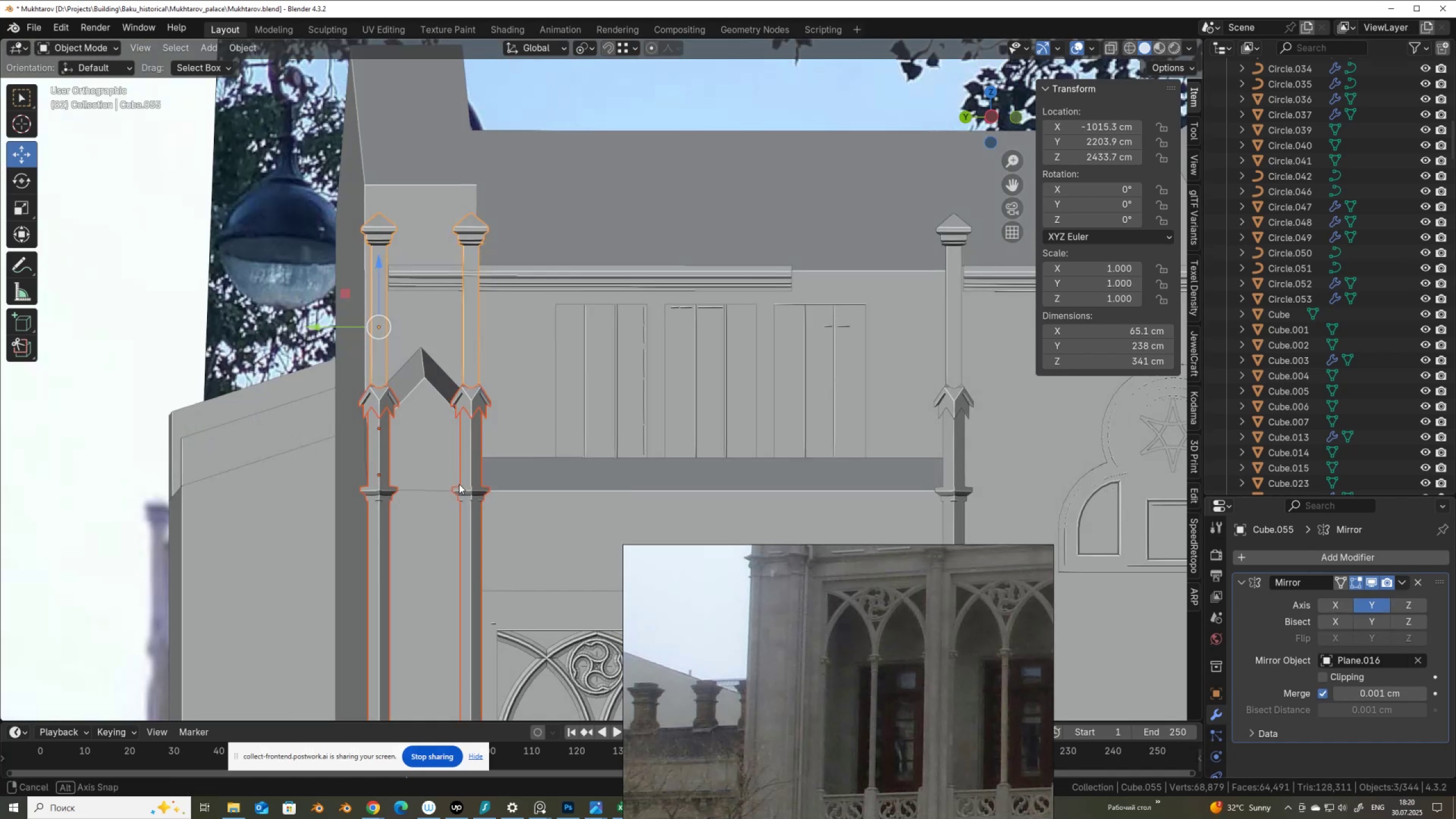 
scroll: coordinate [904, 666], scroll_direction: up, amount: 4.0
 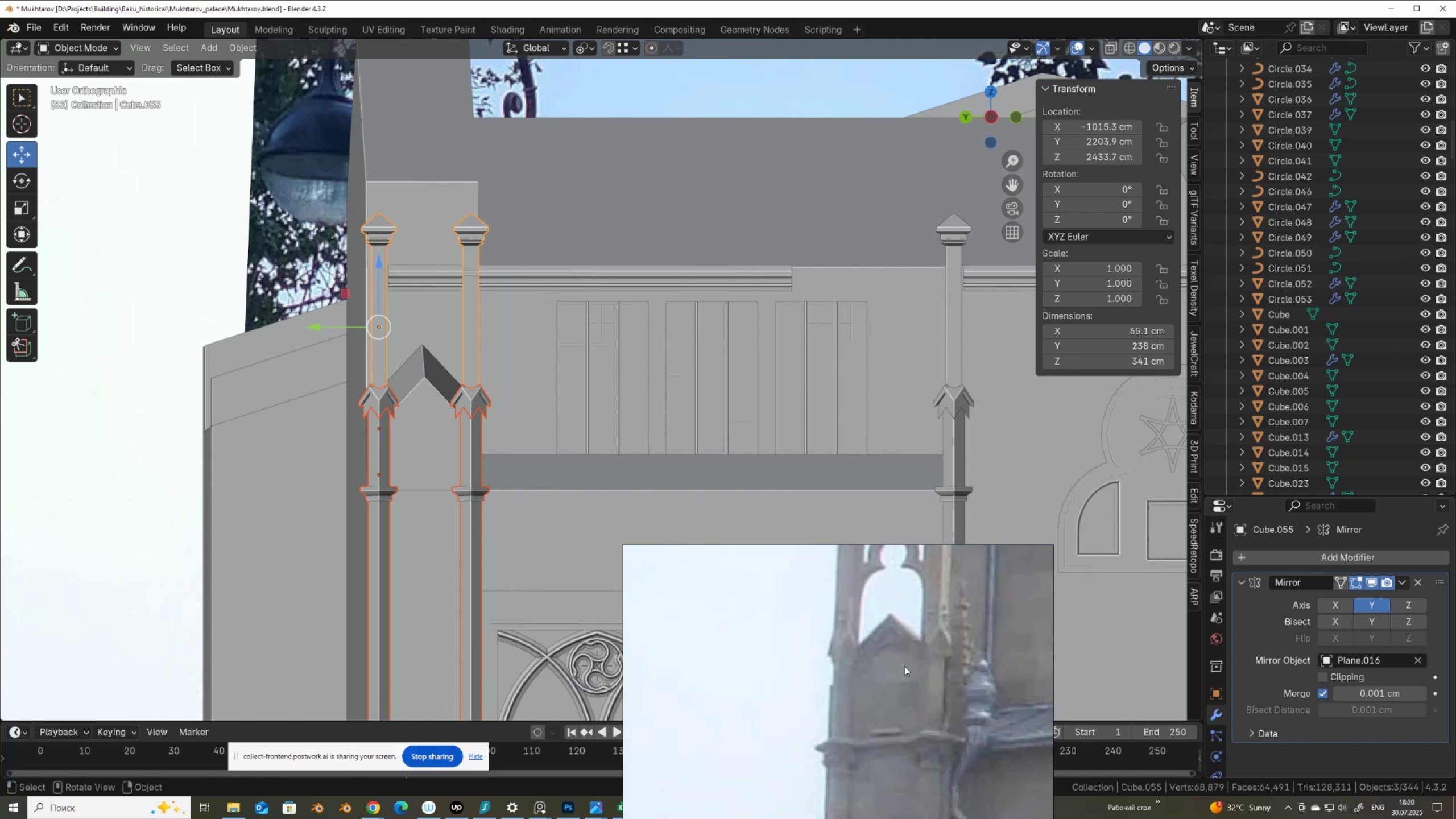 
scroll: coordinate [907, 667], scroll_direction: down, amount: 2.0
 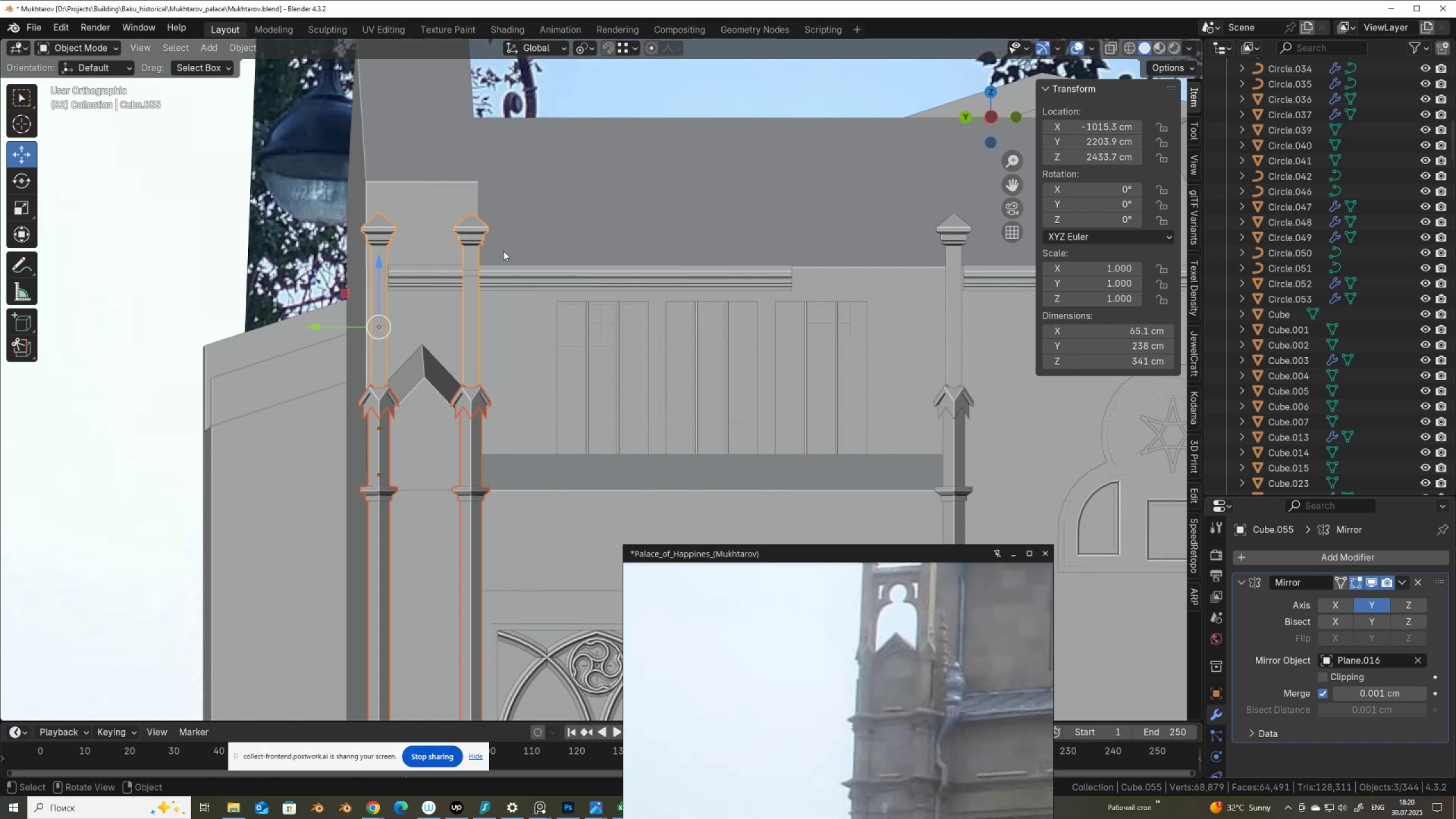 
left_click([510, 276])
 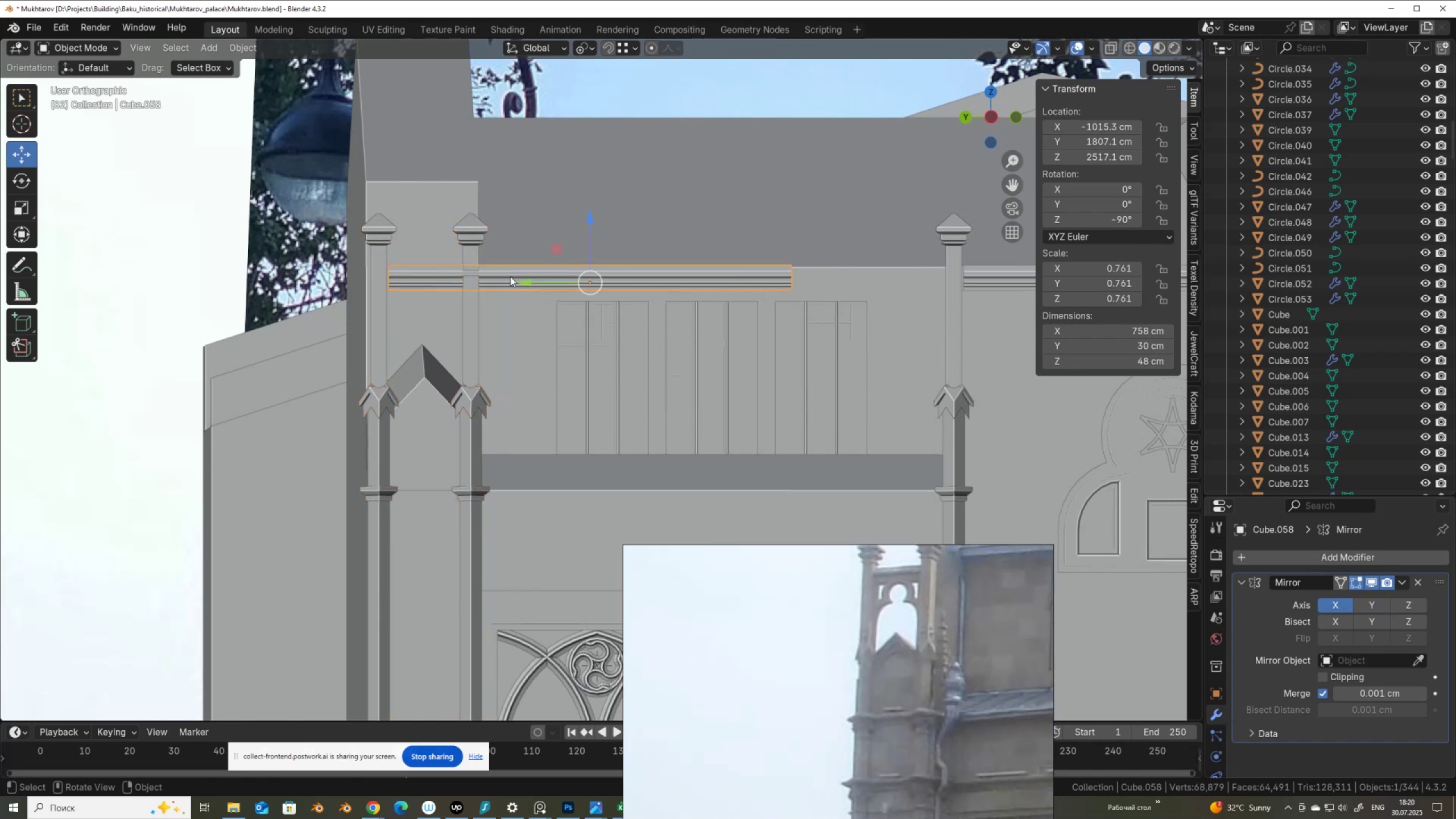 
scroll: coordinate [505, 283], scroll_direction: up, amount: 2.0
 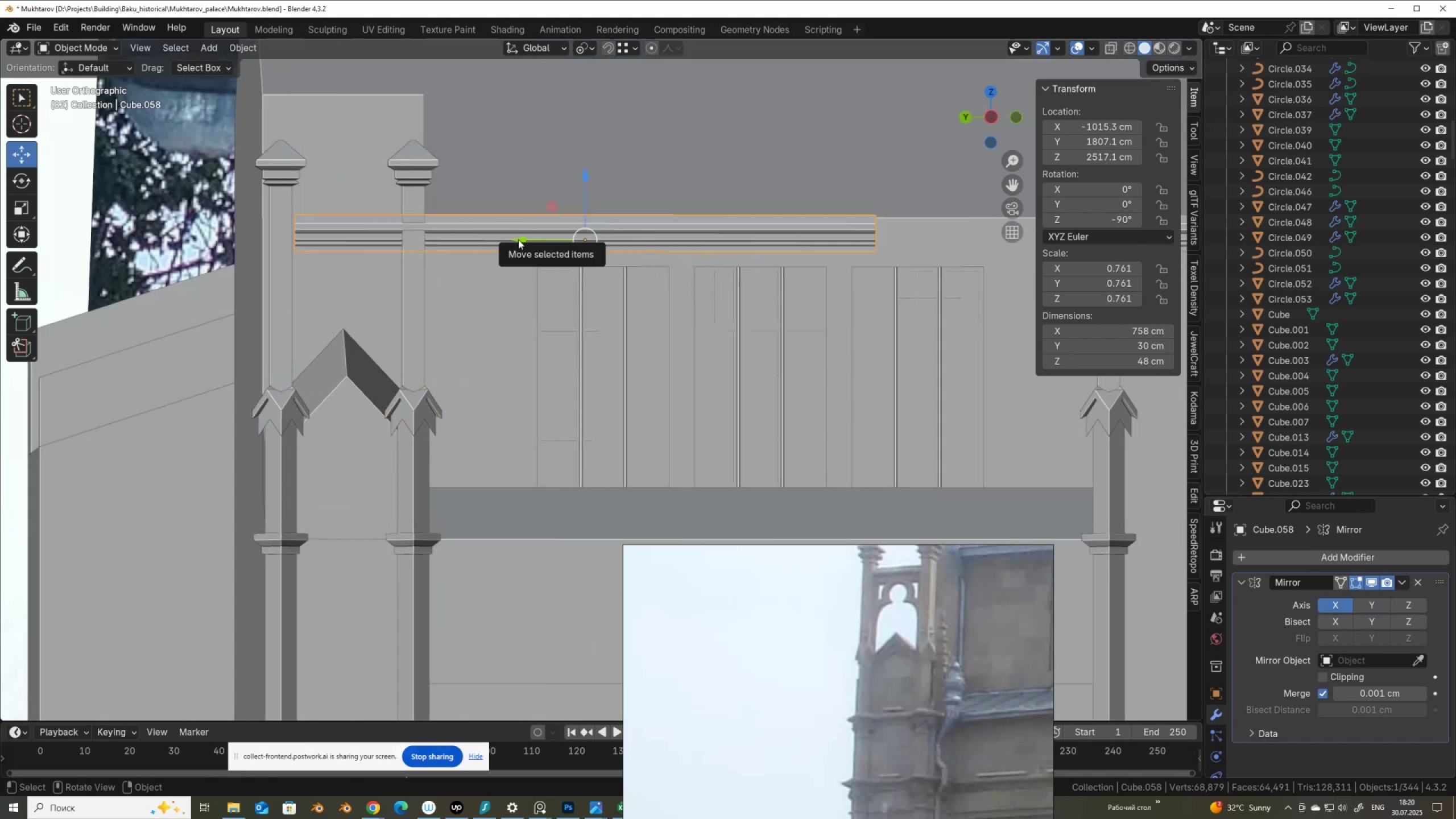 
hold_key(key=ControlLeft, duration=0.94)
 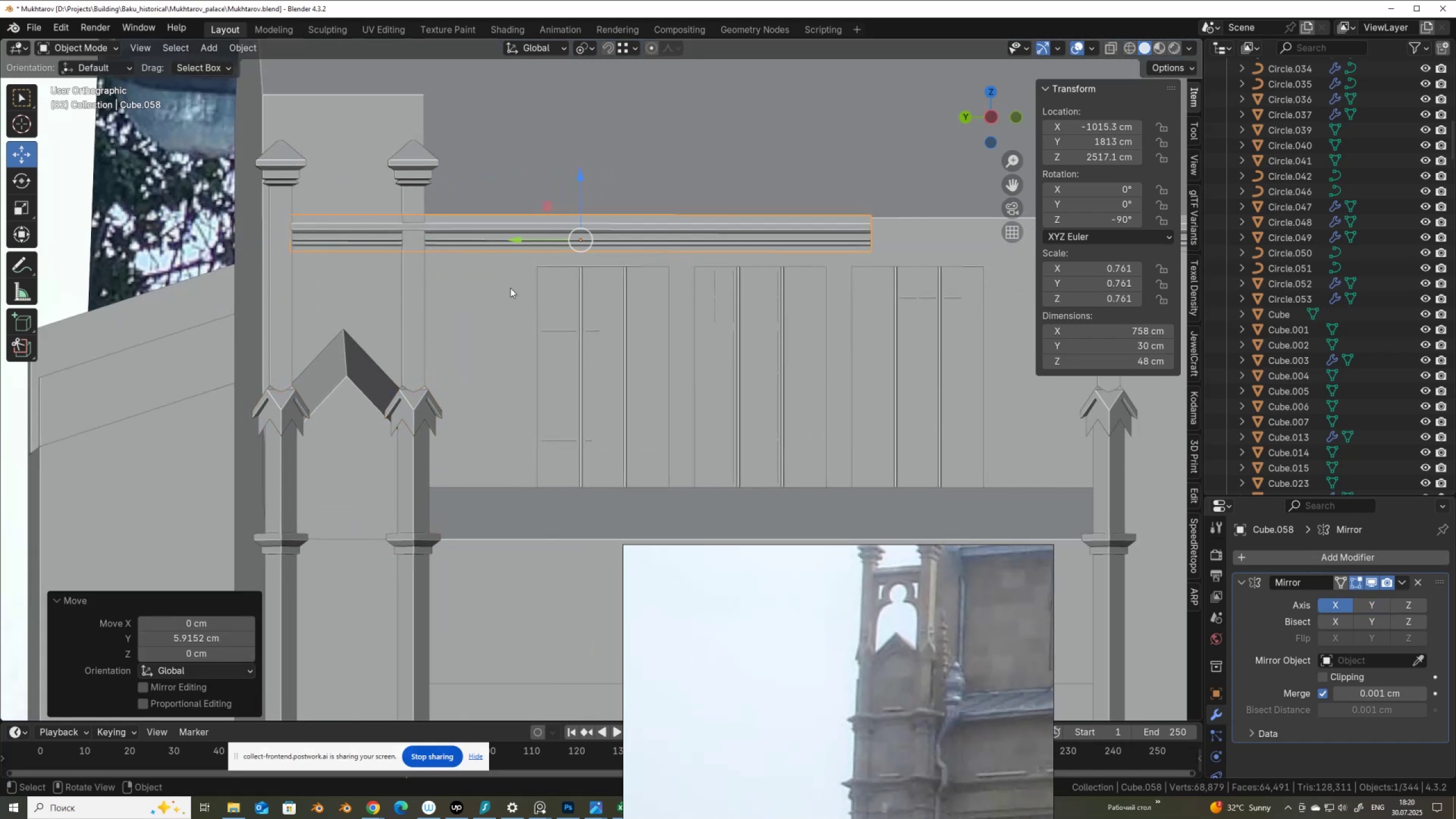 
key(Tab)
 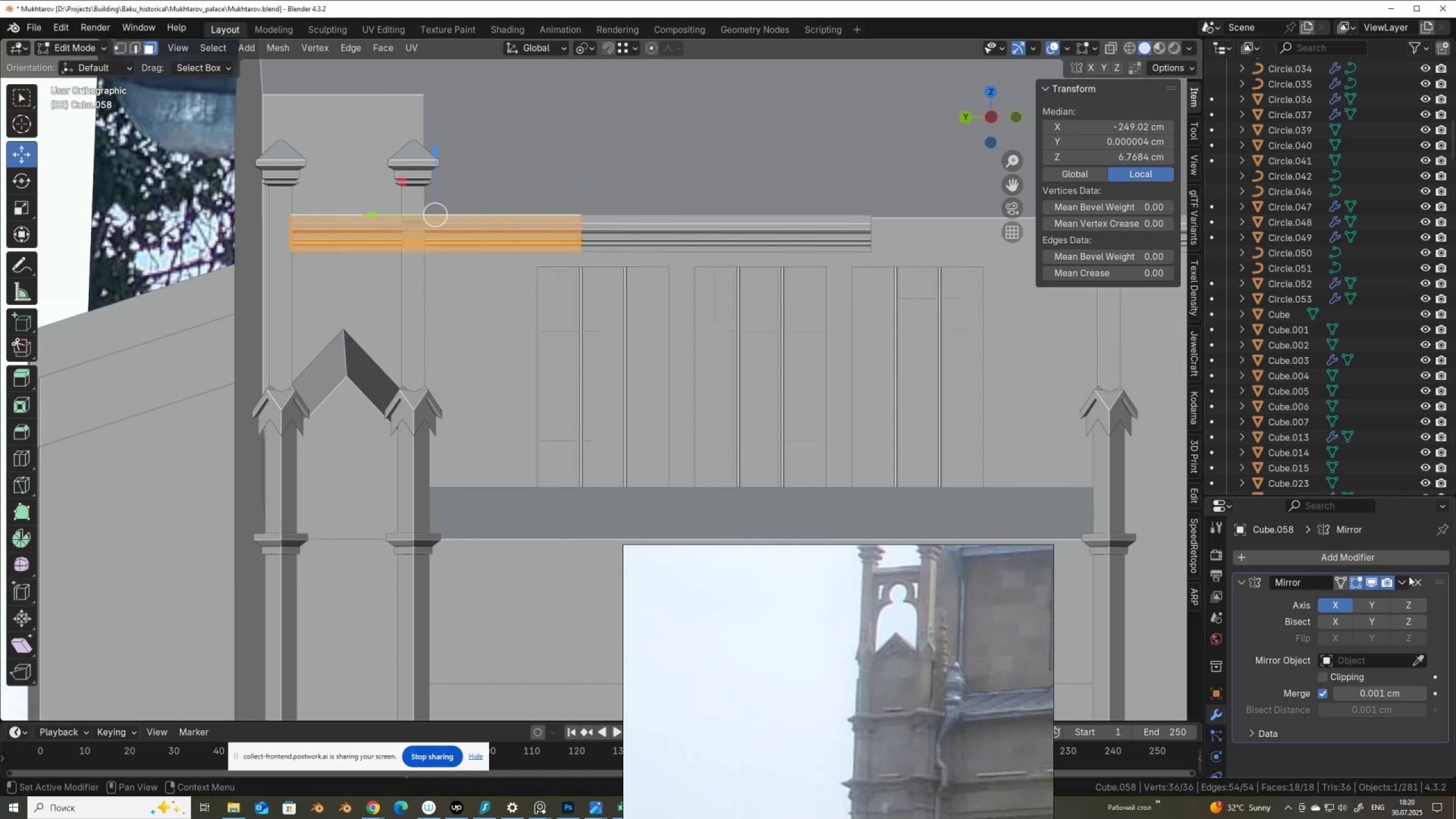 
left_click([1416, 582])
 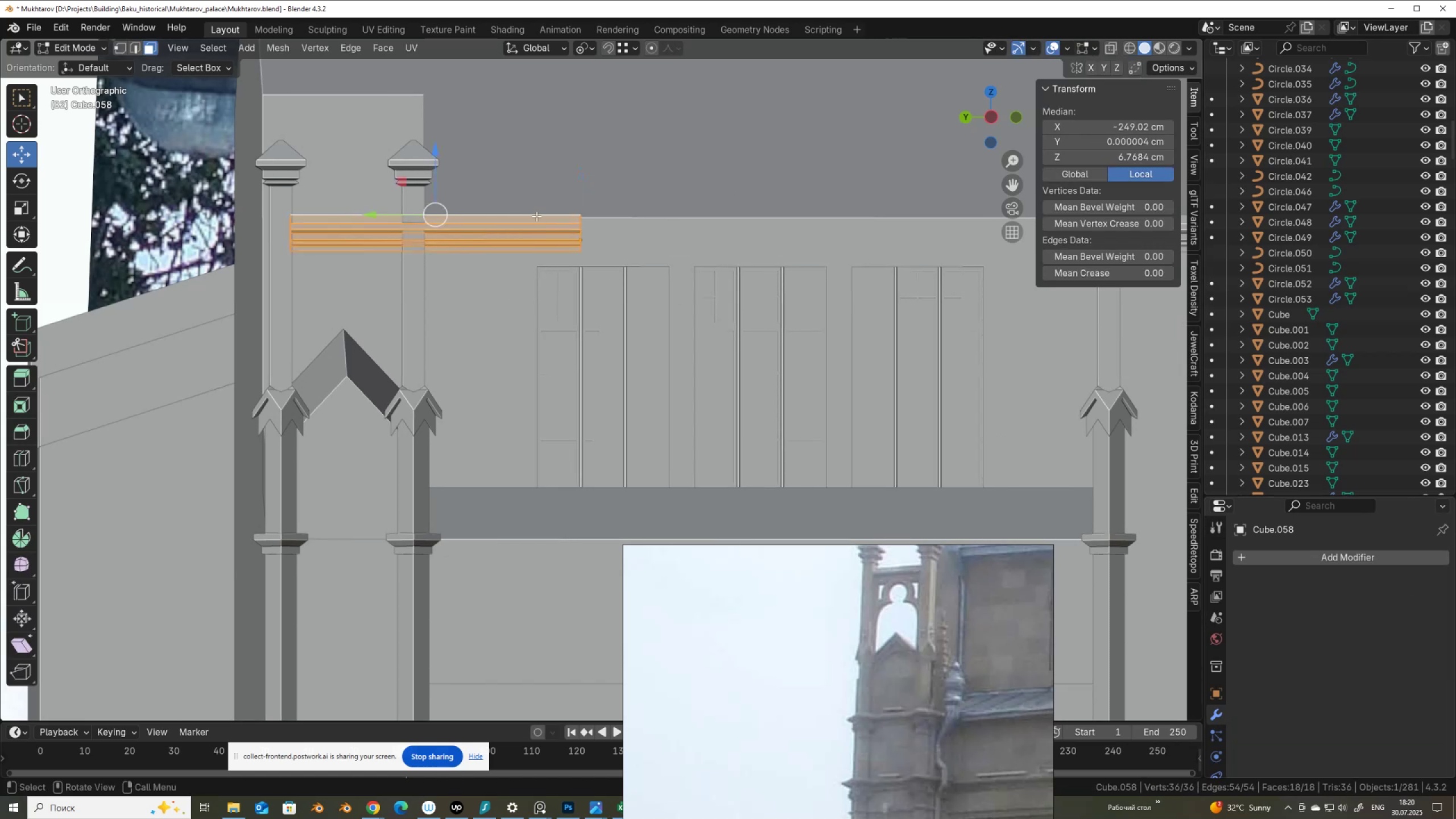 
key(Alt+AltLeft)
 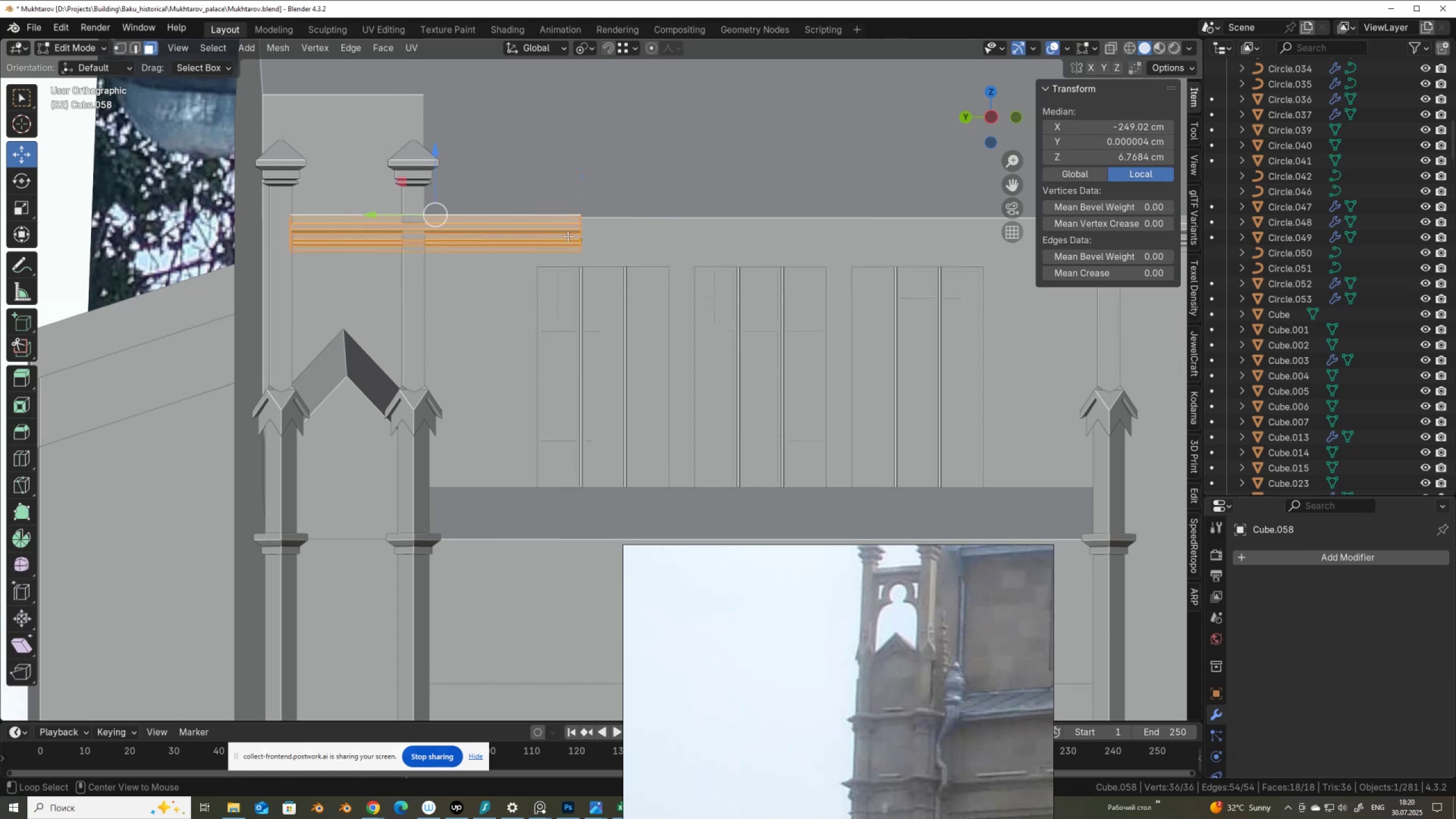 
key(Alt+Z)
 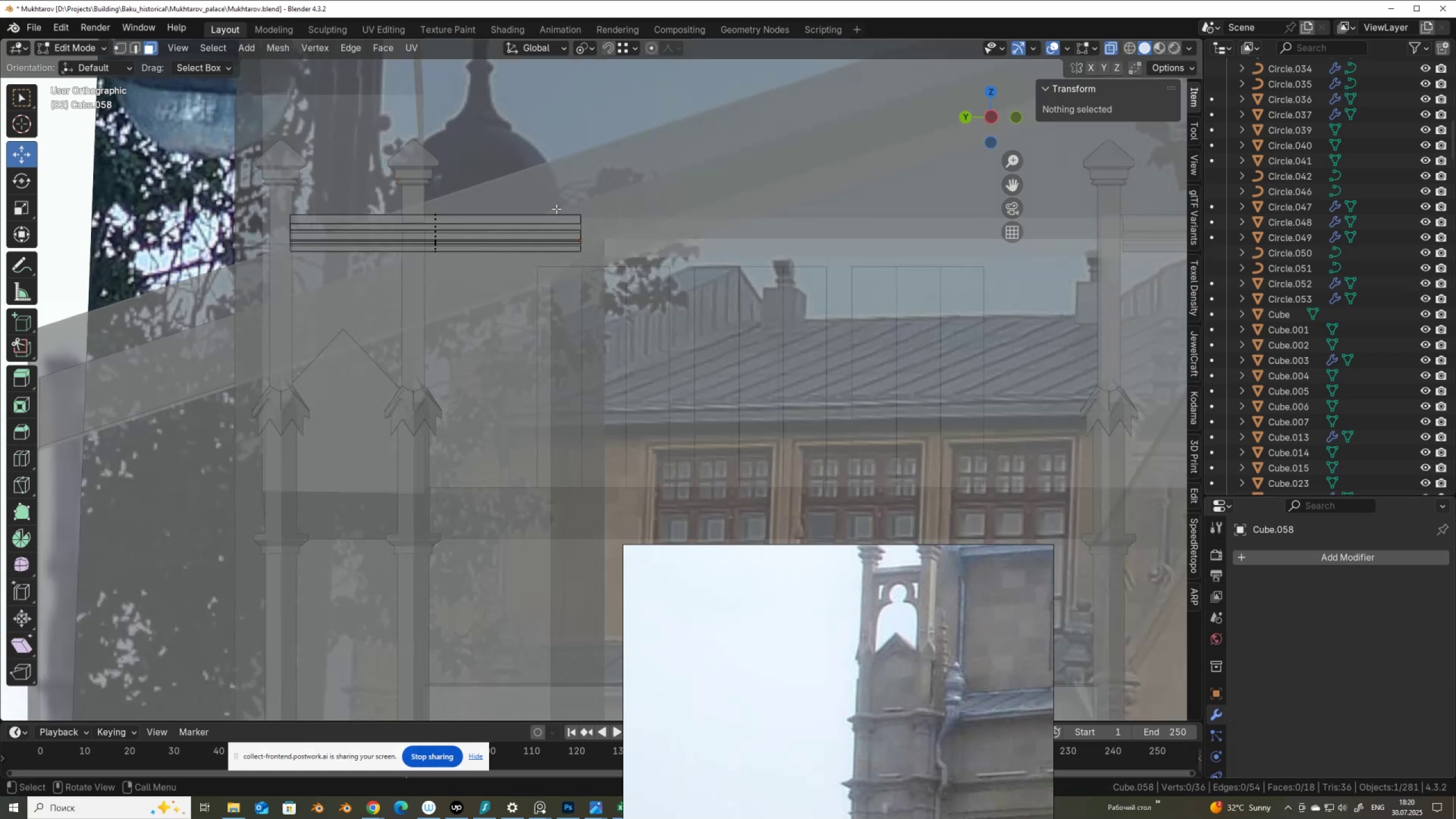 
key(1)
 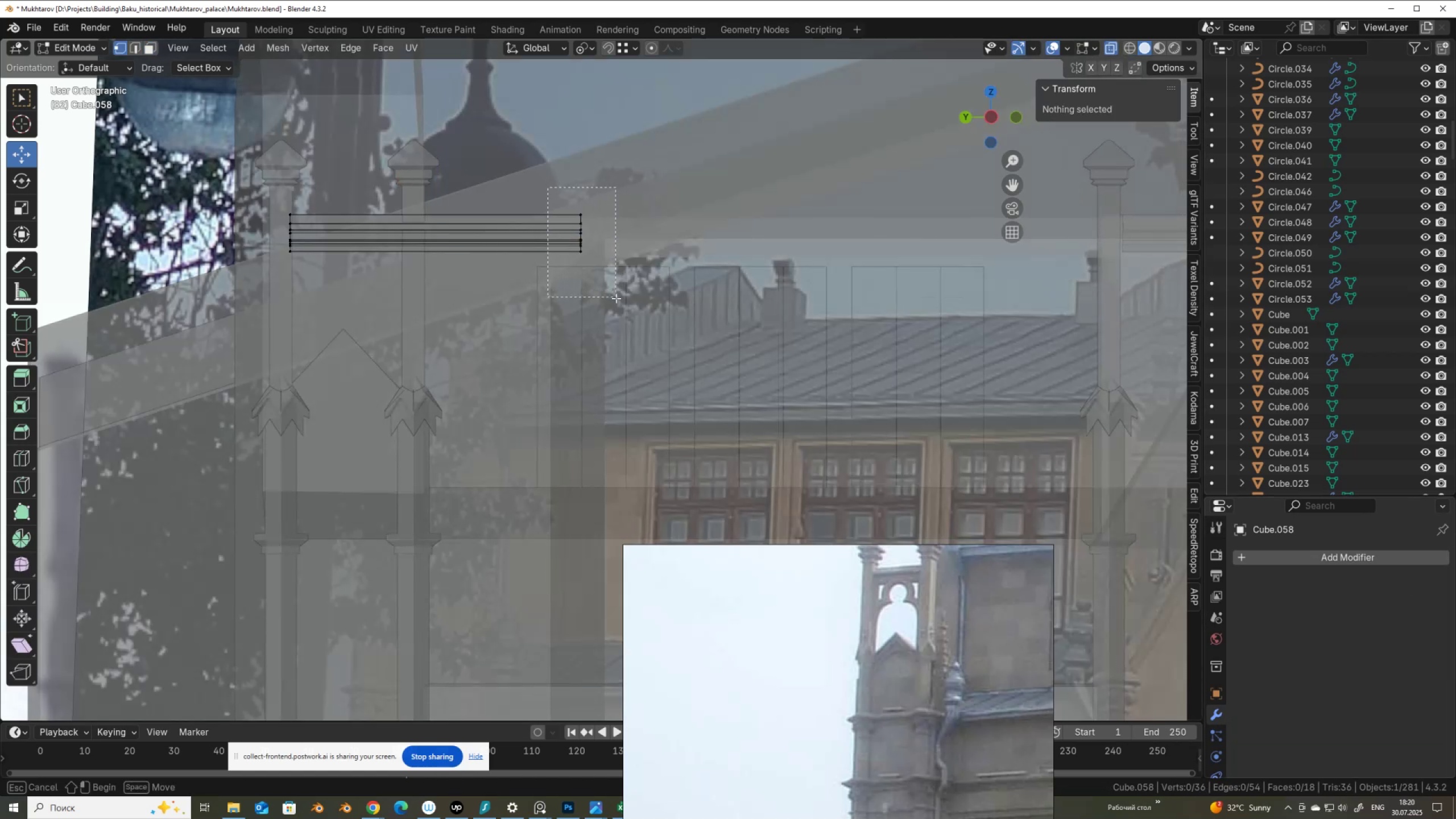 
key(Alt+AltLeft)
 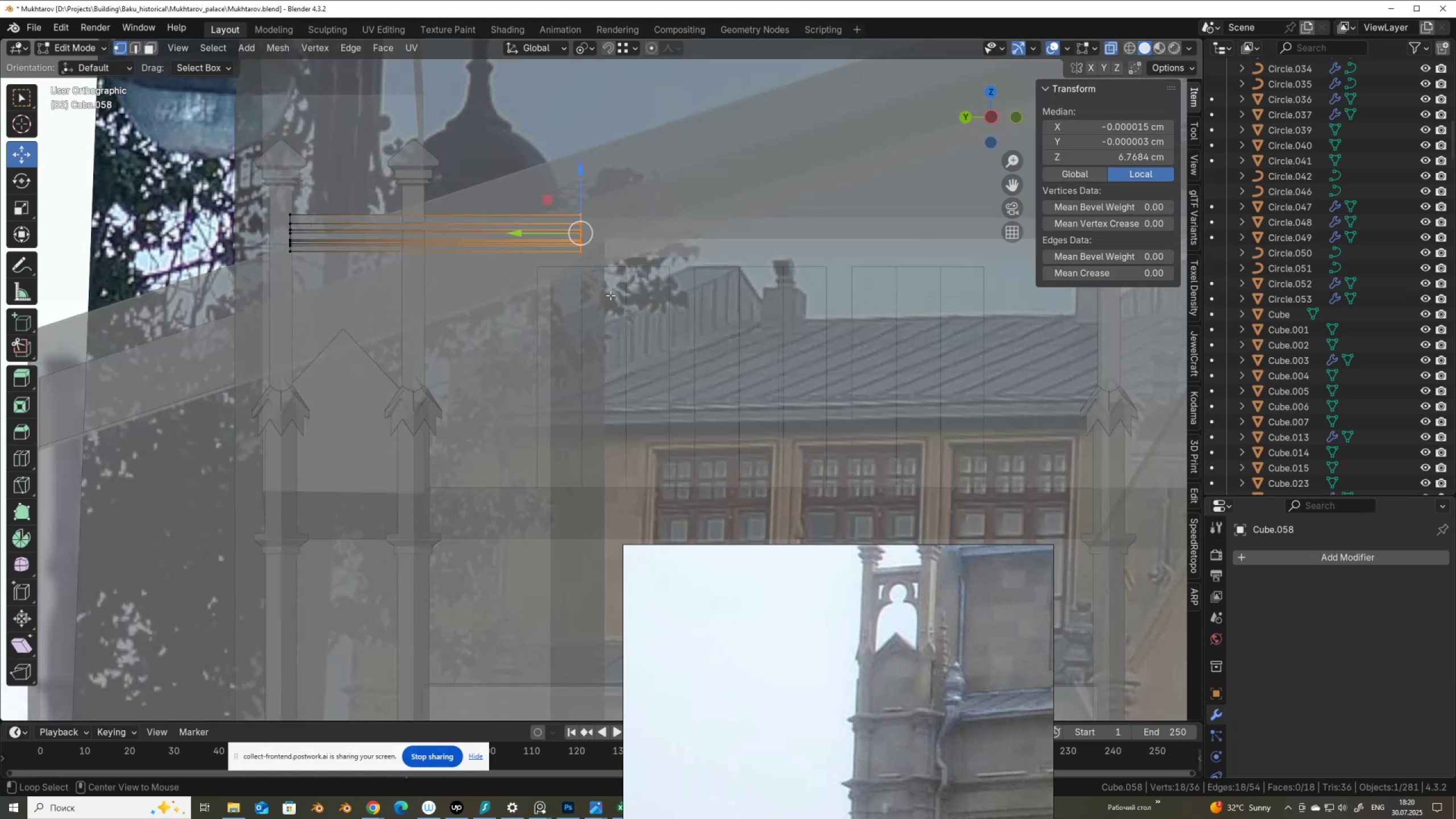 
key(Alt+Z)
 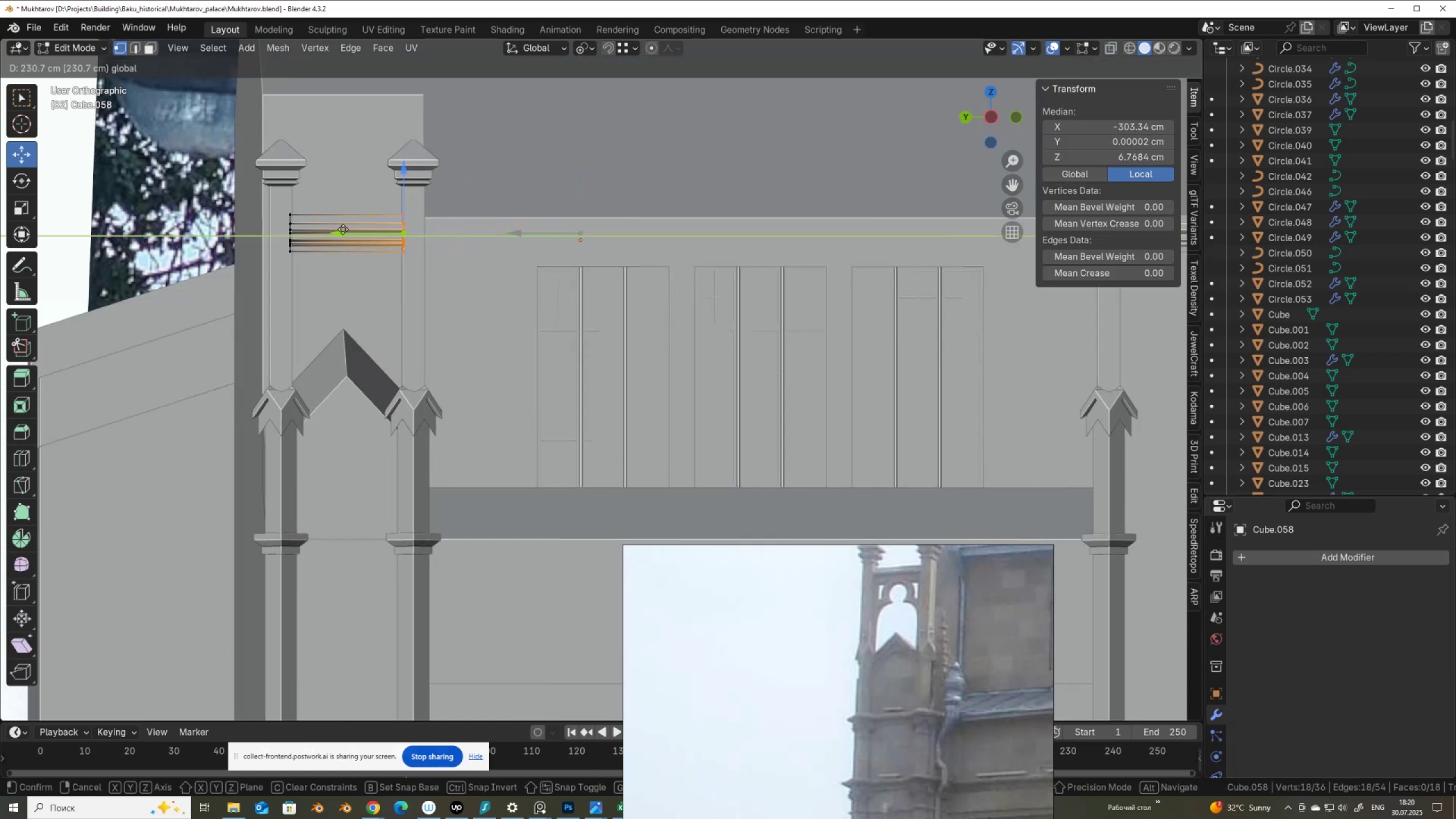 
scroll: coordinate [369, 234], scroll_direction: up, amount: 4.0
 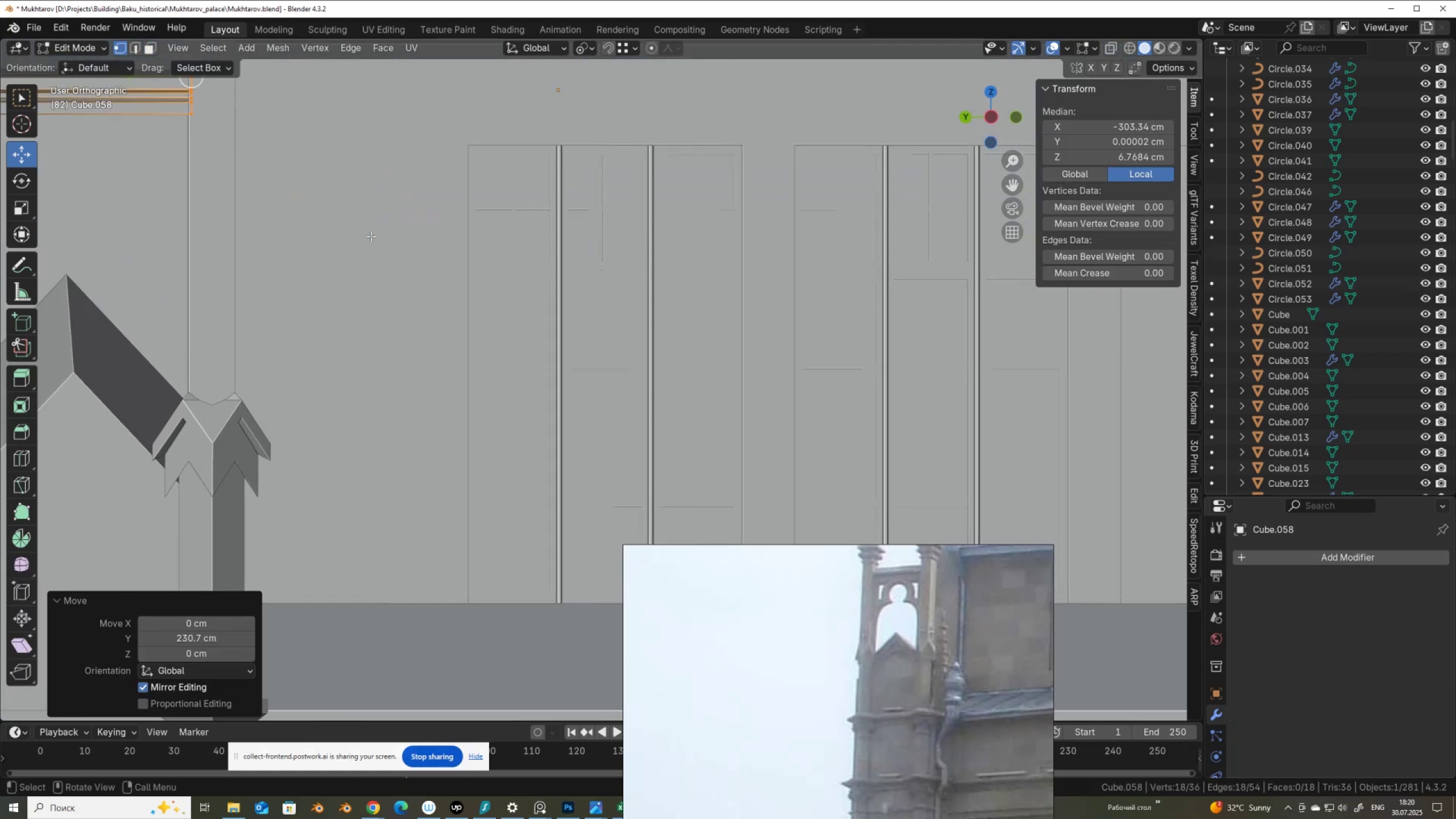 
hold_key(key=ShiftLeft, duration=0.44)
 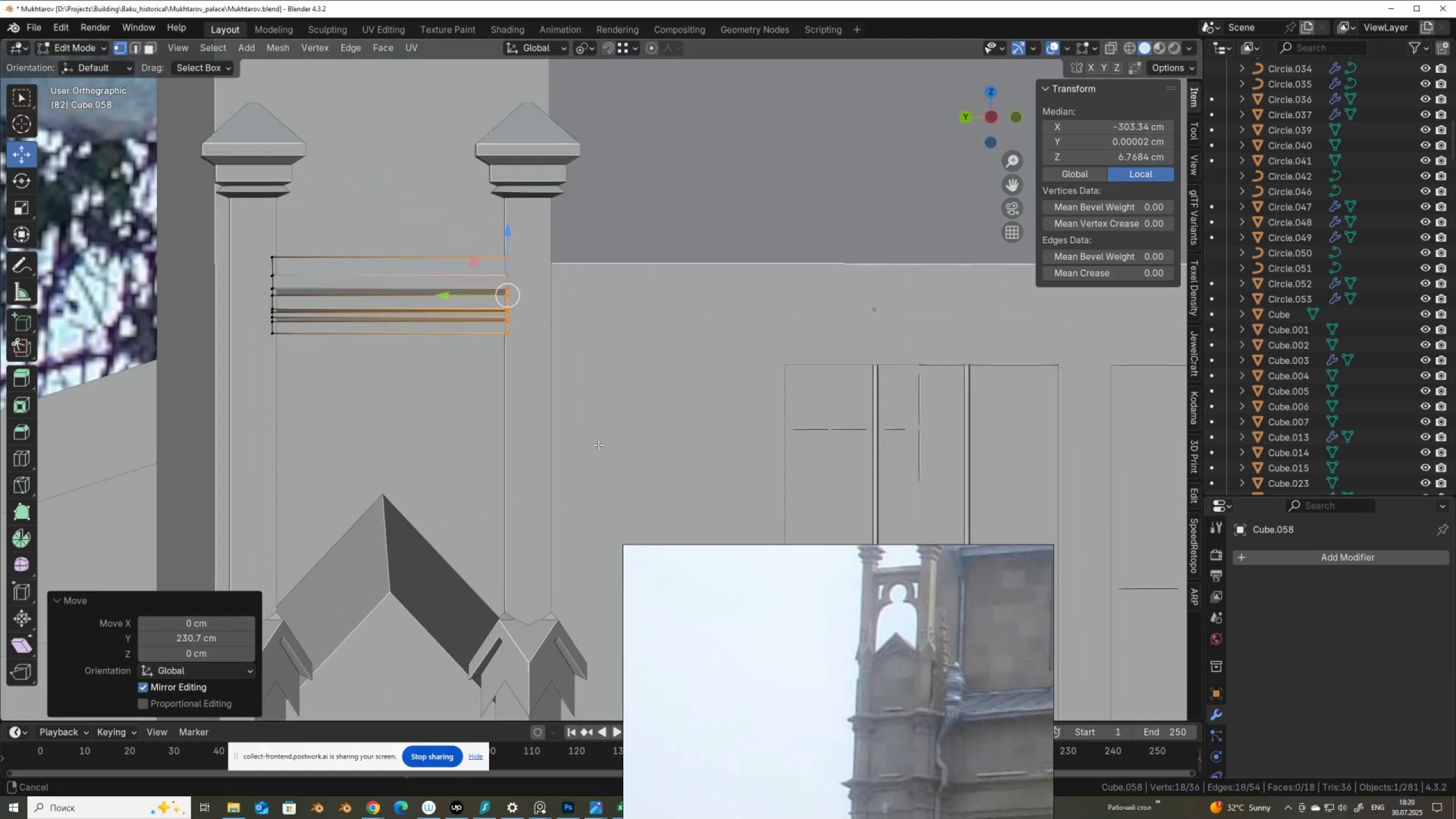 
scroll: coordinate [562, 427], scroll_direction: up, amount: 4.0
 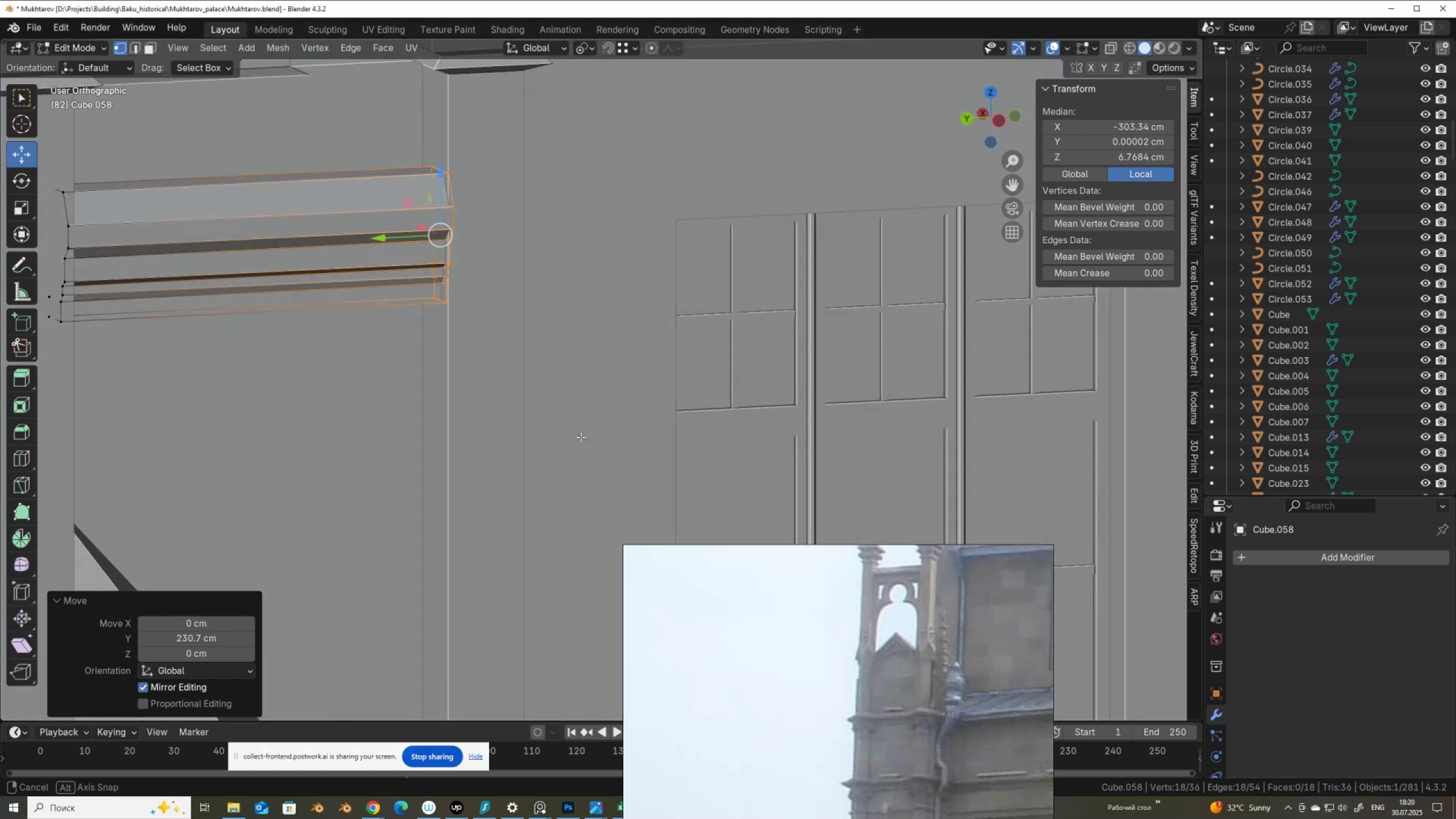 
hold_key(key=ShiftLeft, duration=0.5)
 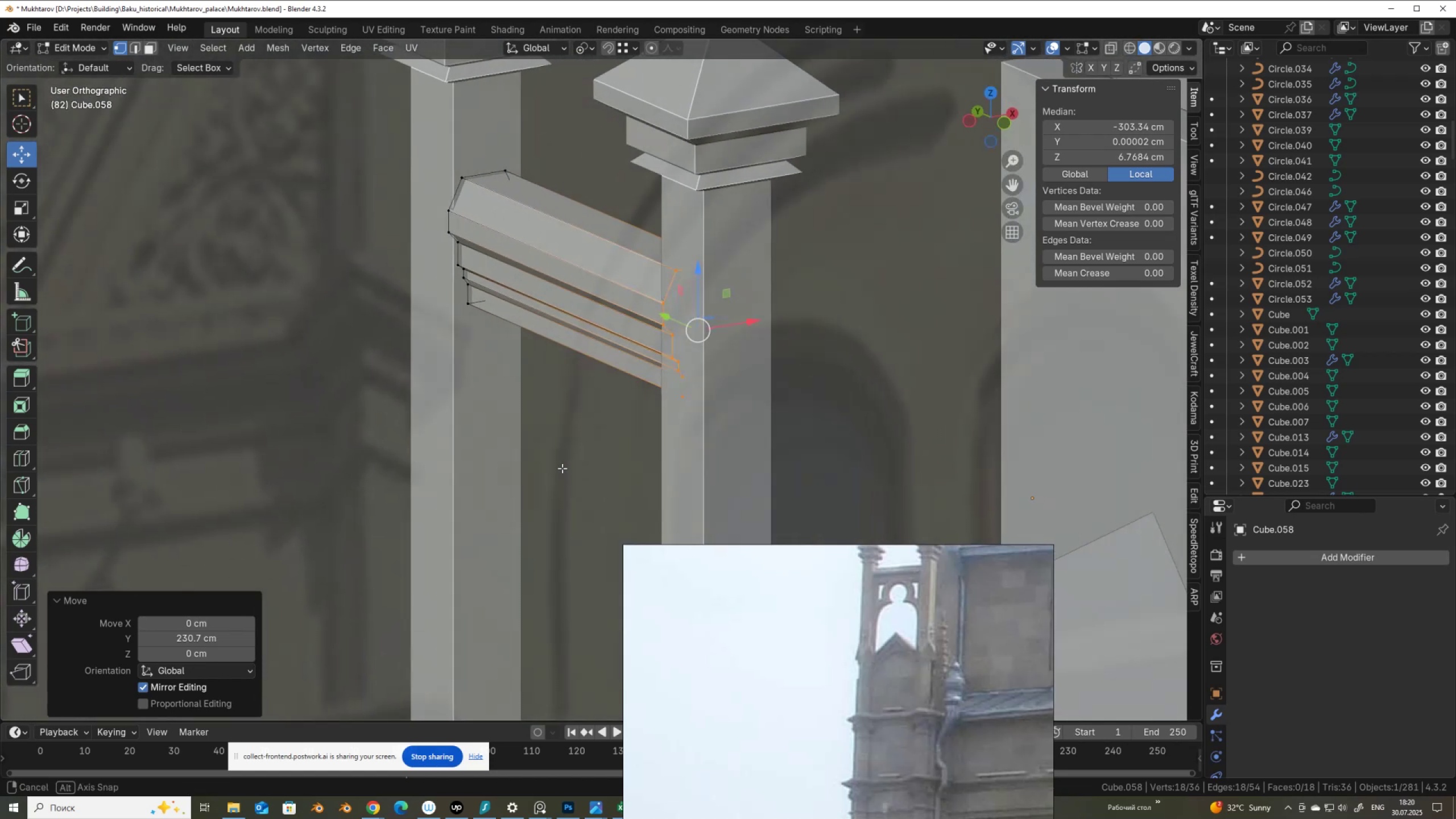 
type(ASX)
 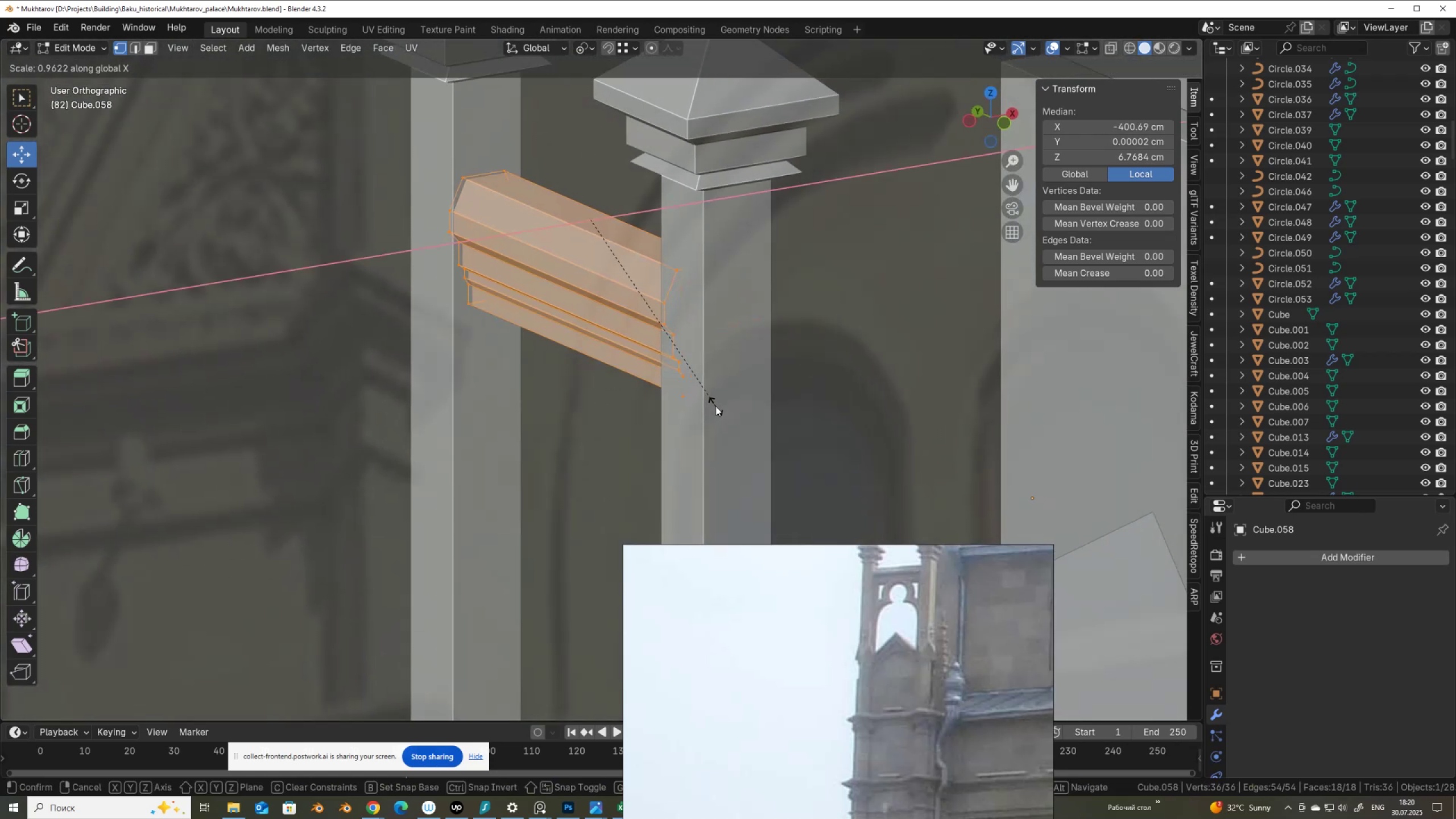 
left_click([715, 406])
 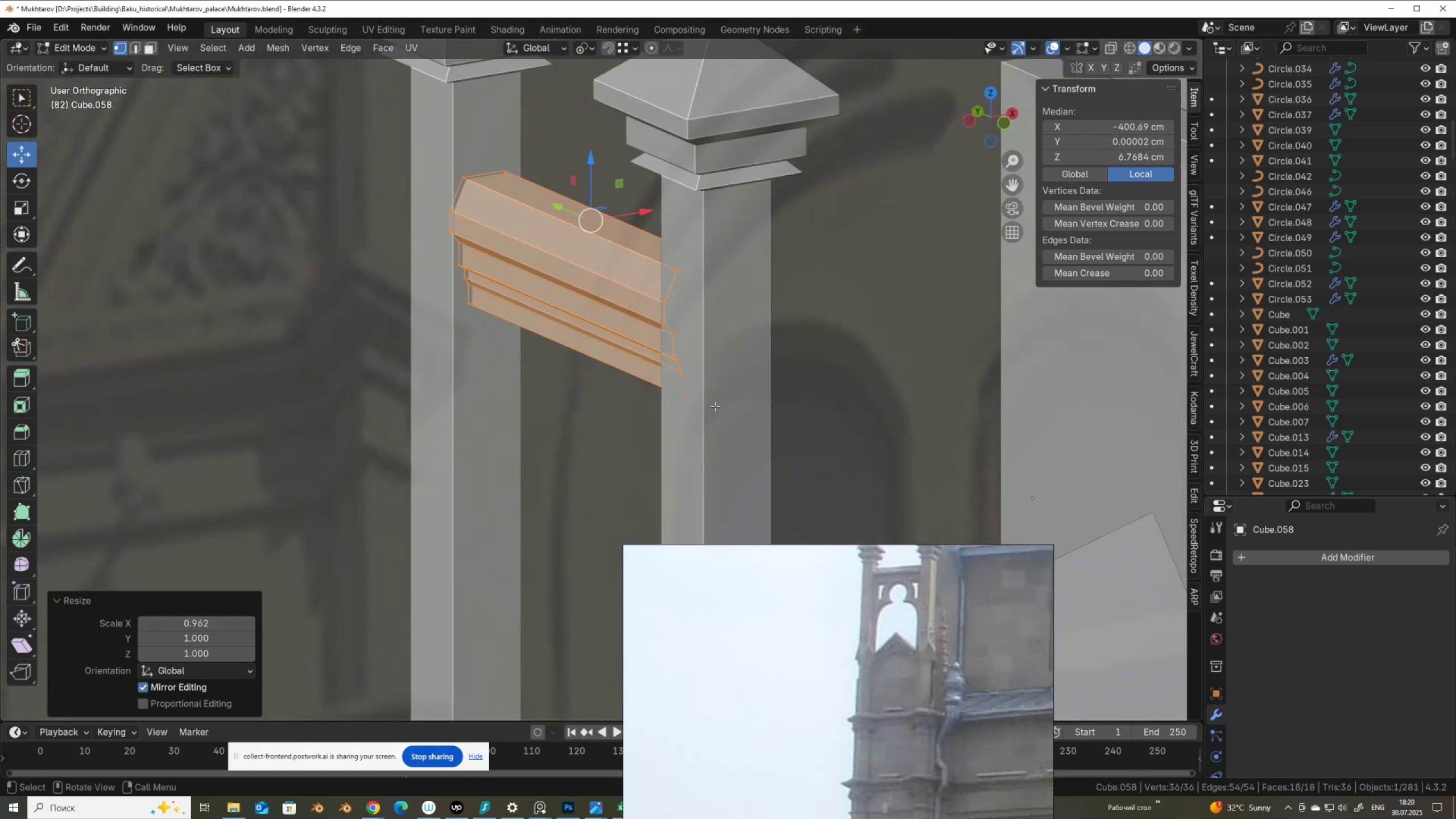 
key(Tab)
 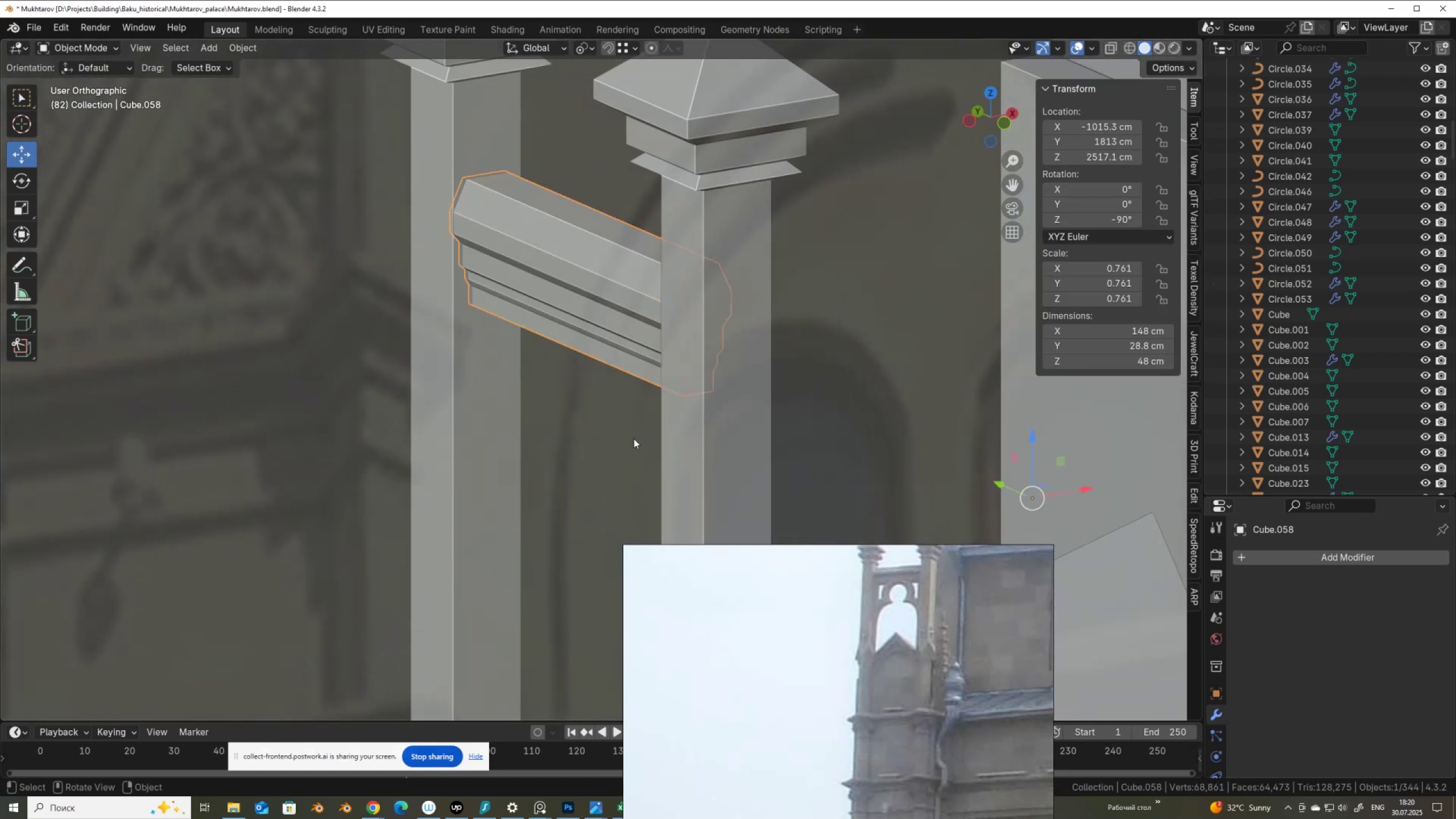 
scroll: coordinate [500, 414], scroll_direction: down, amount: 7.0
 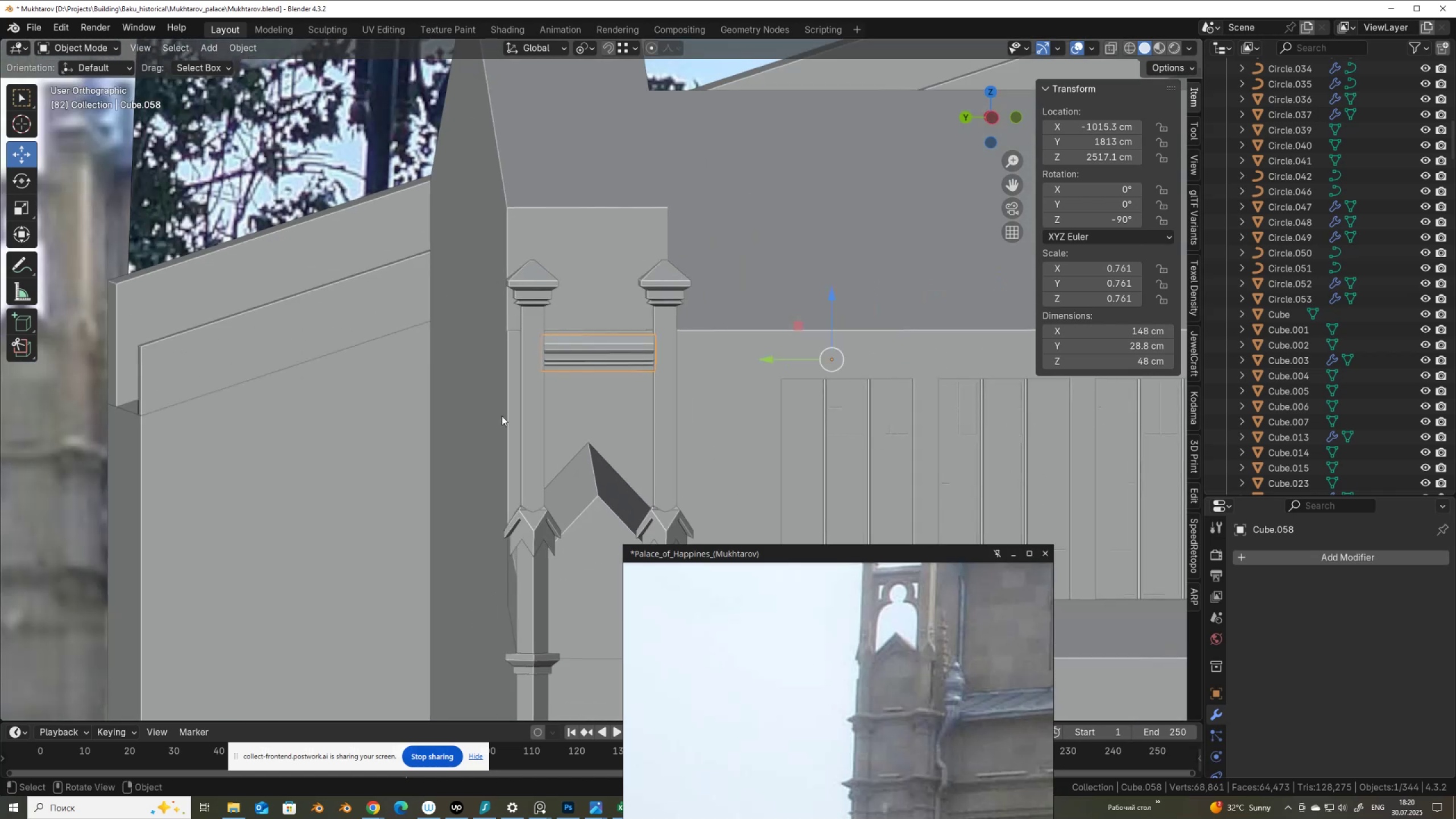 
hold_key(key=ShiftLeft, duration=0.54)
 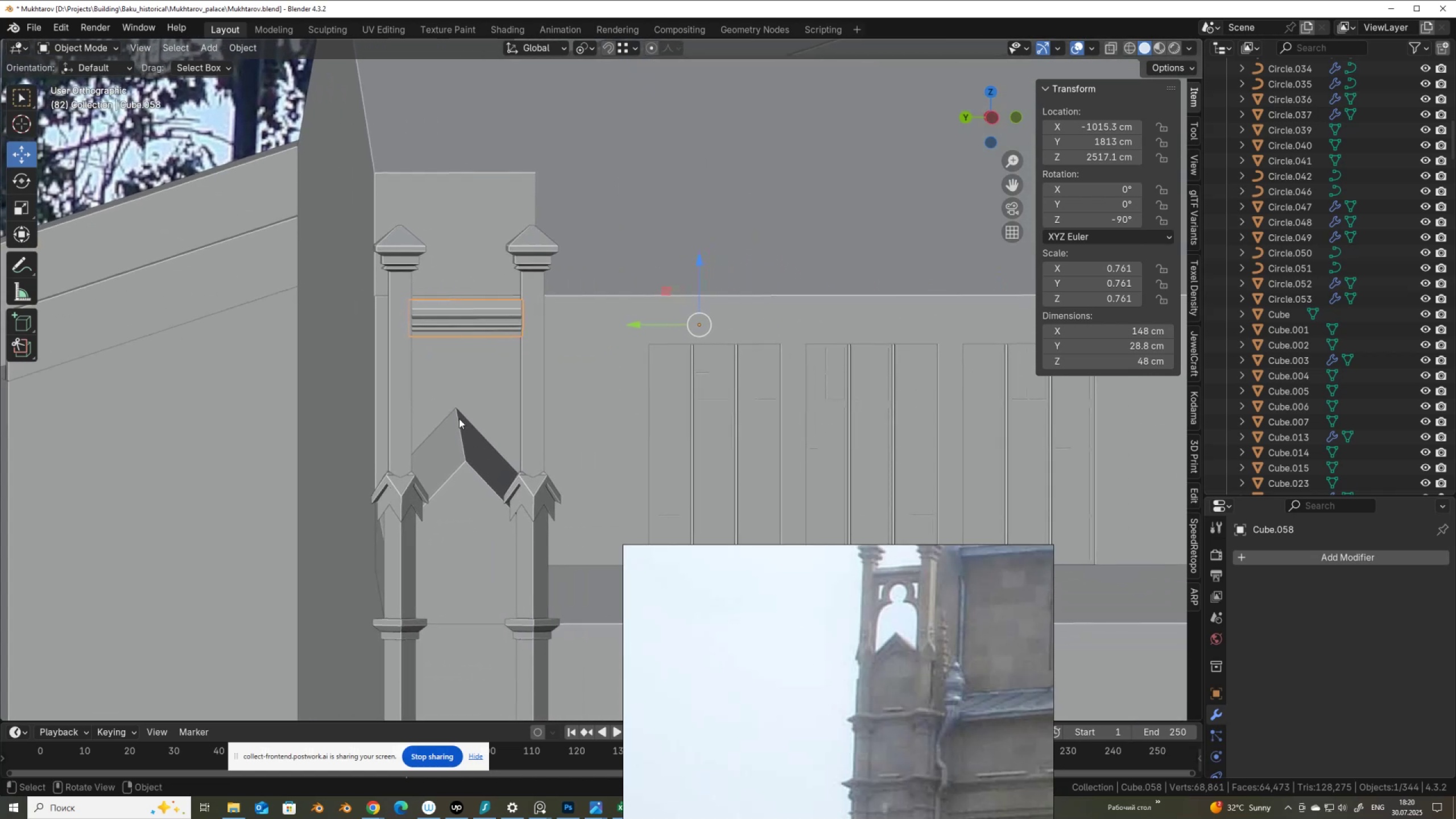 
scroll: coordinate [602, 506], scroll_direction: down, amount: 7.0
 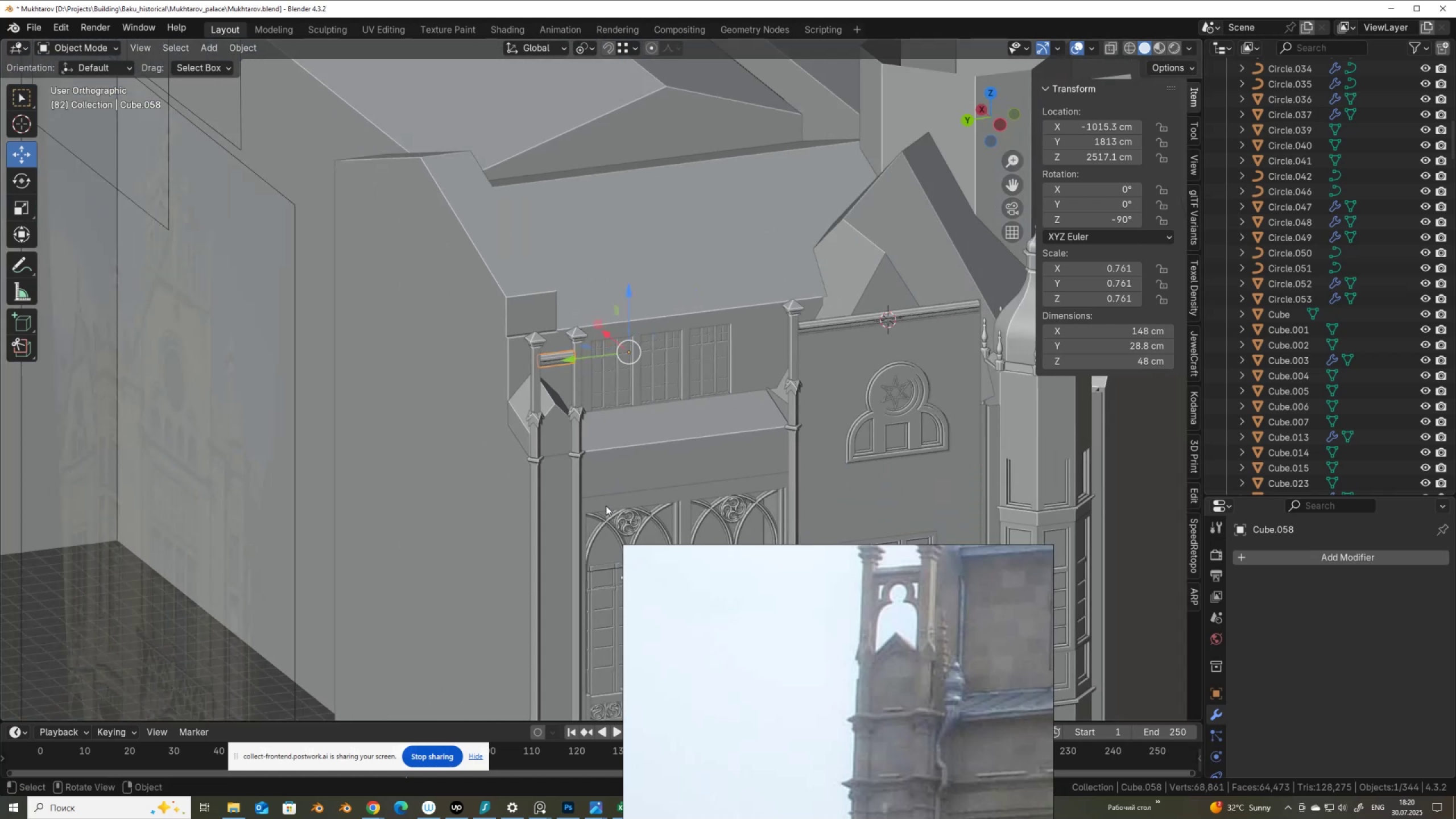 
hold_key(key=ShiftLeft, duration=0.82)
 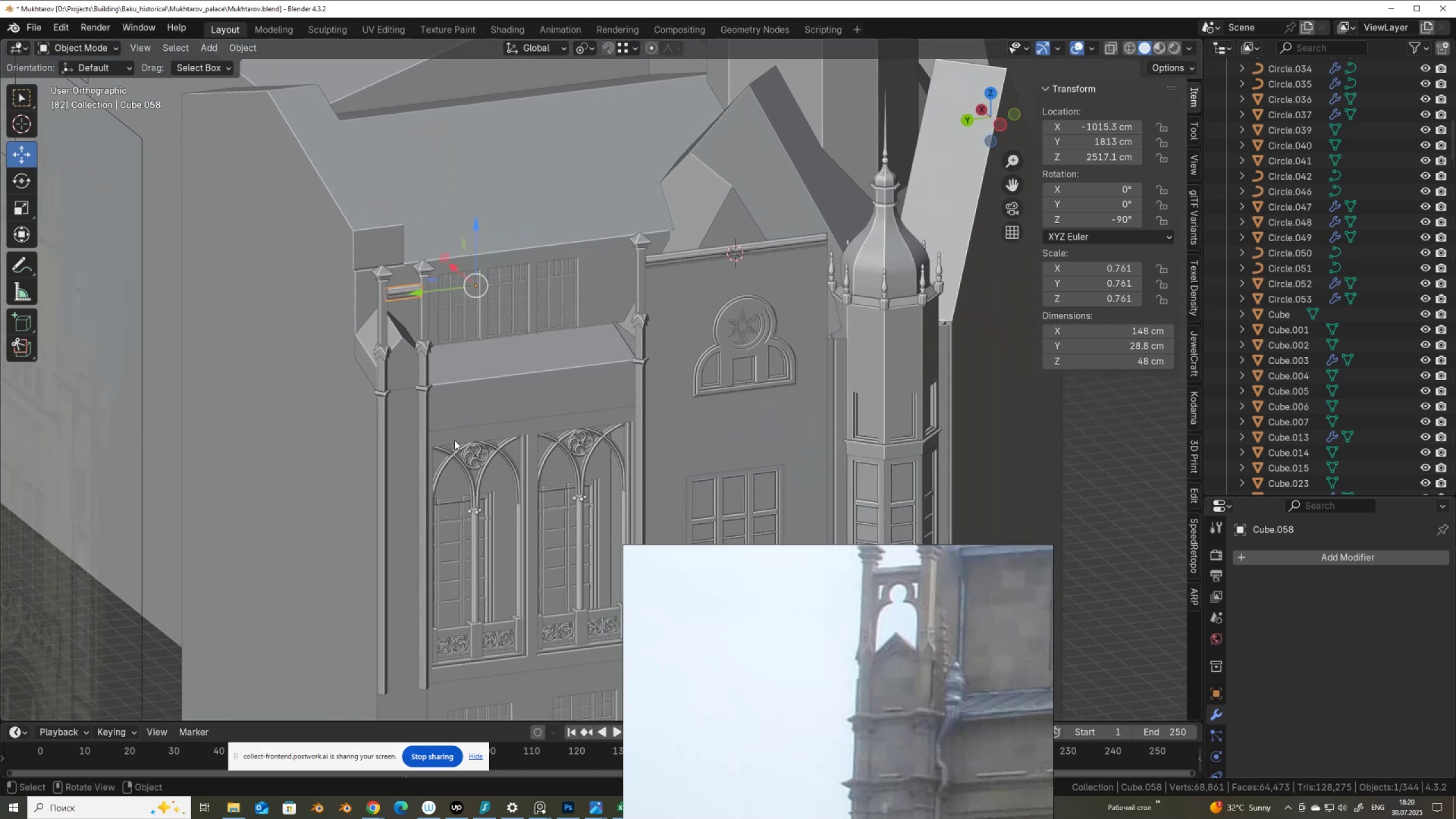 
scroll: coordinate [454, 440], scroll_direction: up, amount: 2.0
 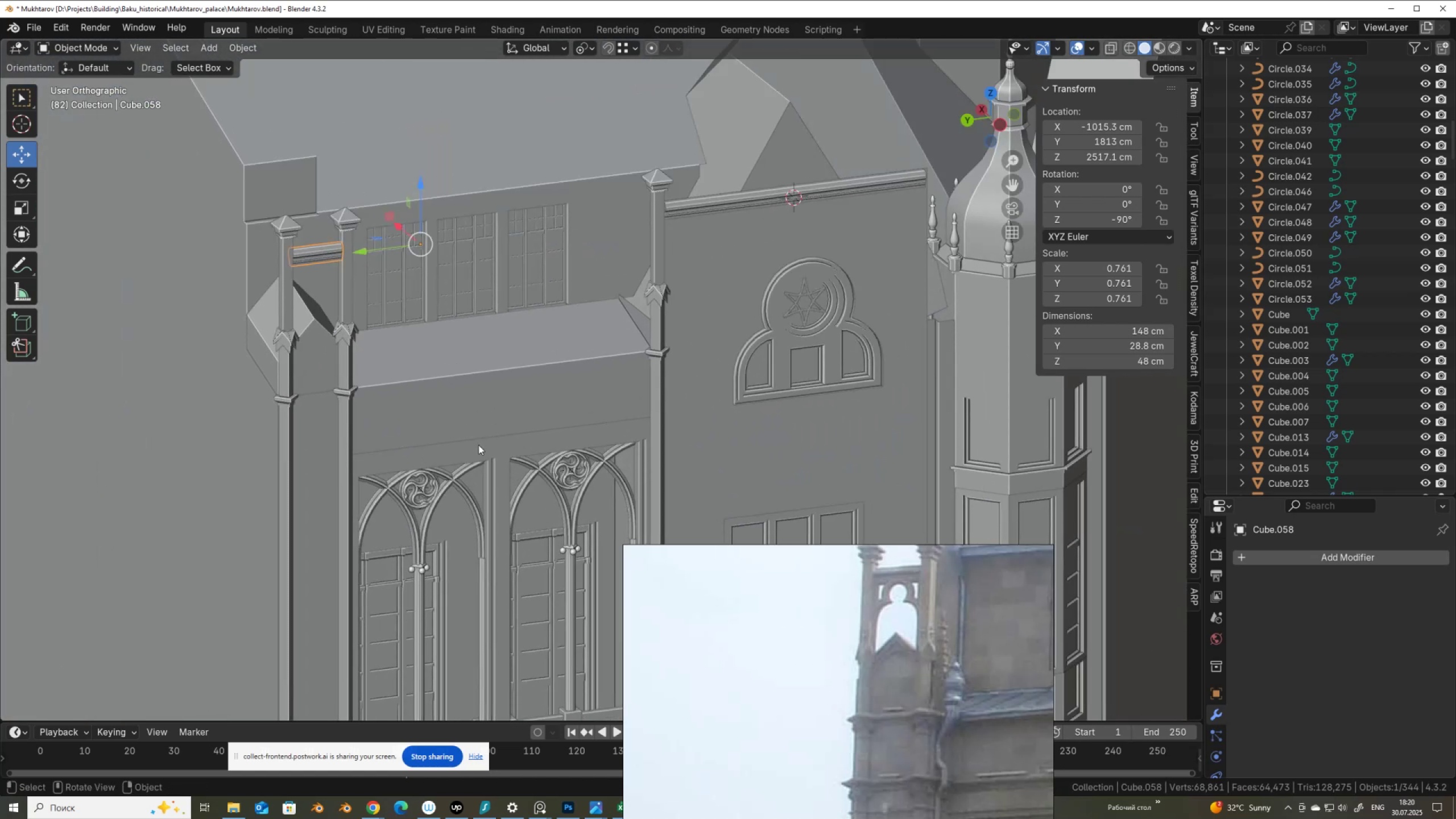 
hold_key(key=ShiftLeft, duration=1.1)
 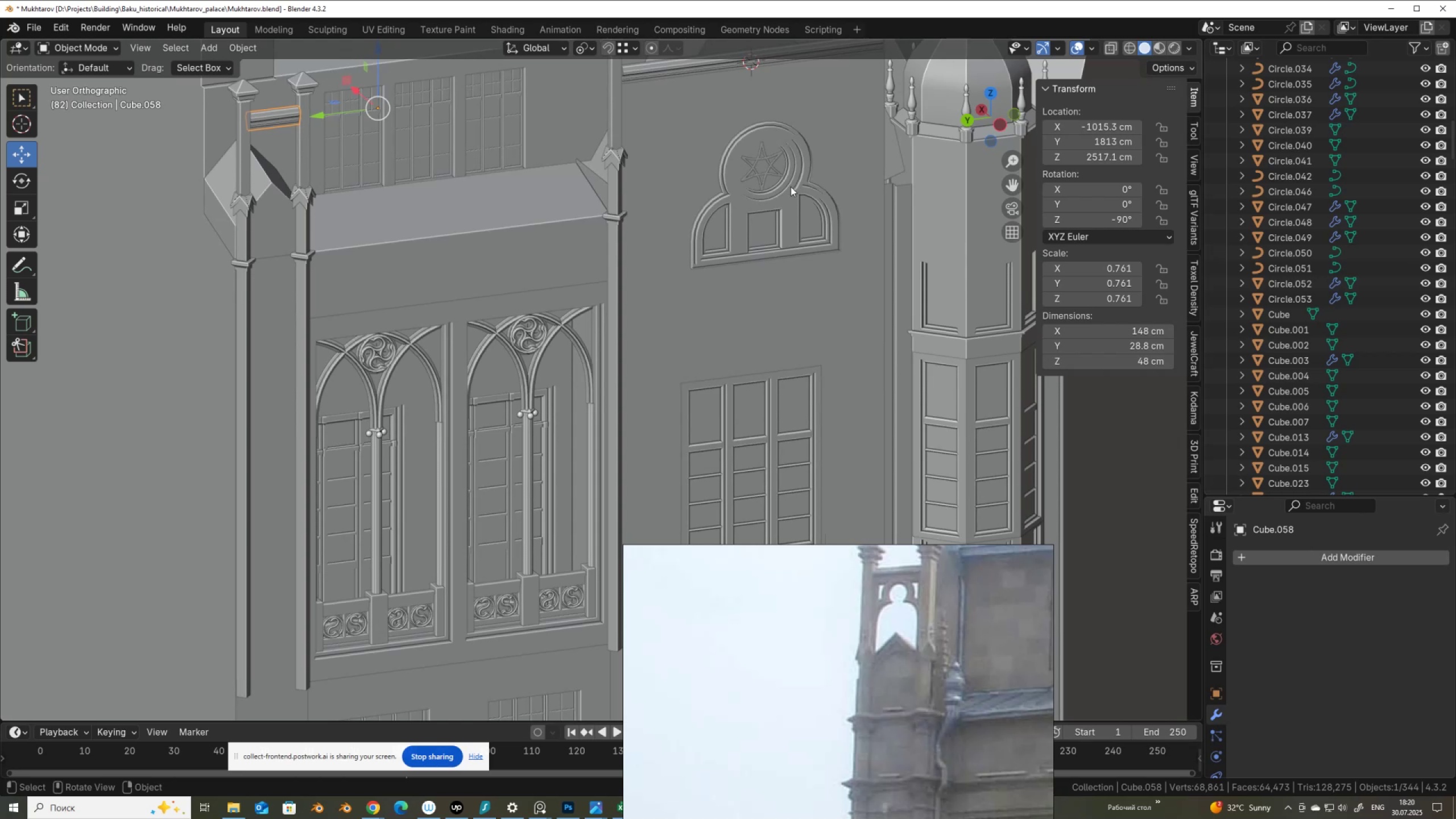 
left_click([791, 188])
 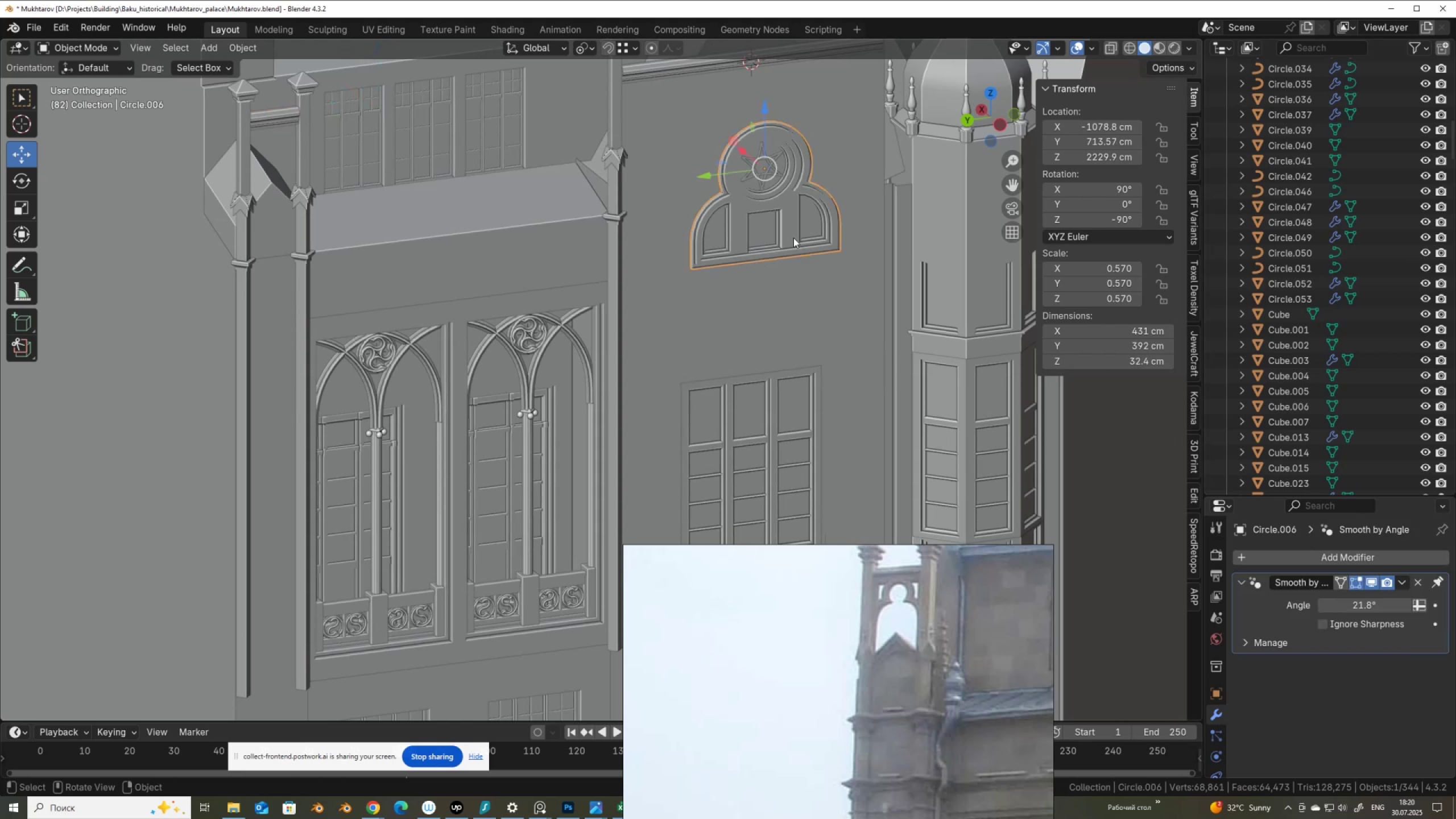 
key(Shift+D)
 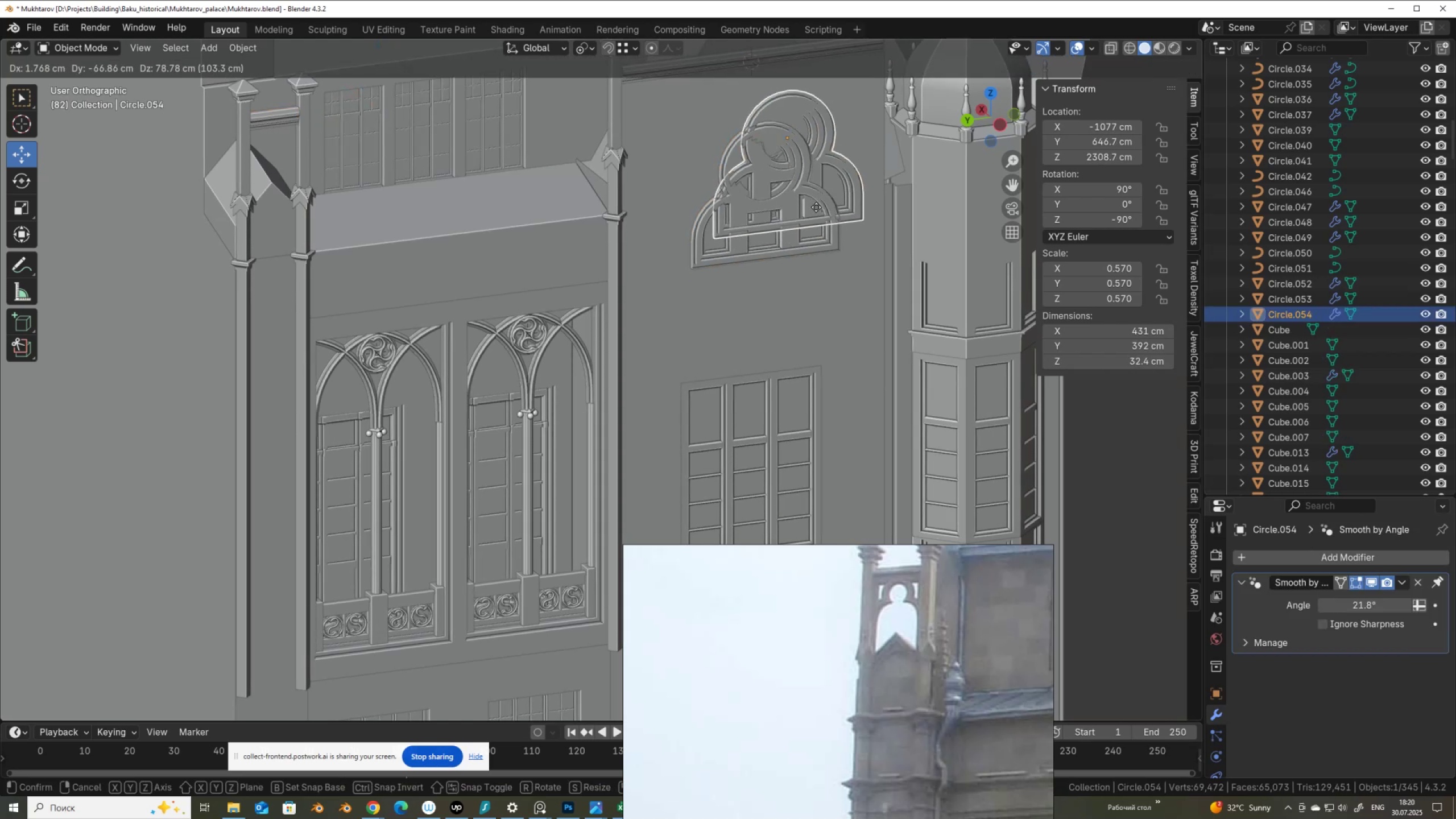 
right_click([816, 207])
 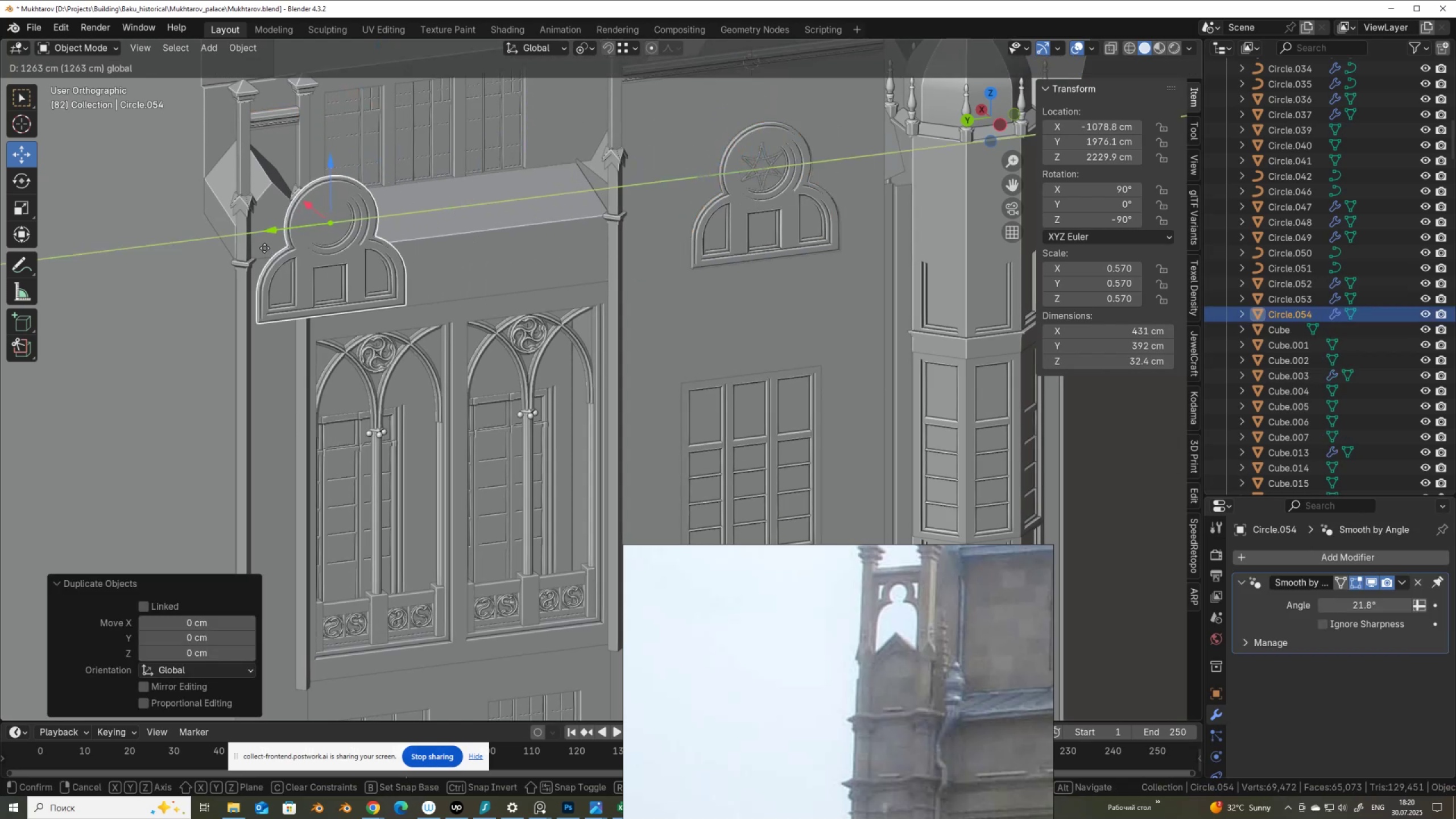 
wait(5.19)
 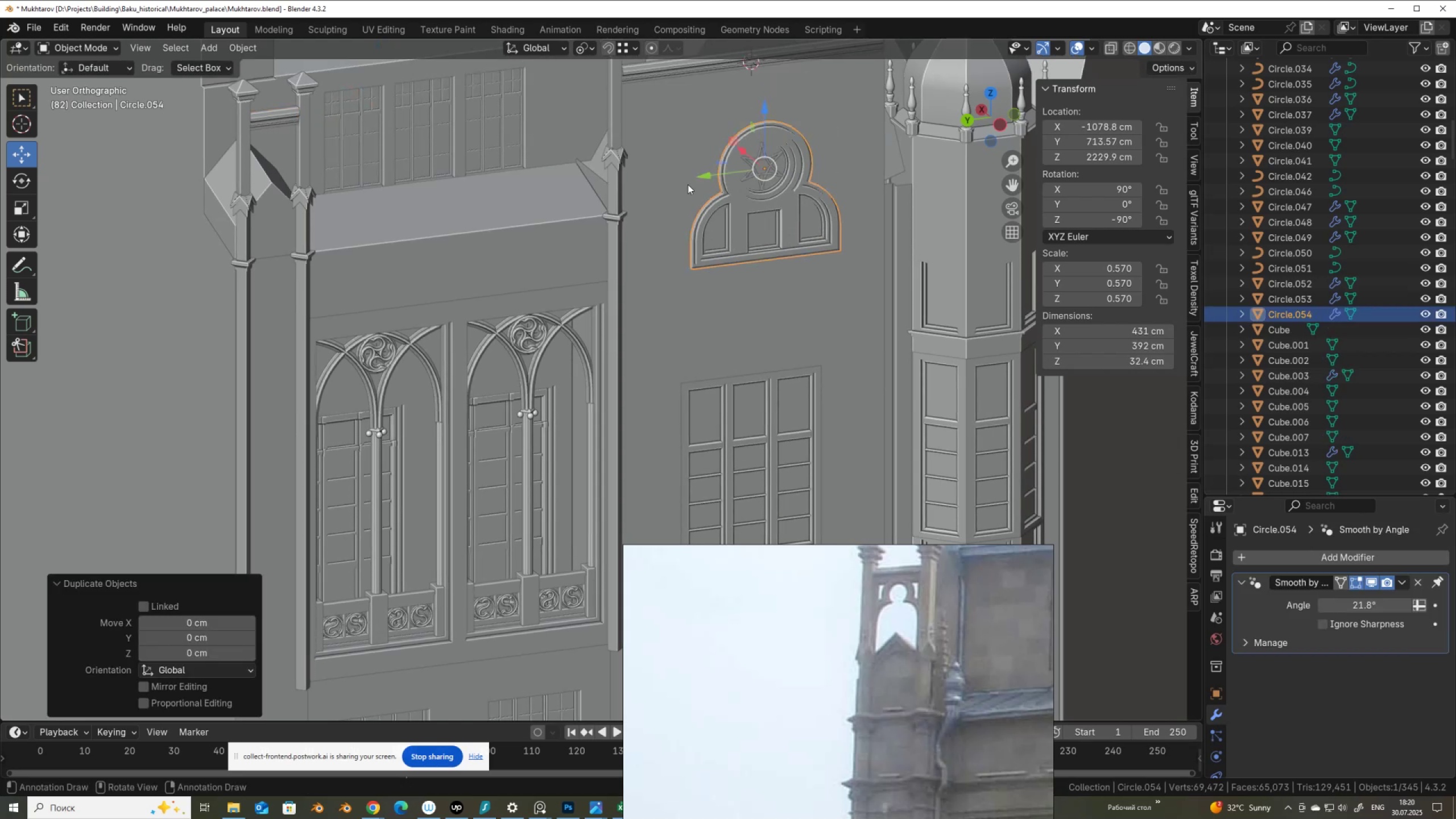 
hold_key(key=ShiftLeft, duration=0.47)
 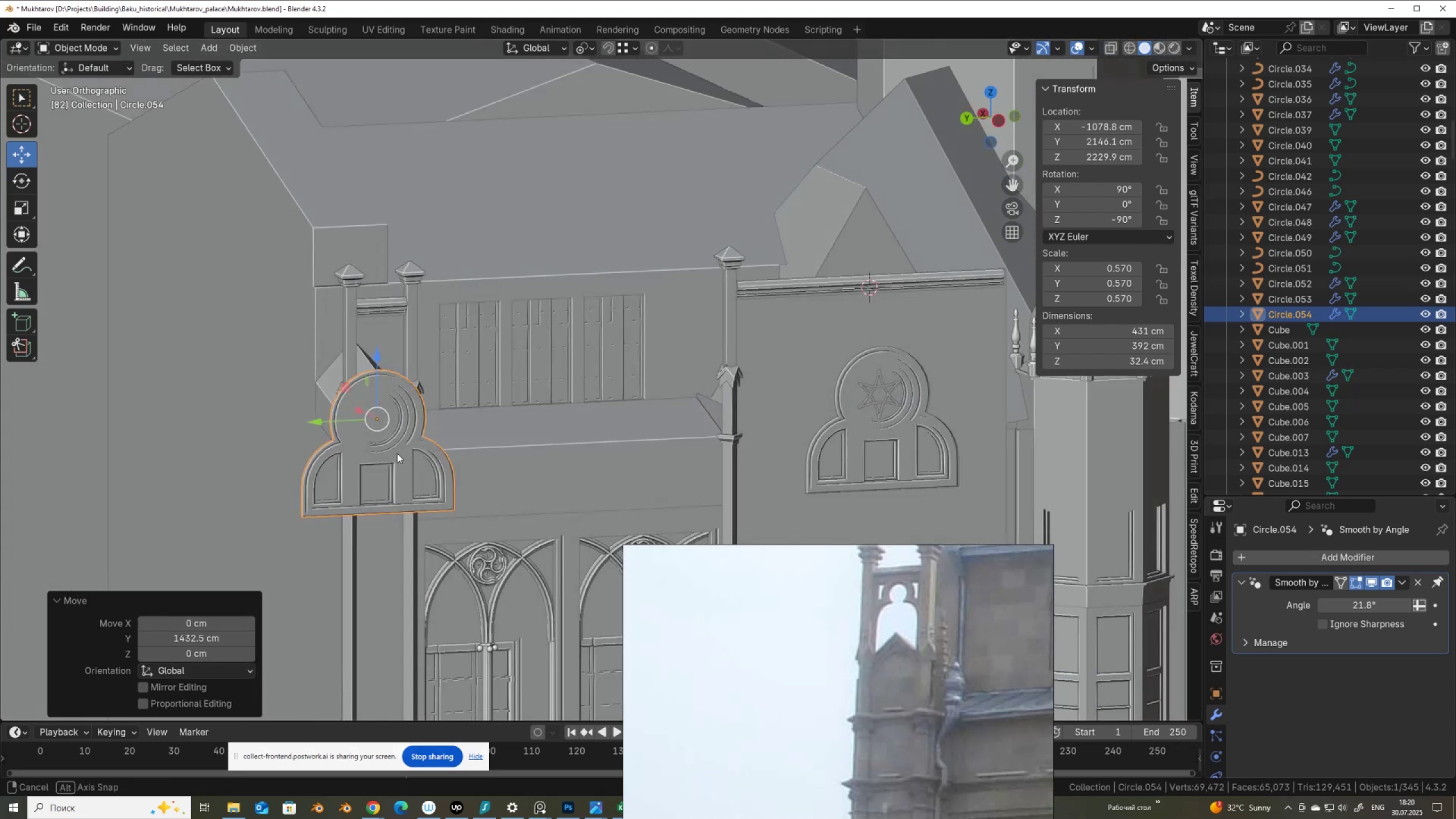 
hold_key(key=AltLeft, duration=1.12)
 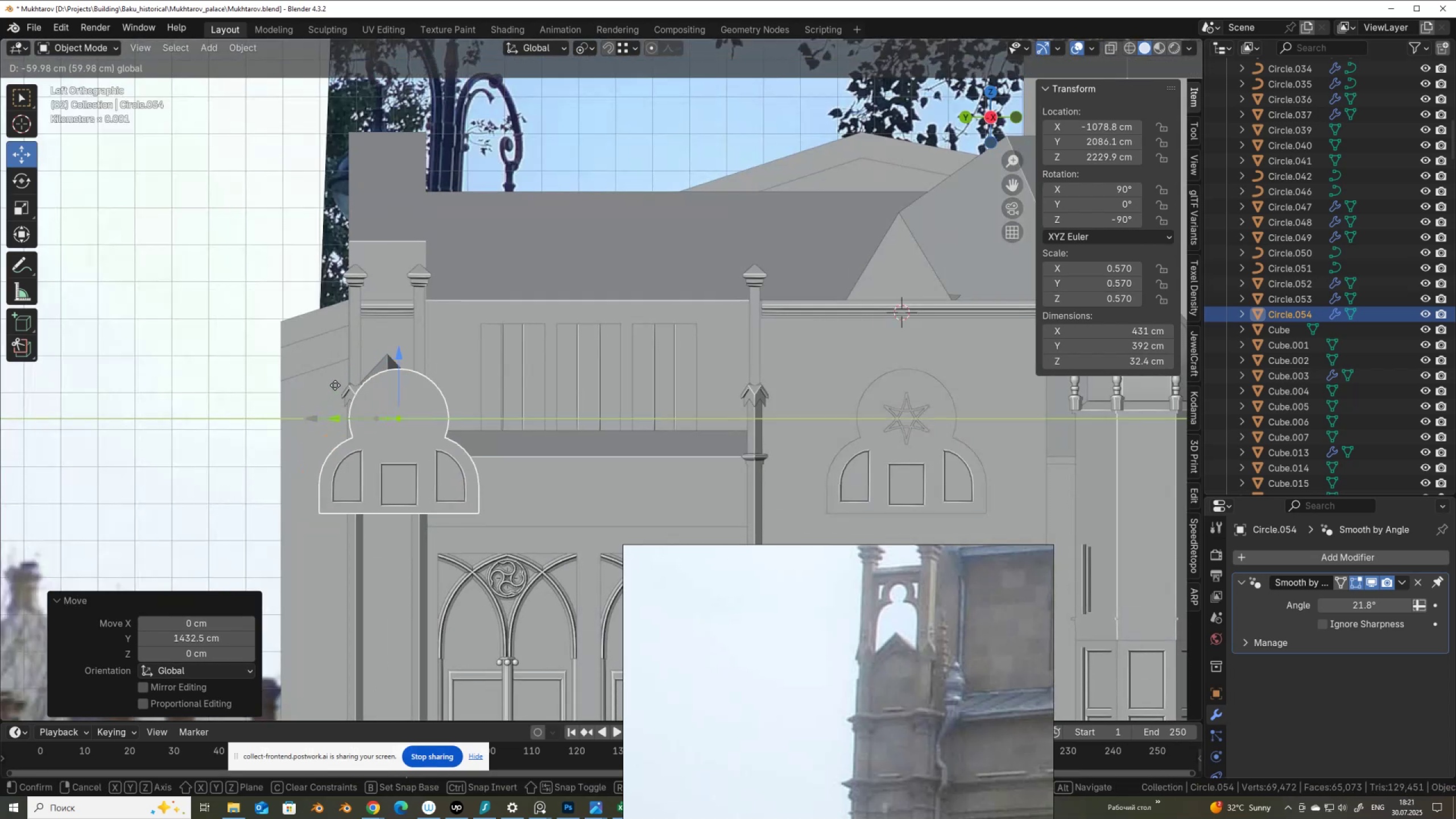 
hold_key(key=ControlLeft, duration=0.62)
 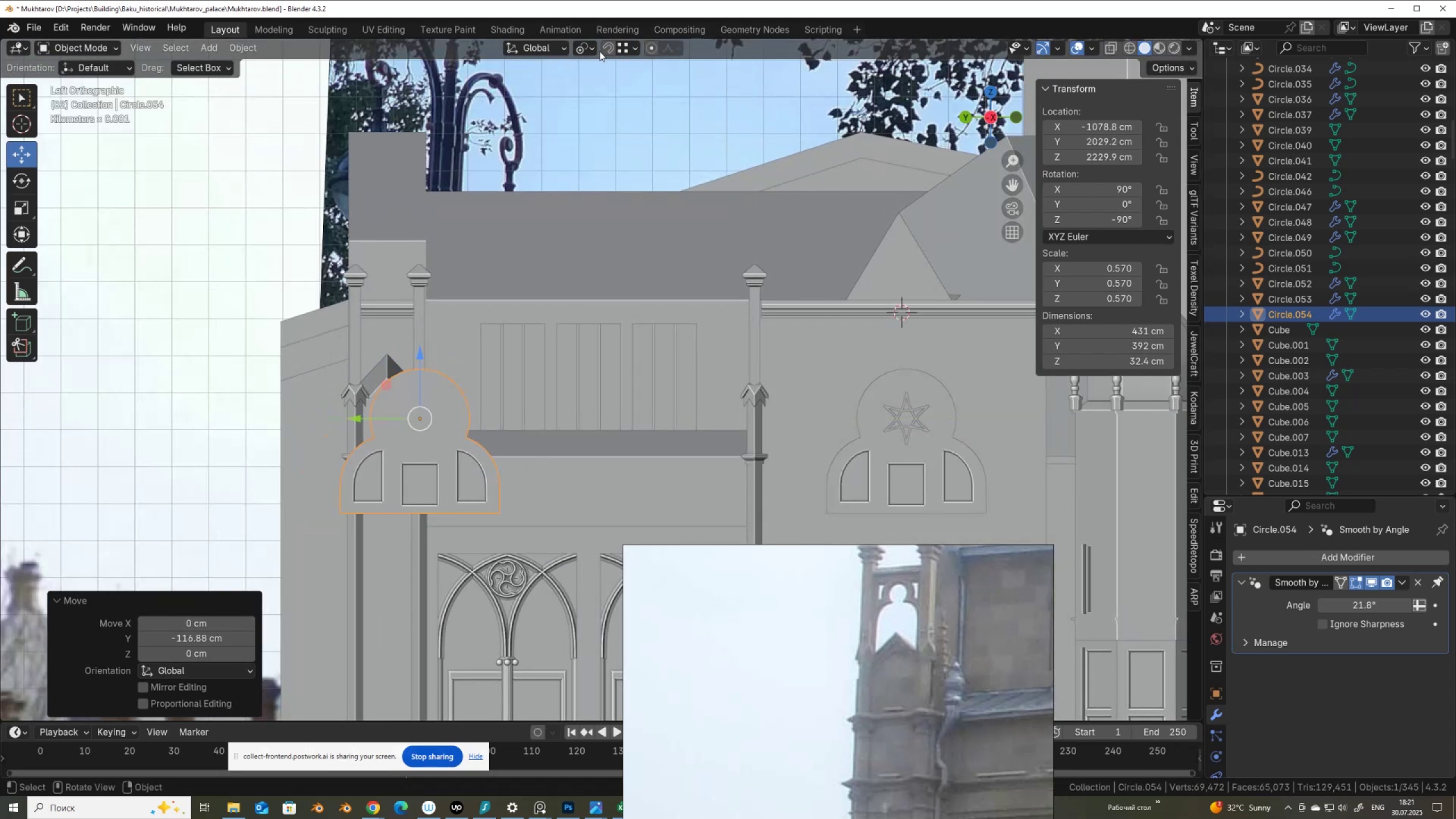 
left_click([633, 52])
 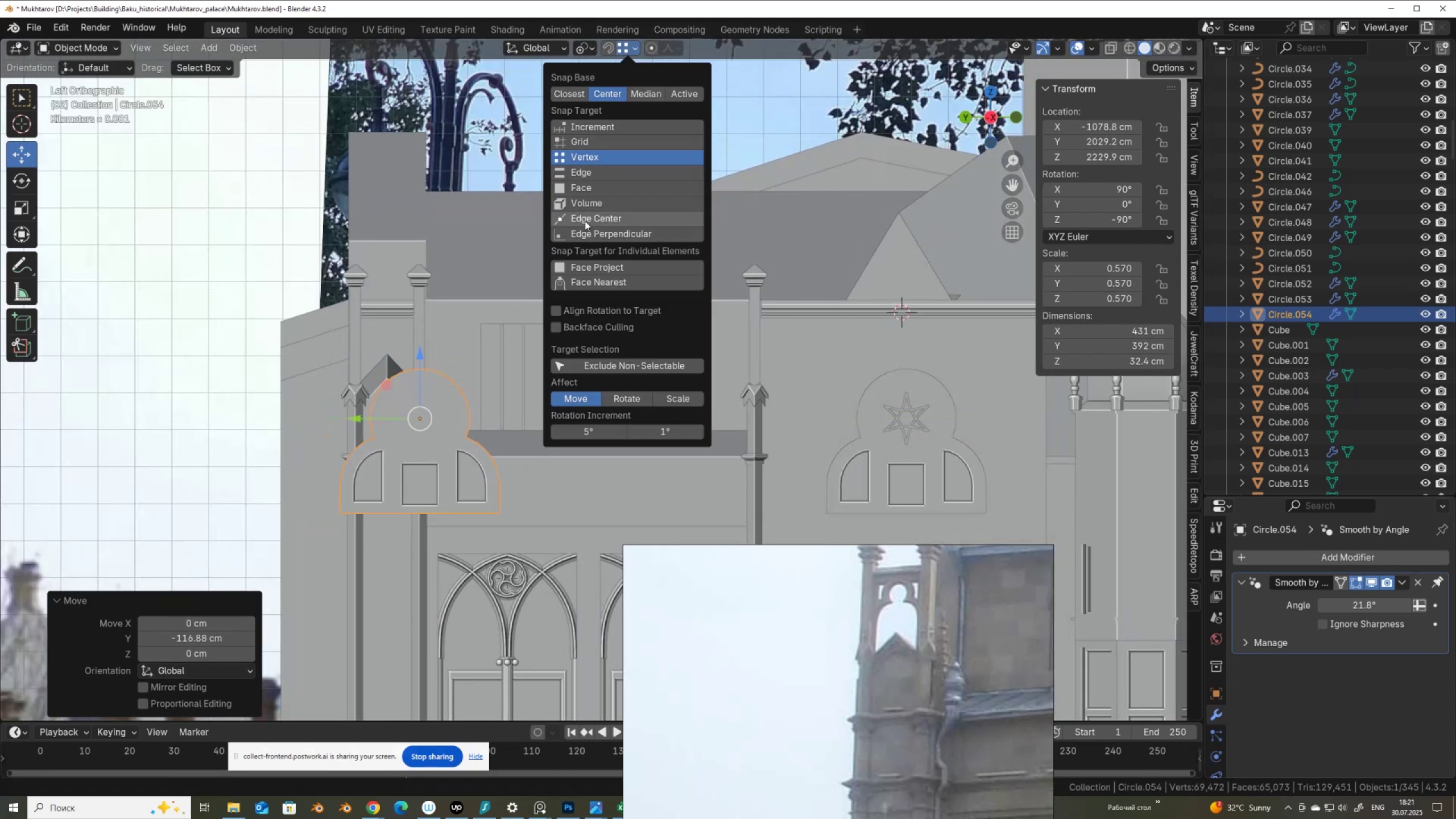 
left_click([586, 215])
 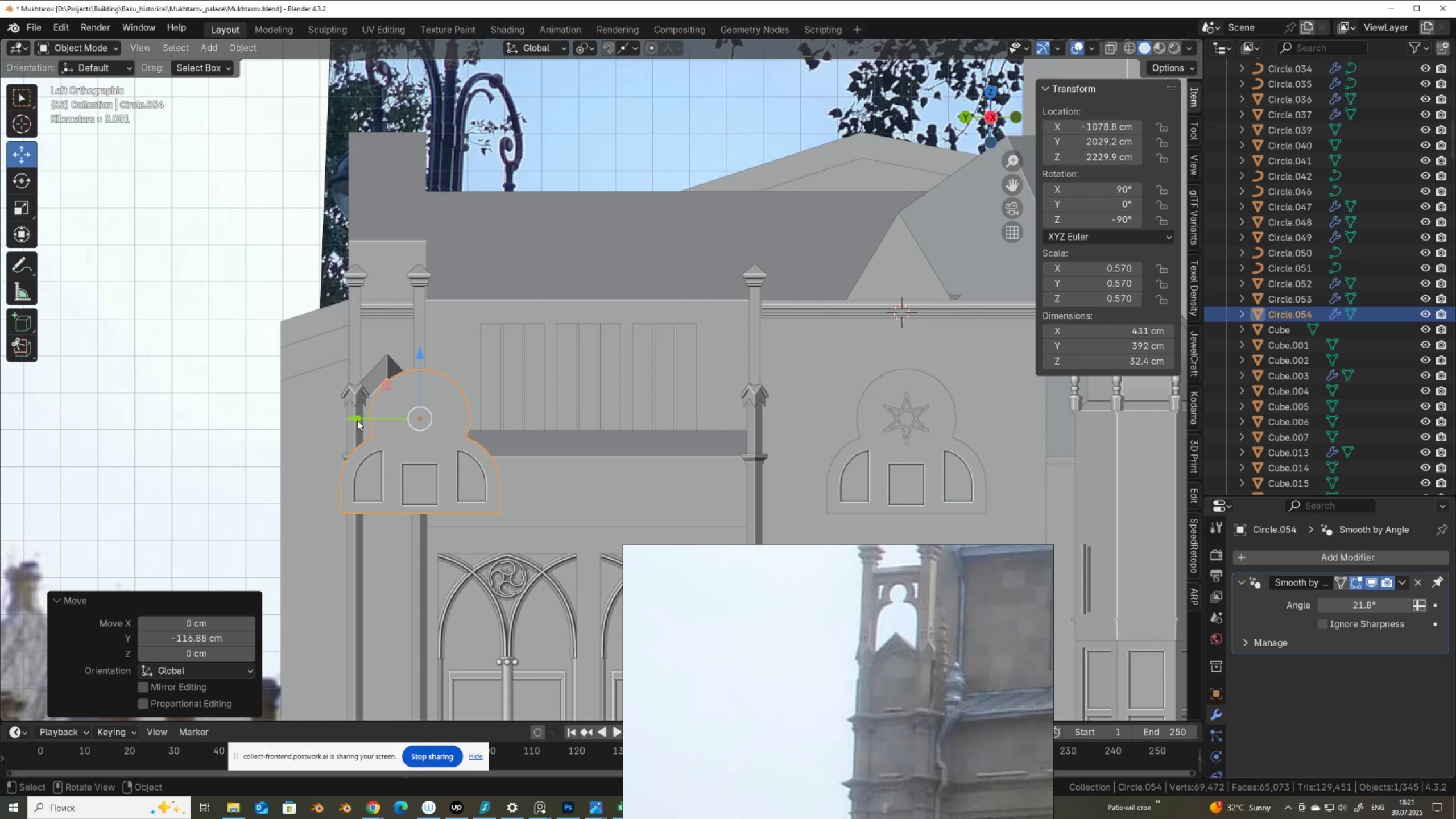 
hold_key(key=ControlLeft, duration=0.82)
 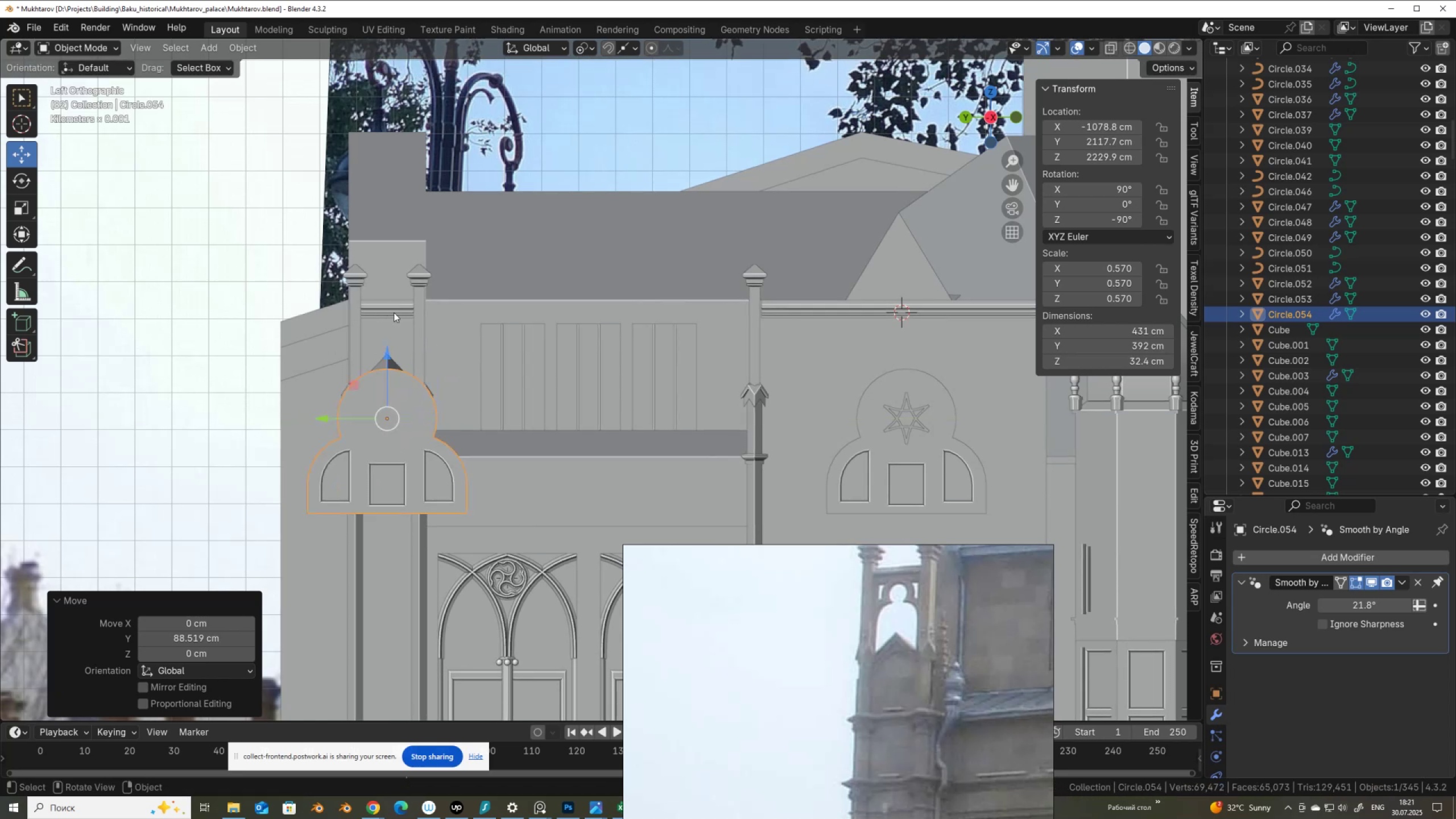 
scroll: coordinate [396, 317], scroll_direction: up, amount: 3.0
 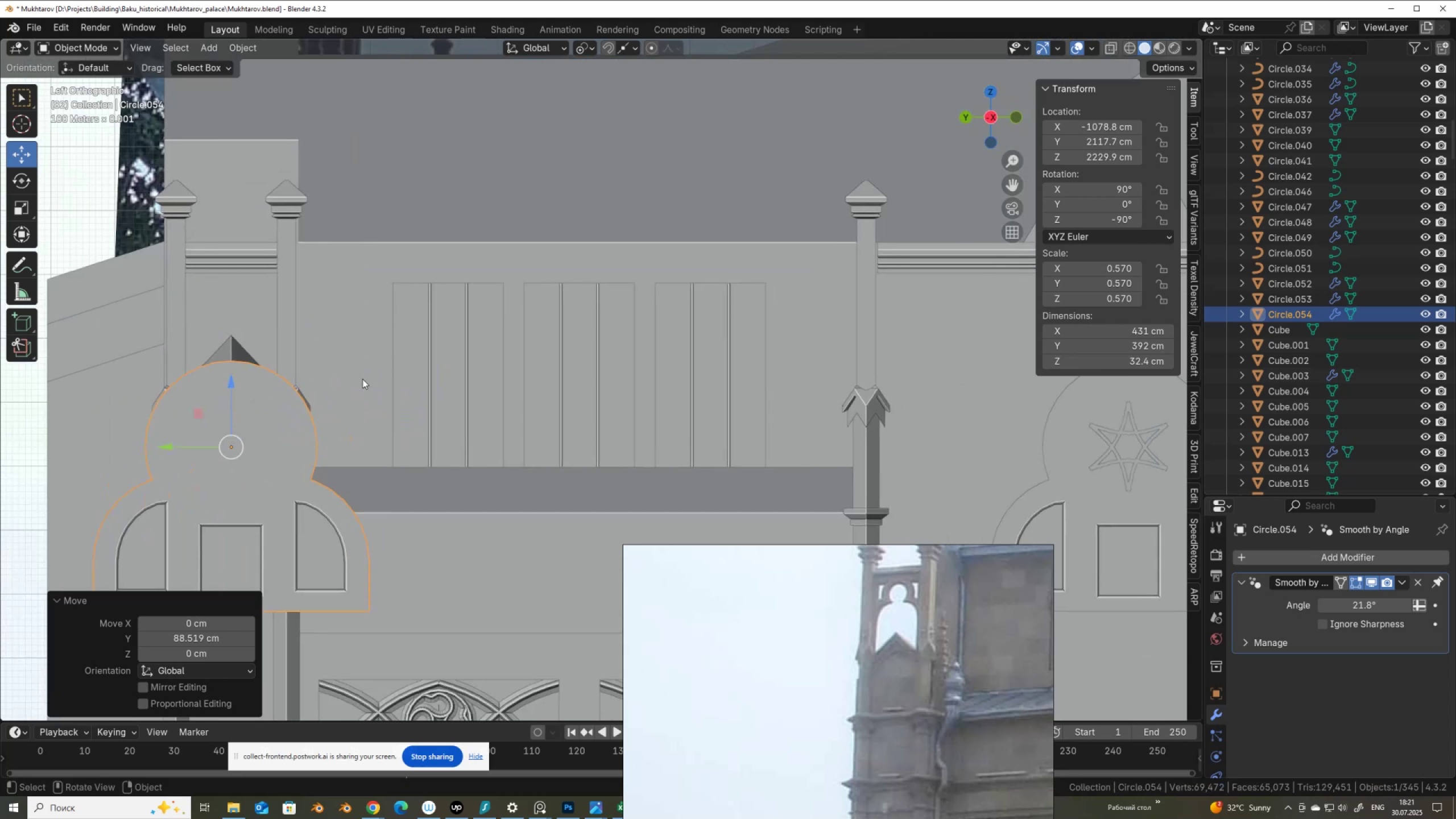 
hold_key(key=ShiftLeft, duration=0.47)
 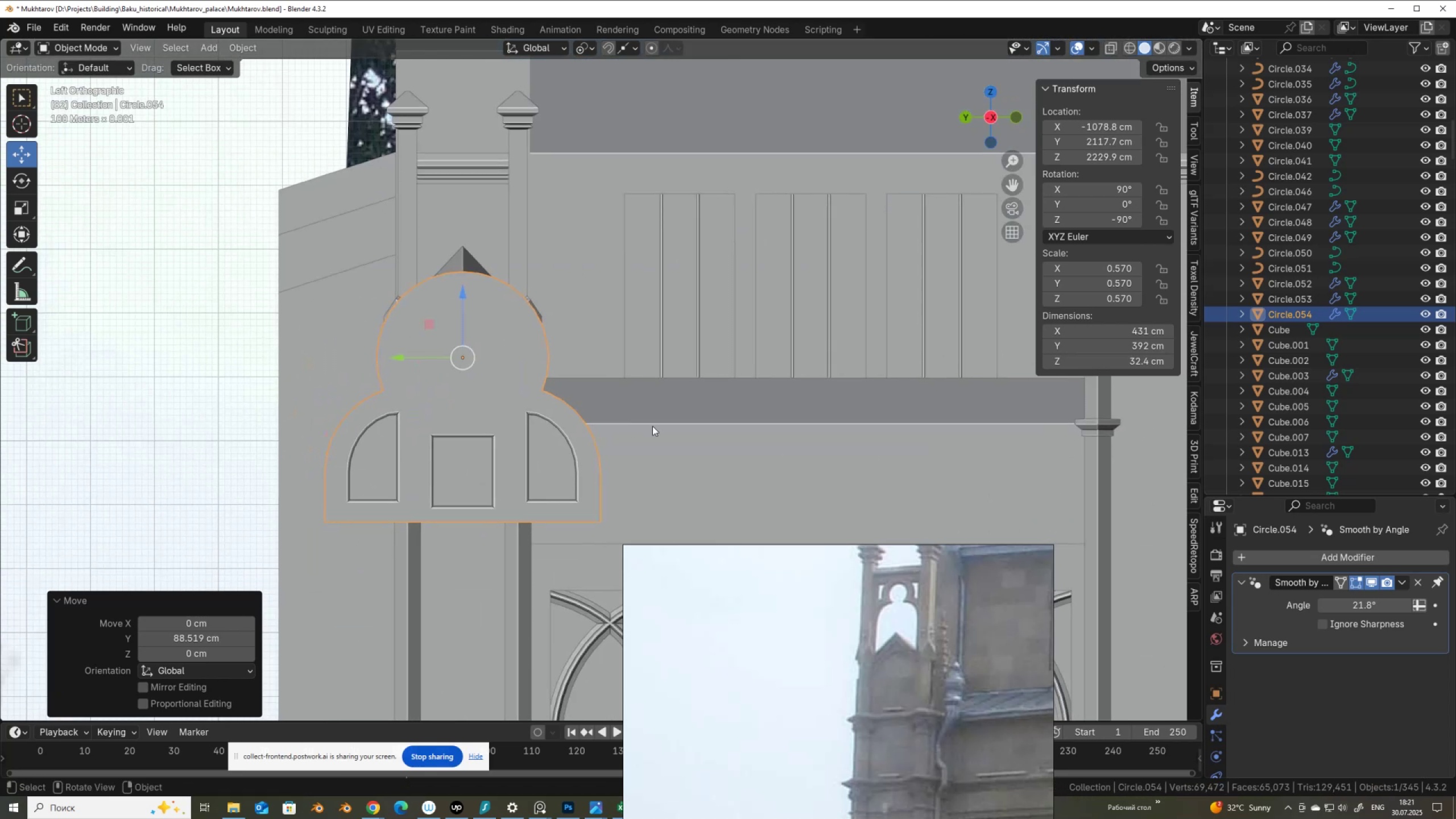 
key(S)
 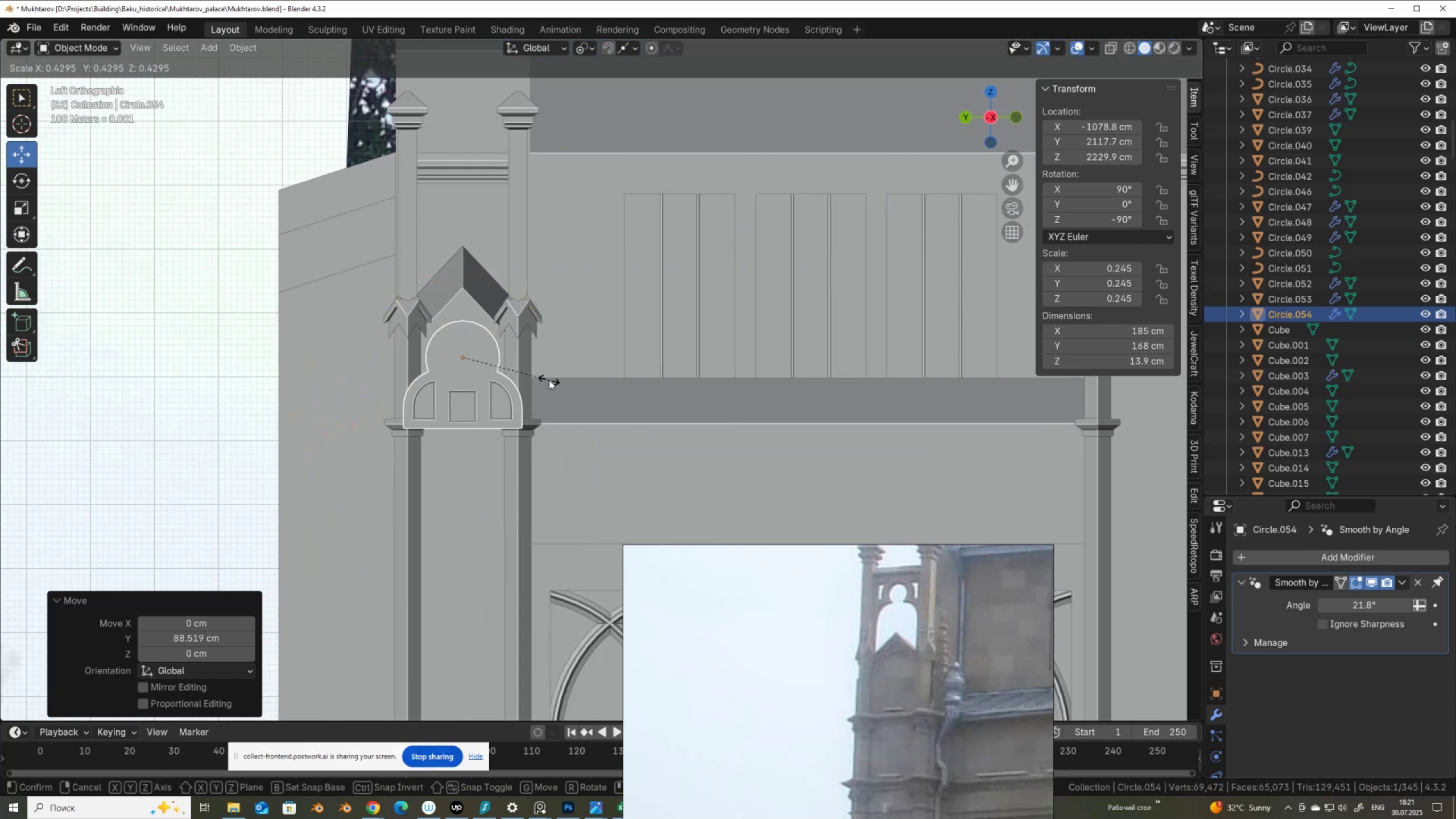 
left_click([549, 380])
 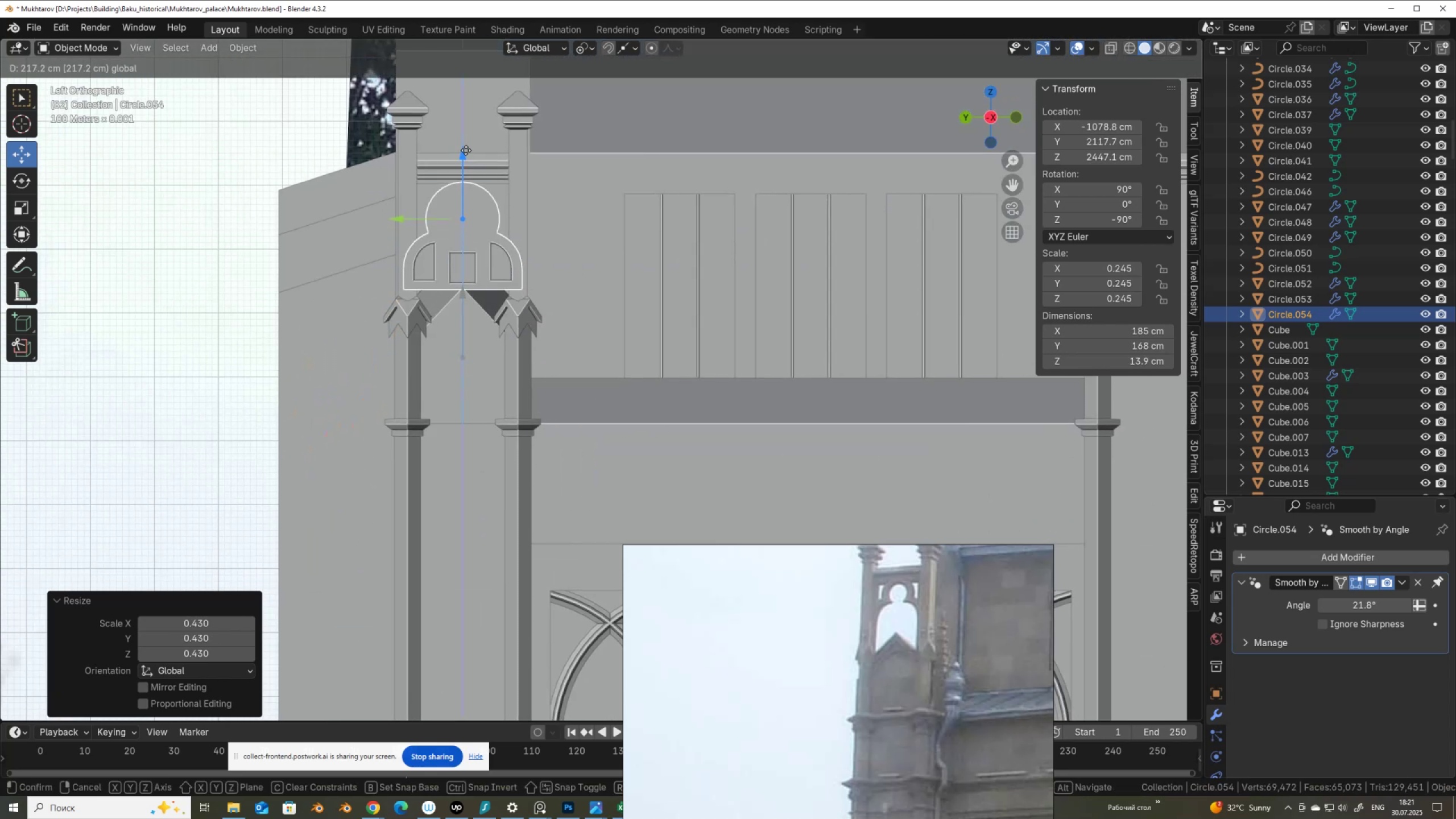 
scroll: coordinate [466, 150], scroll_direction: up, amount: 3.0
 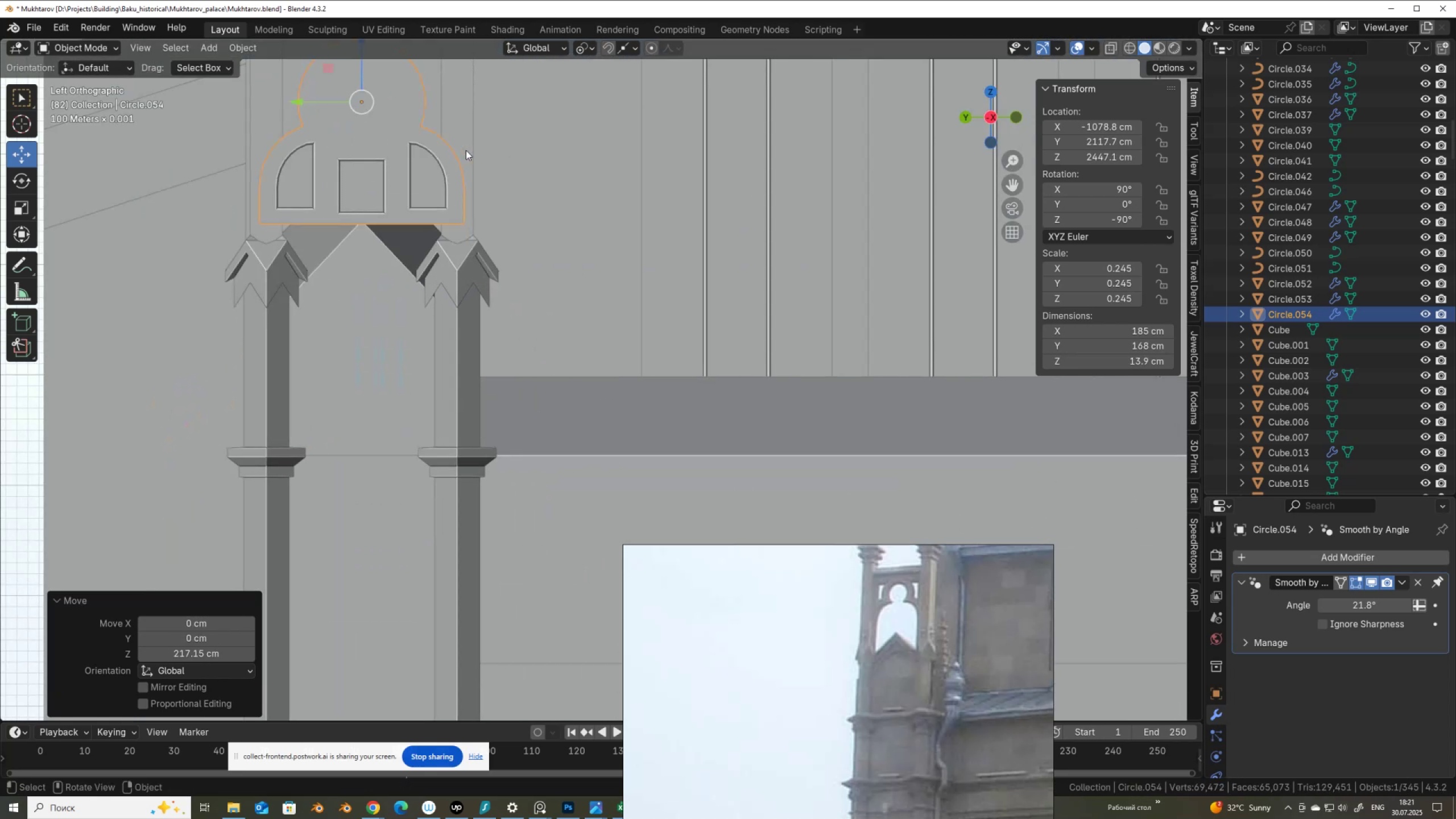 
hold_key(key=ShiftLeft, duration=0.86)
 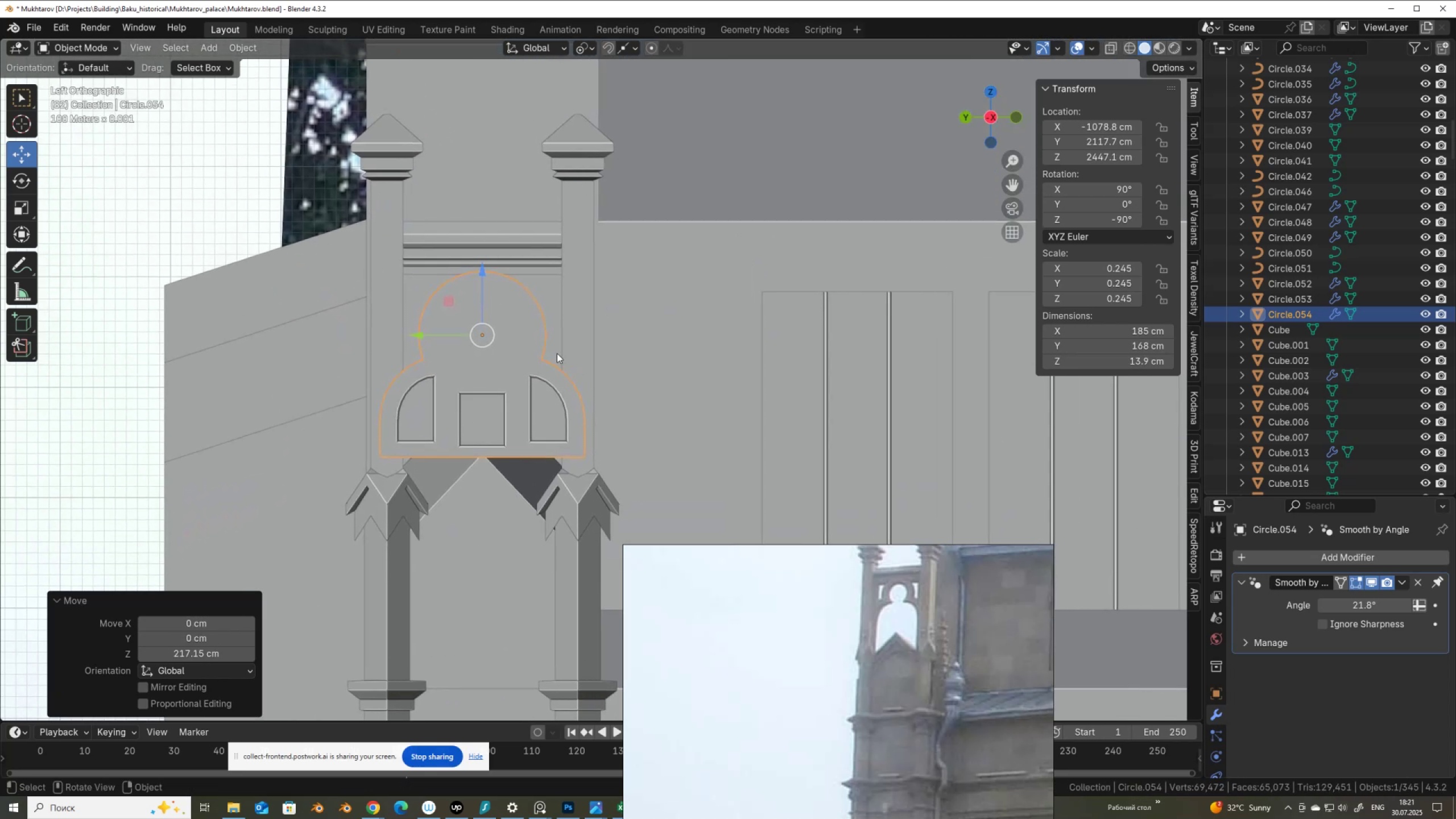 
scroll: coordinate [498, 318], scroll_direction: up, amount: 2.0
 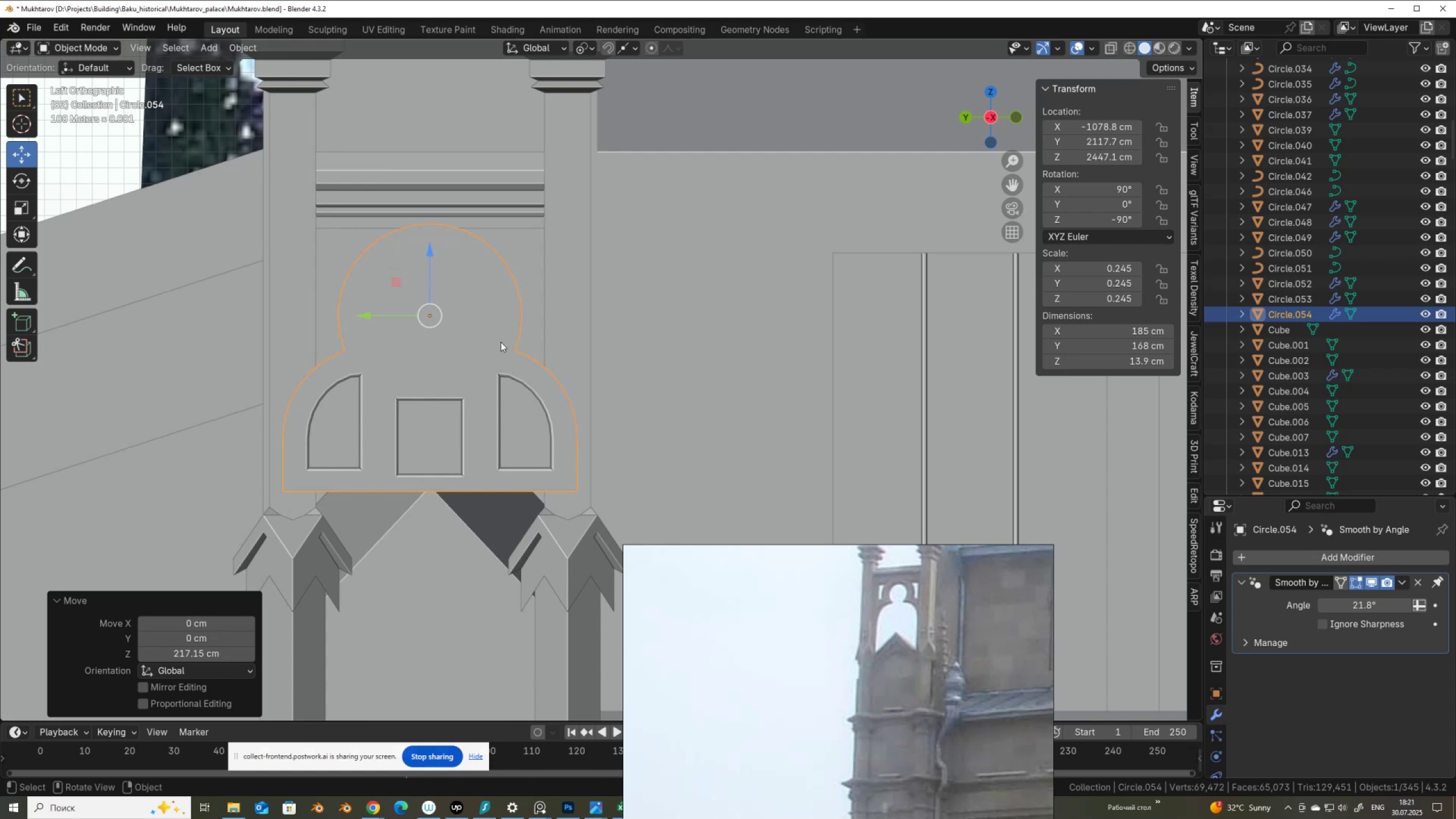 
key(Tab)
 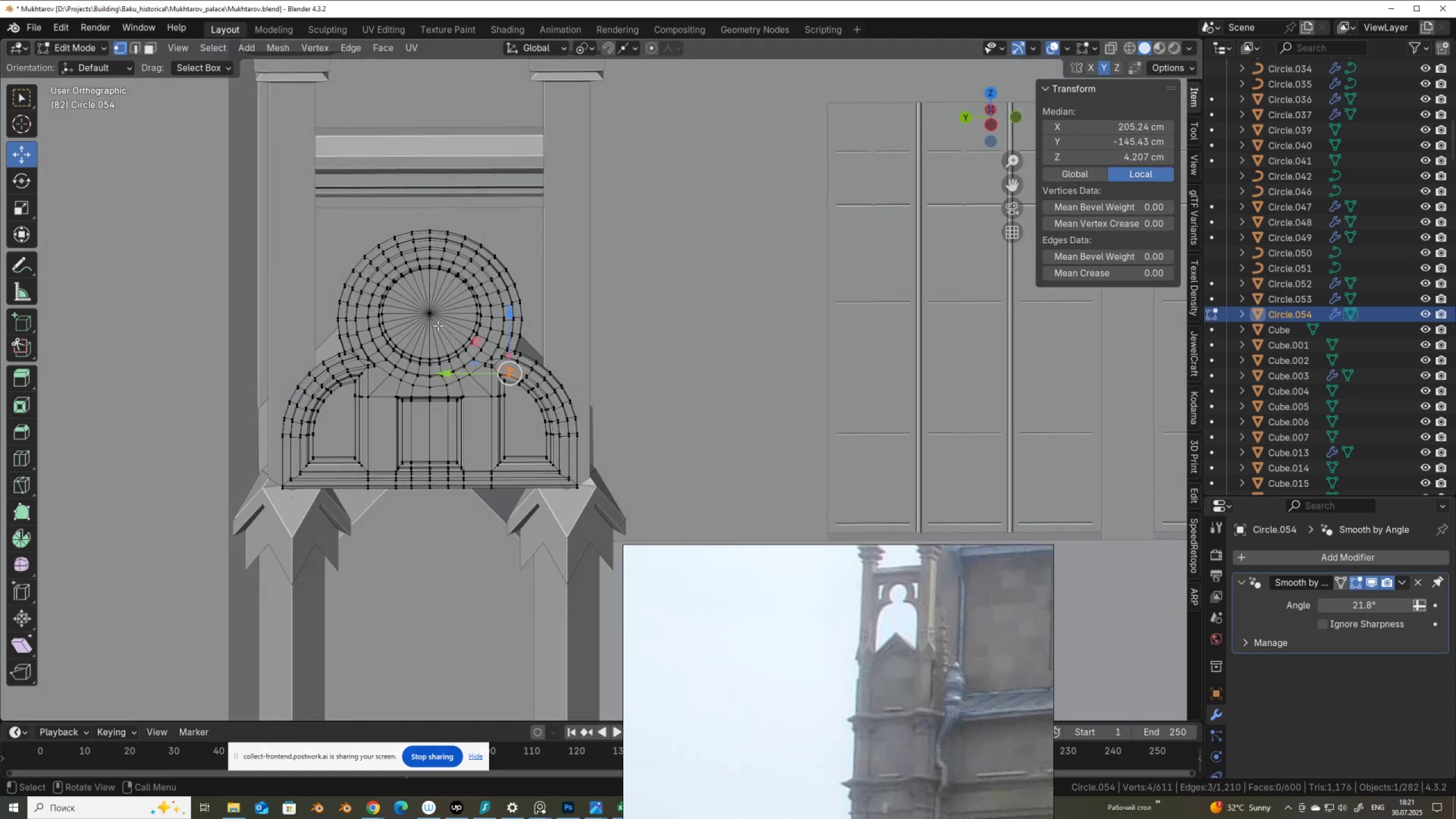 
scroll: coordinate [421, 315], scroll_direction: up, amount: 2.0
 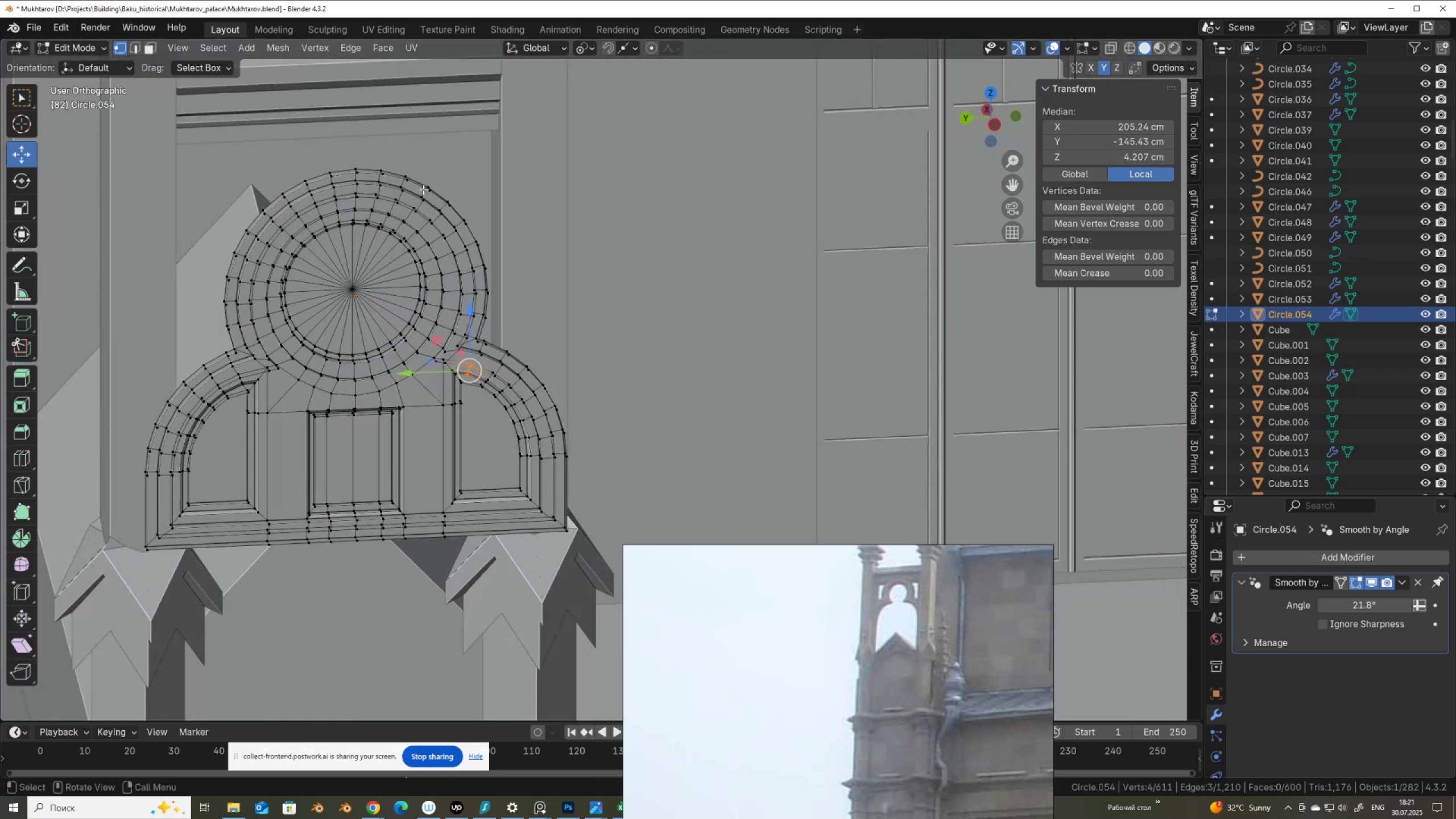 
key(2)
 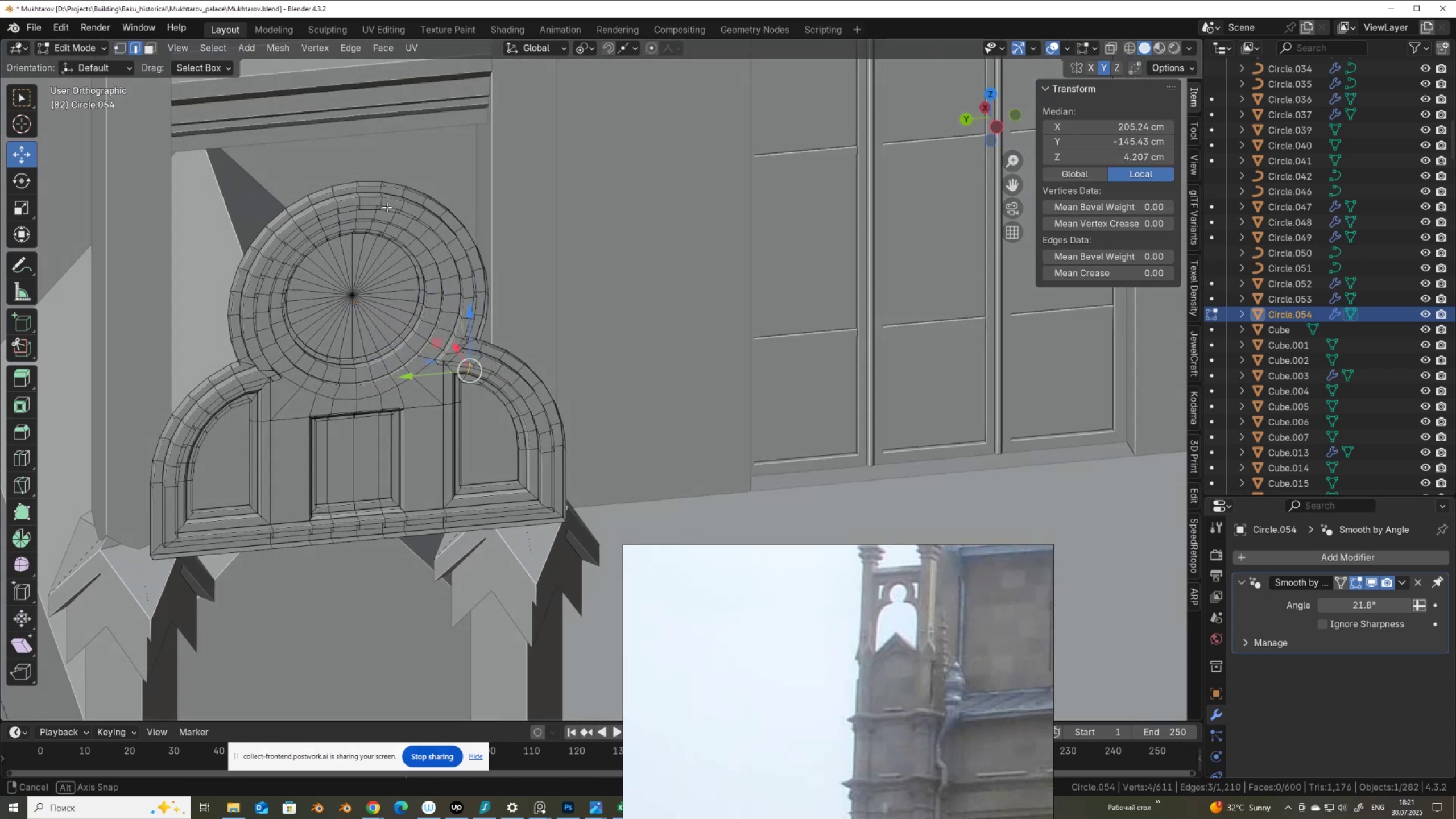 
hold_key(key=AltLeft, duration=0.82)
left_click([383, 186])
 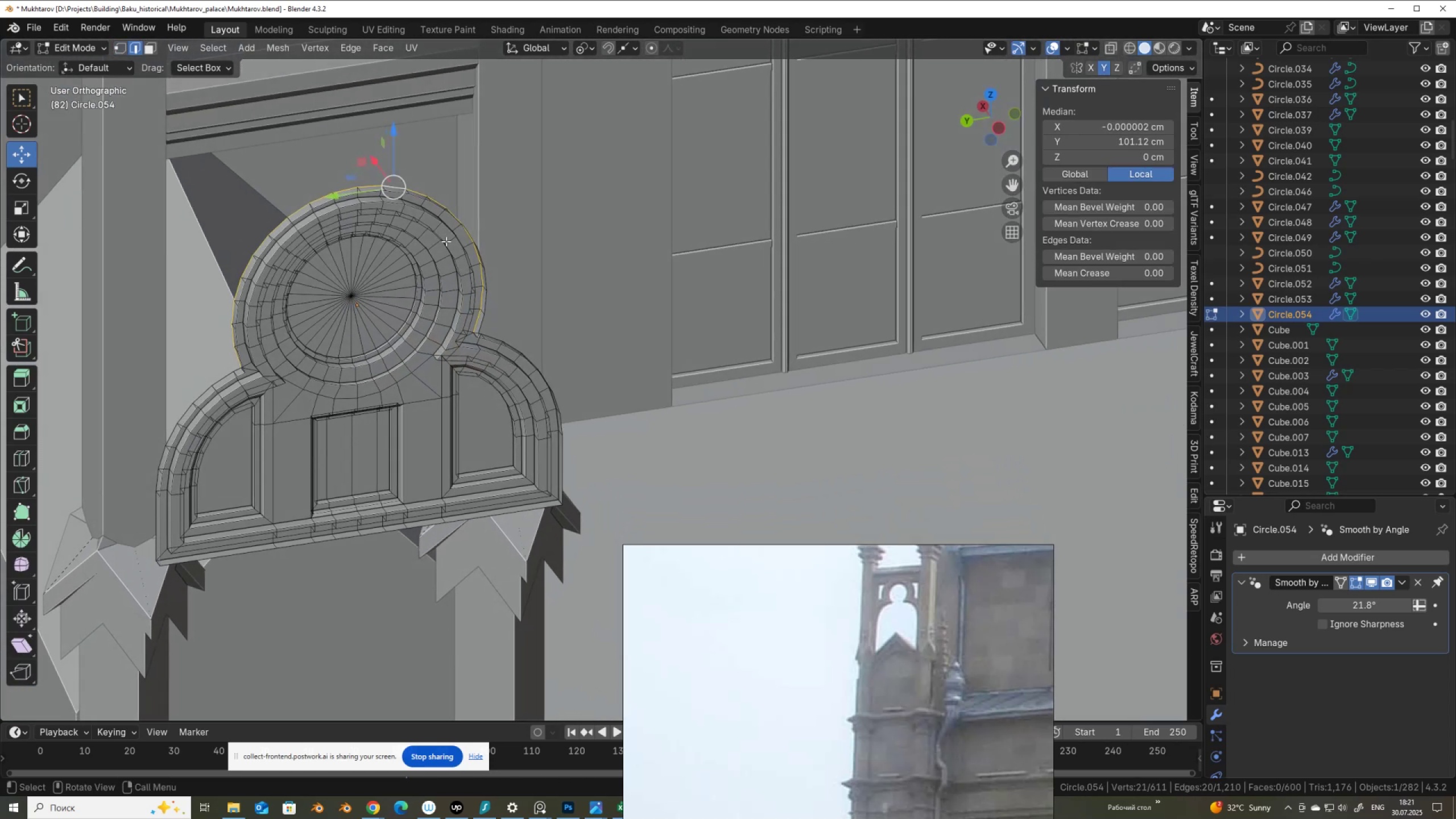 
key(3)
 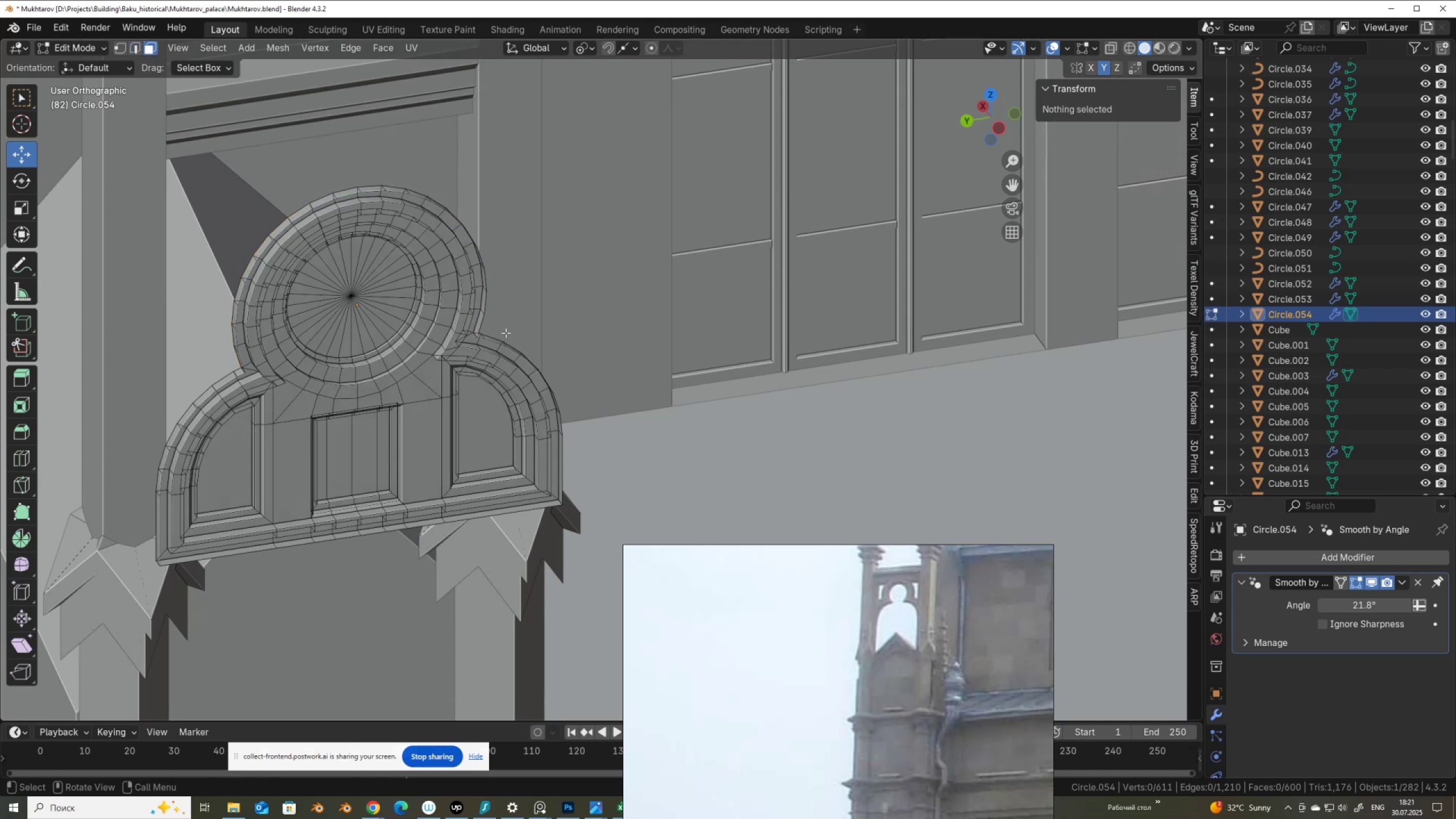 
hold_key(key=AltLeft, duration=1.46)
left_click([506, 341])
 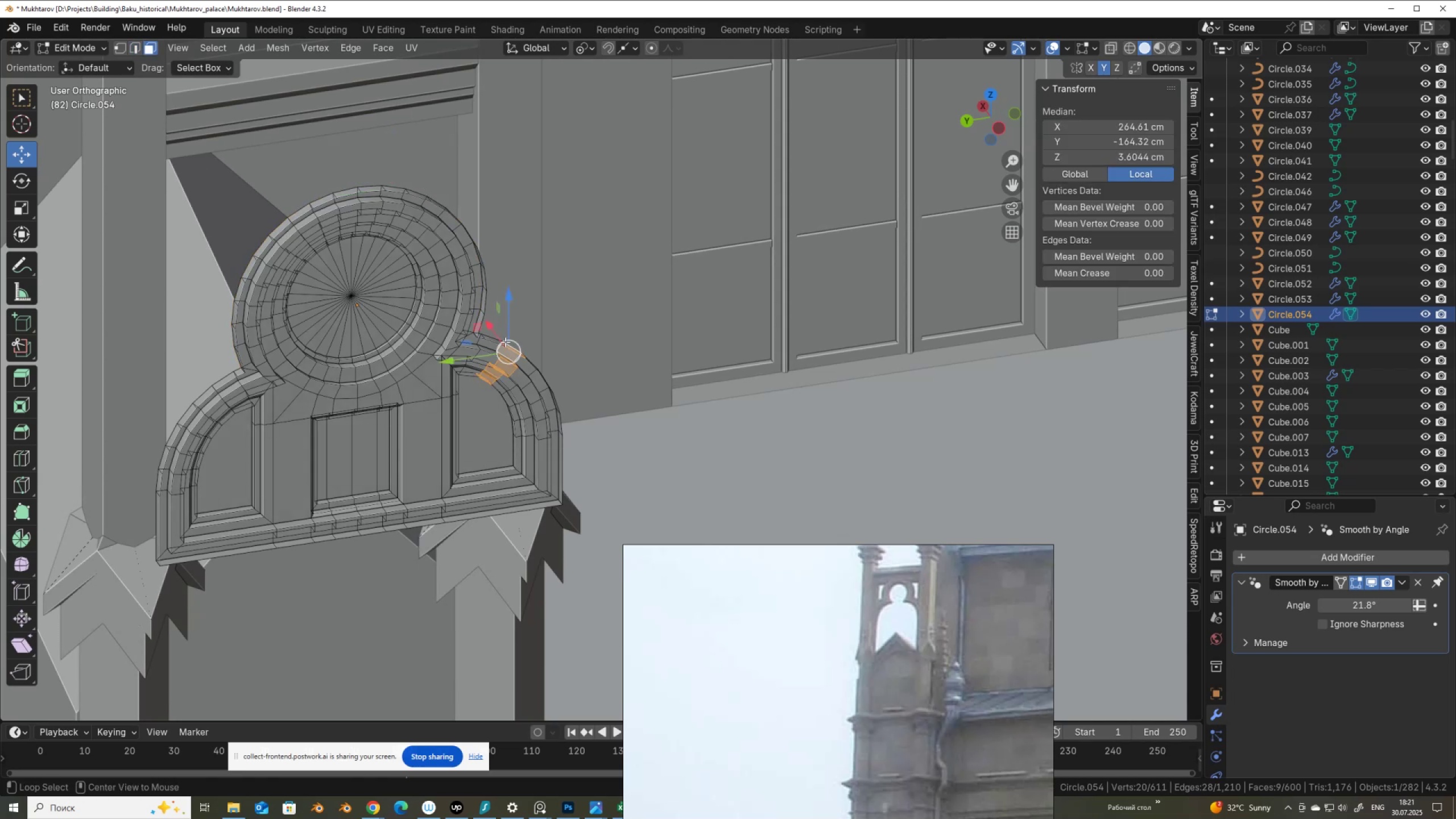 
left_click([505, 342])
 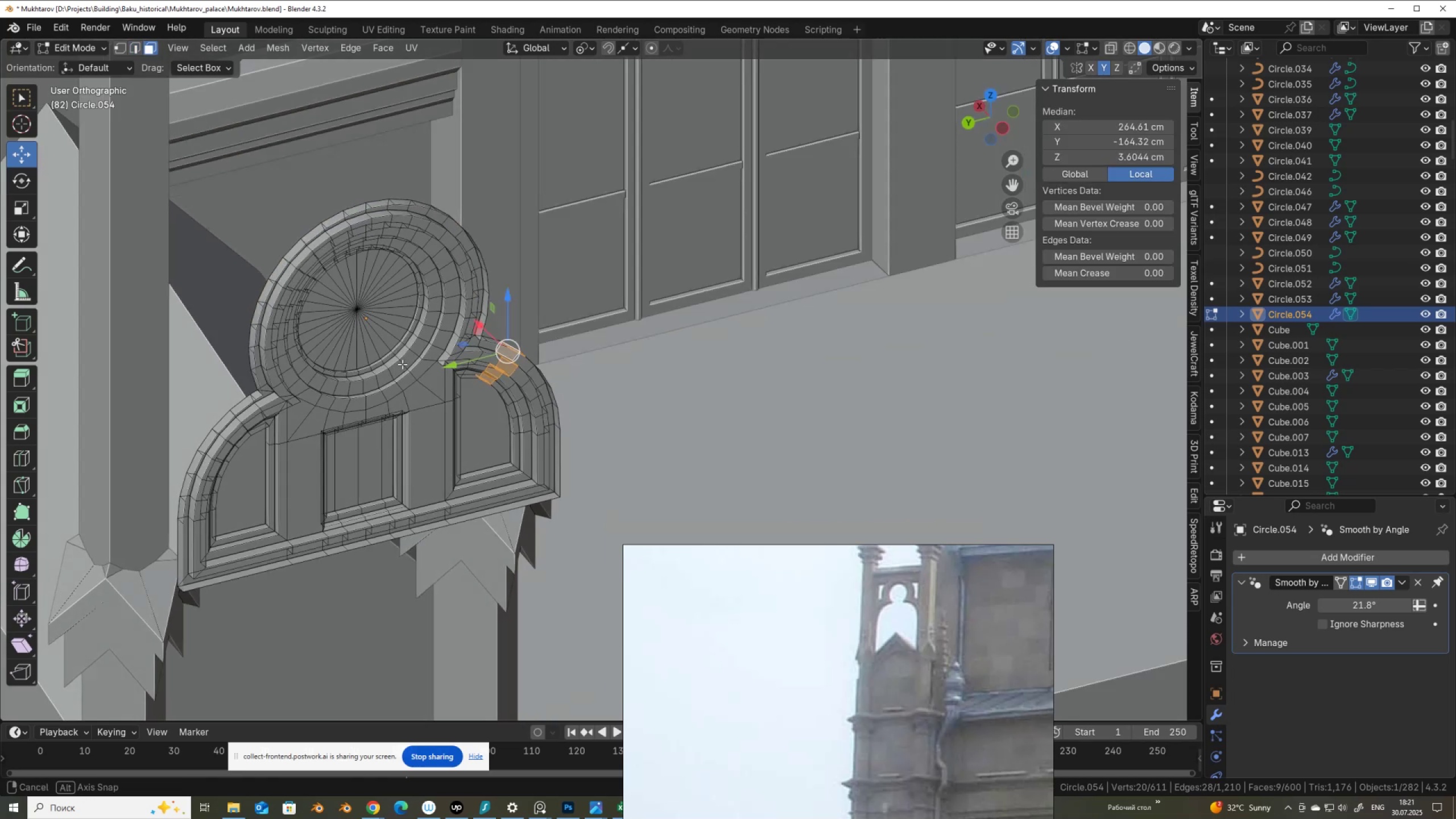 
hold_key(key=AltLeft, duration=1.5)
left_click([217, 429])
 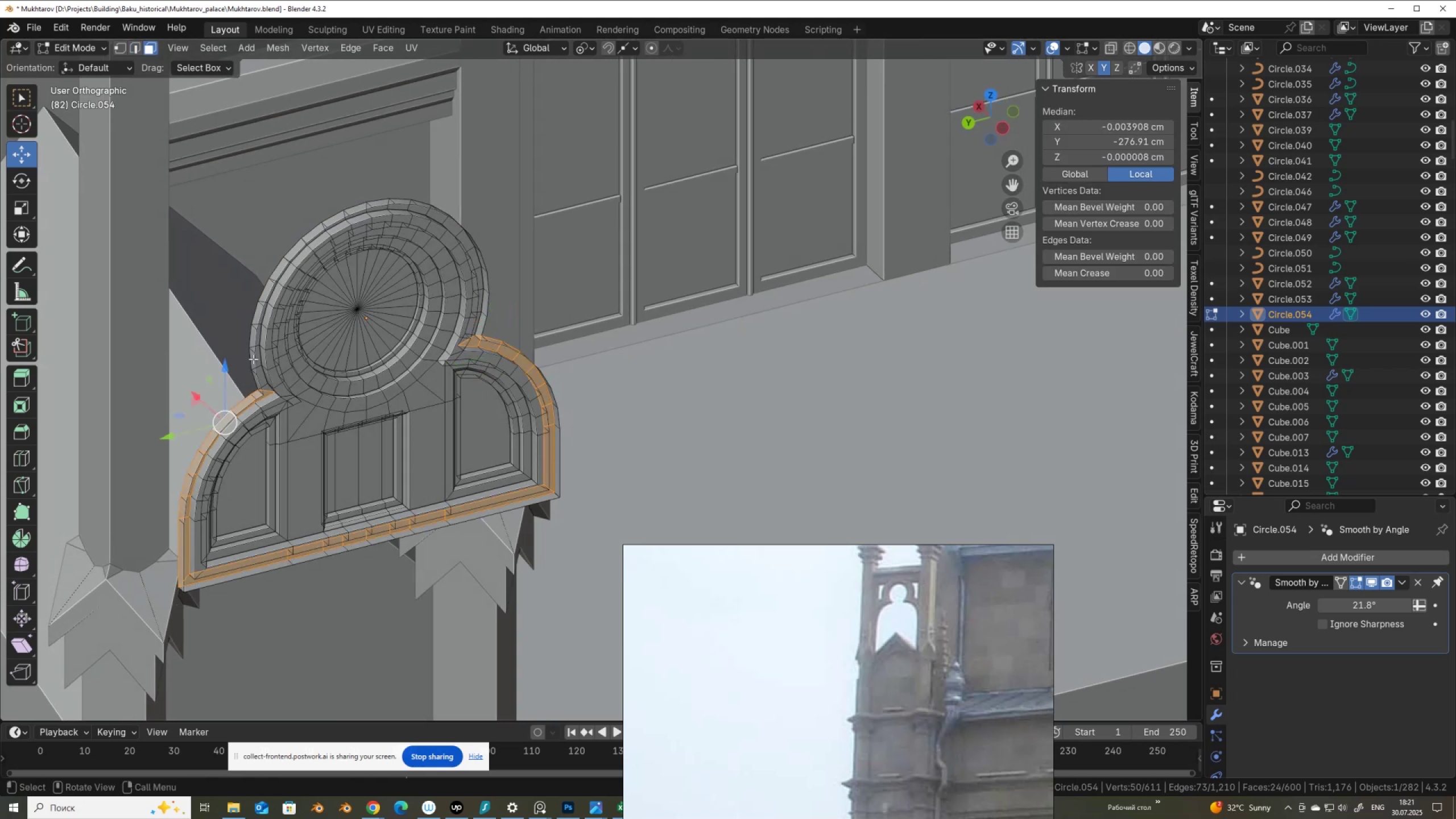 
hold_key(key=AltLeft, duration=1.14)
hold_key(key=ShiftLeft, duration=1.14)
left_click([251, 328])
 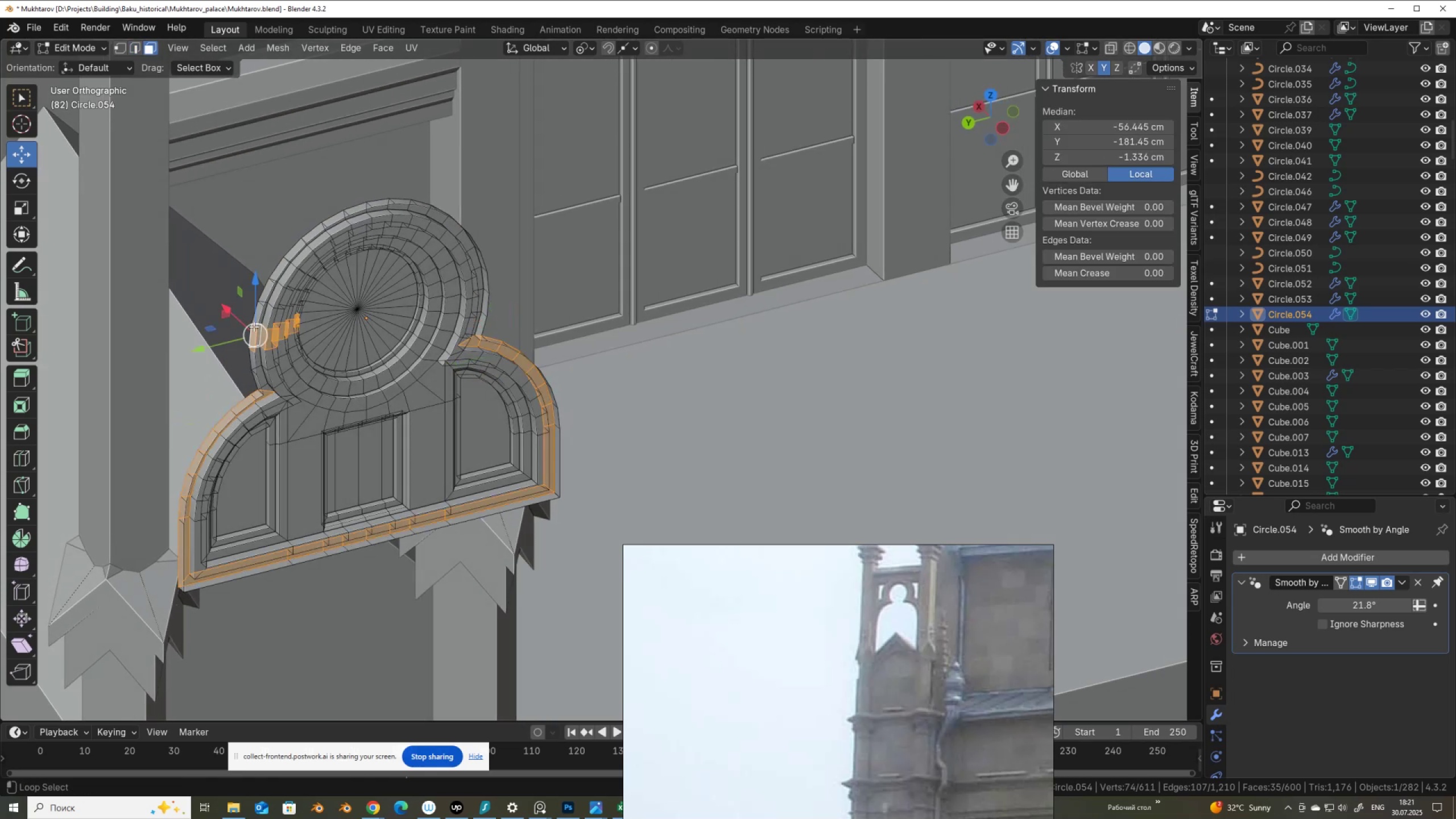 
scroll: coordinate [254, 326], scroll_direction: up, amount: 2.0
 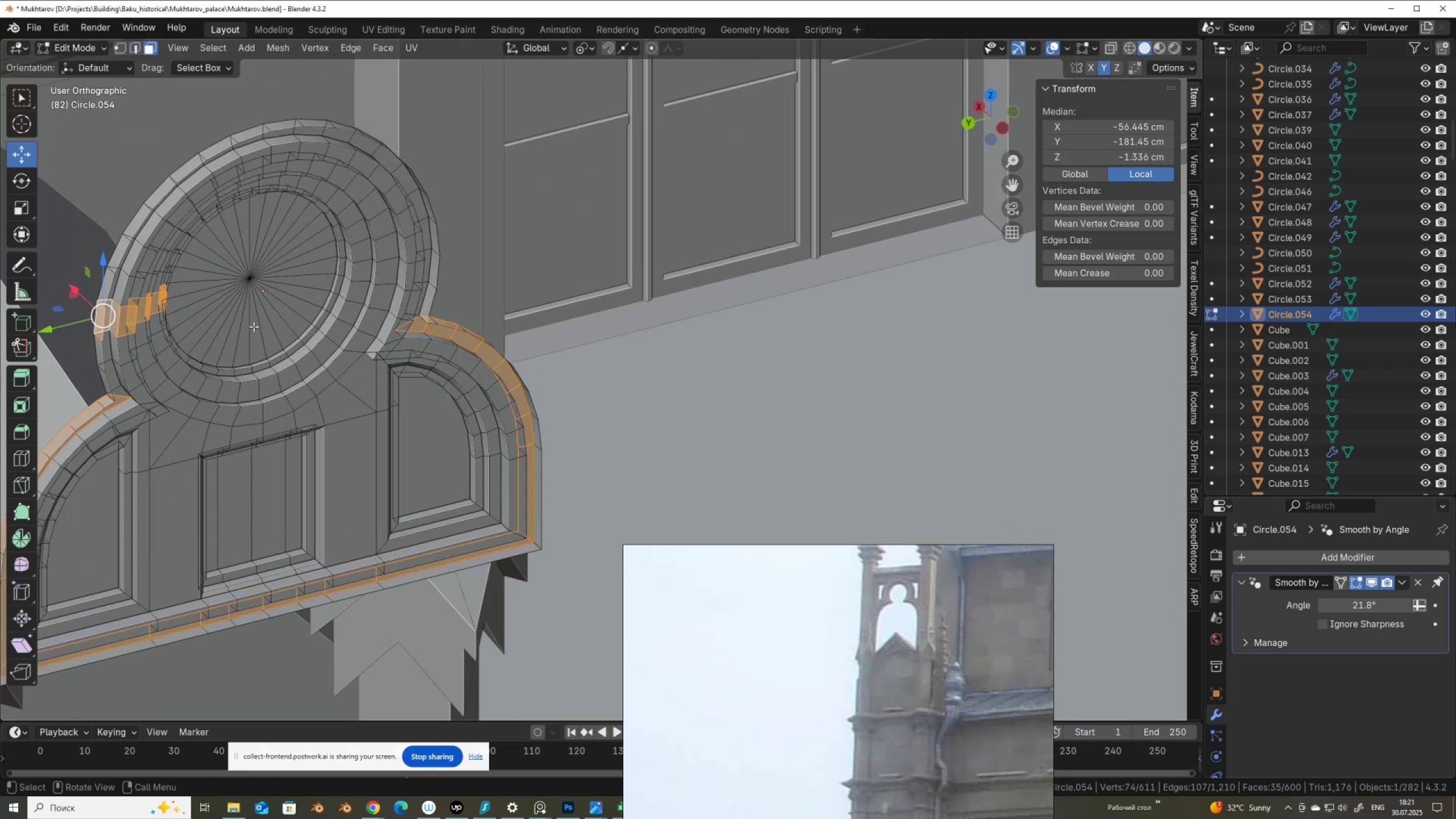 
key(Alt+Control+Shift+ControlLeft)
 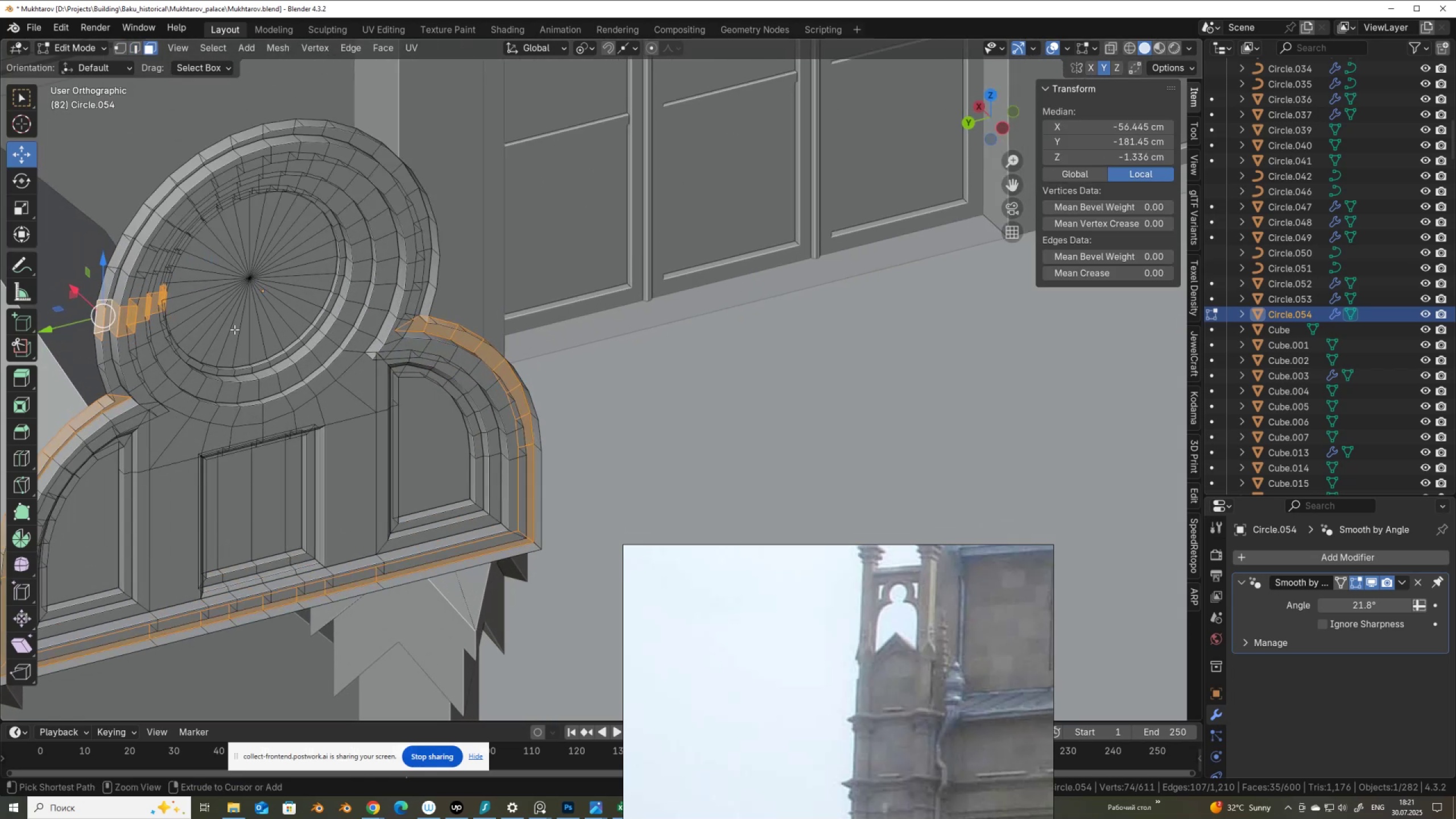 
key(Alt+Control+Shift+Z)
 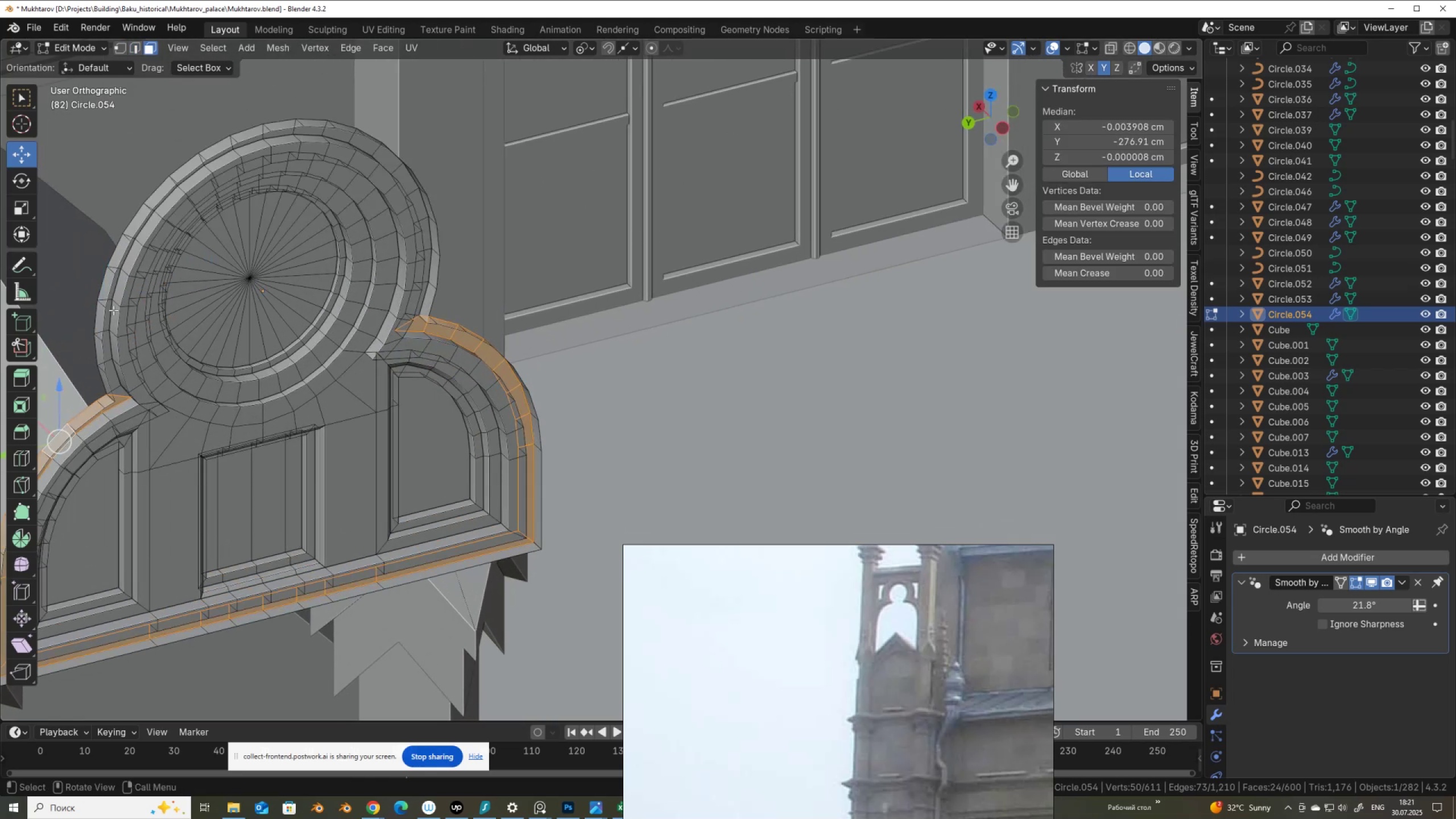 
hold_key(key=AltLeft, duration=1.12)
hold_key(key=ShiftLeft, duration=1.09)
left_click([101, 305])
 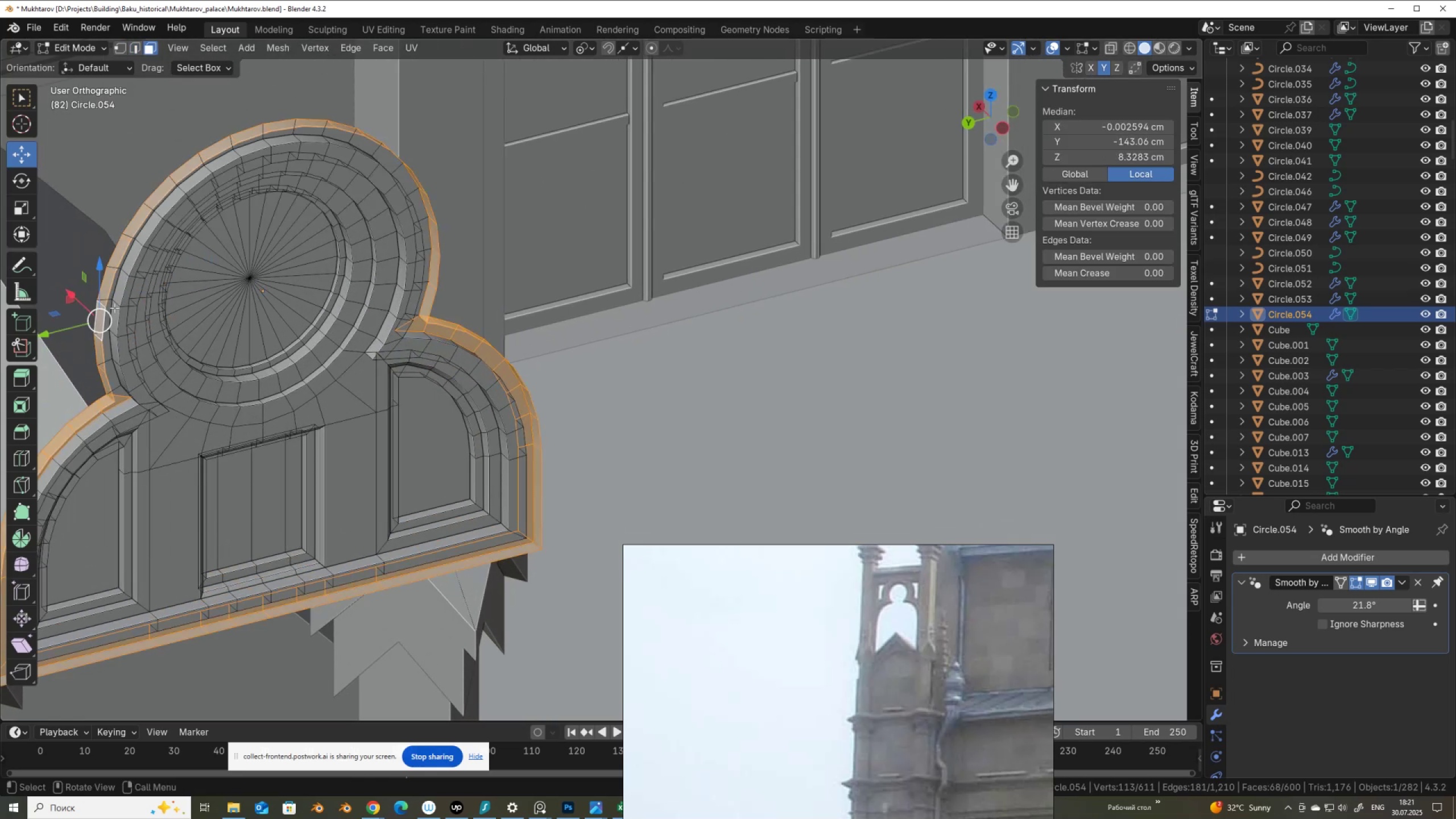 
scroll: coordinate [249, 344], scroll_direction: down, amount: 2.0
 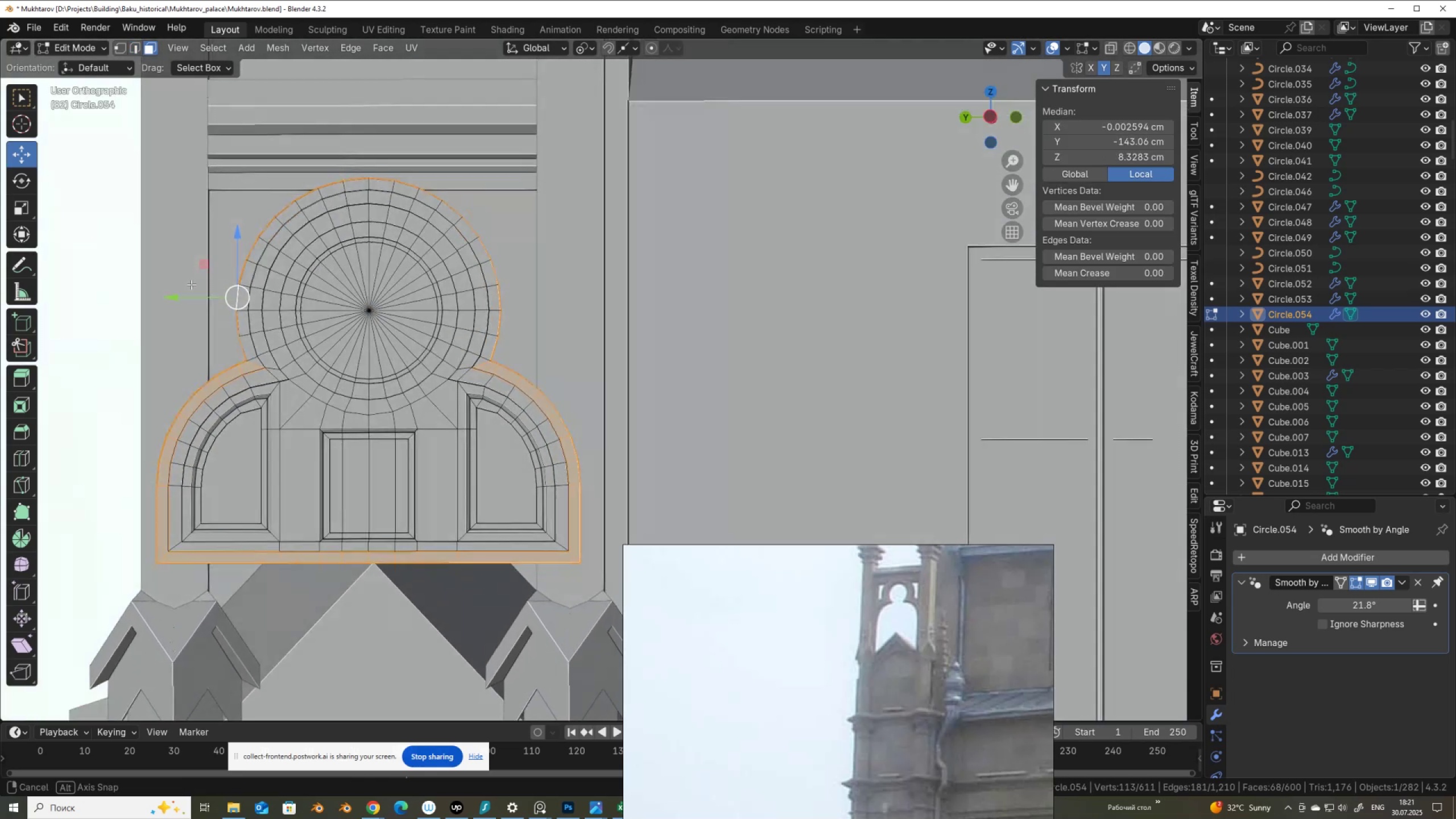 
hold_key(key=ShiftLeft, duration=0.87)
hold_key(key=AltLeft, duration=0.87)
left_click([245, 336])
 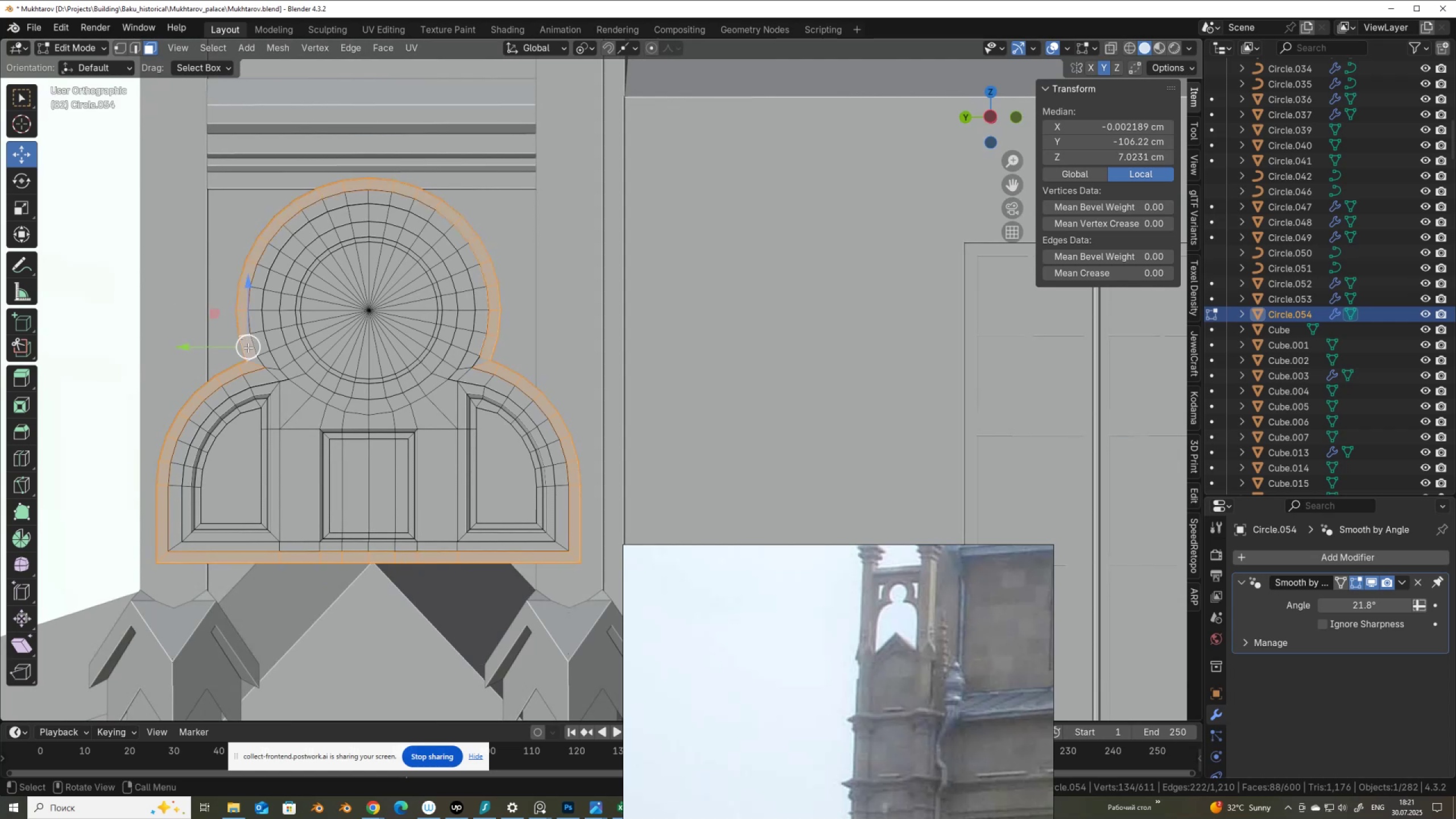 
scroll: coordinate [255, 369], scroll_direction: up, amount: 3.0
 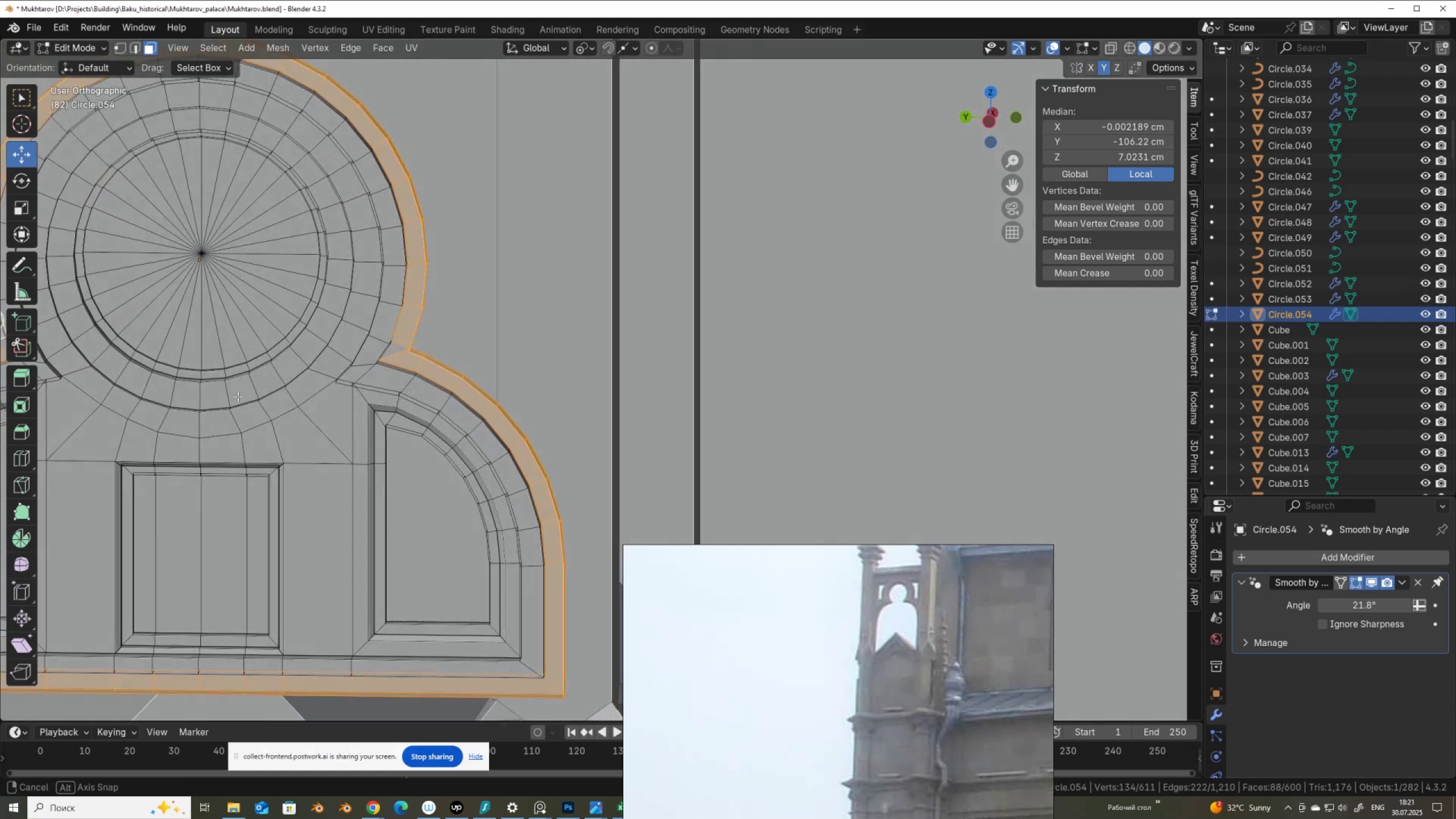 
hold_key(key=ShiftLeft, duration=0.92)
left_click([390, 353])
 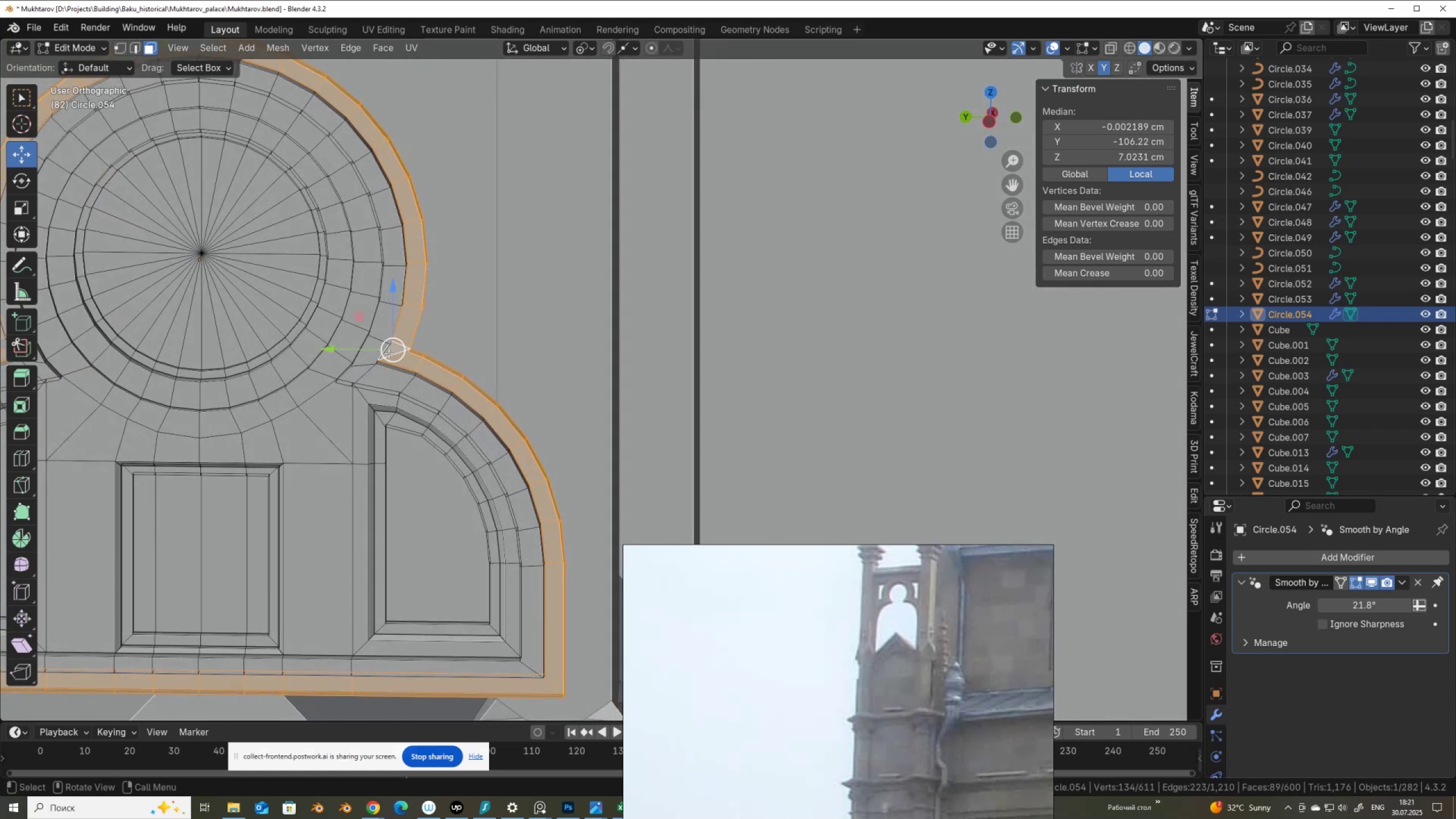 
scroll: coordinate [387, 353], scroll_direction: down, amount: 2.0
 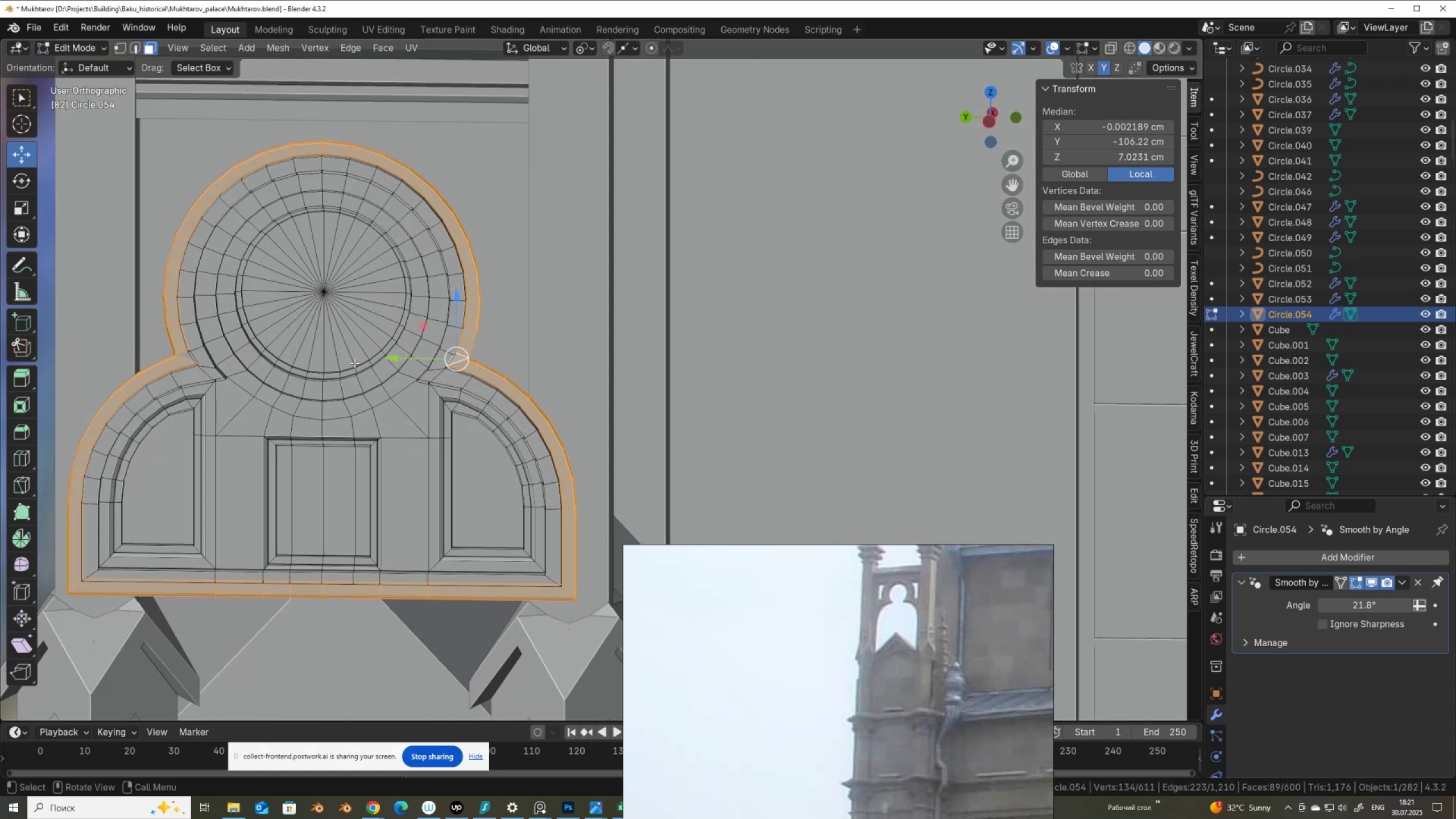 
hold_key(key=ShiftLeft, duration=0.51)
 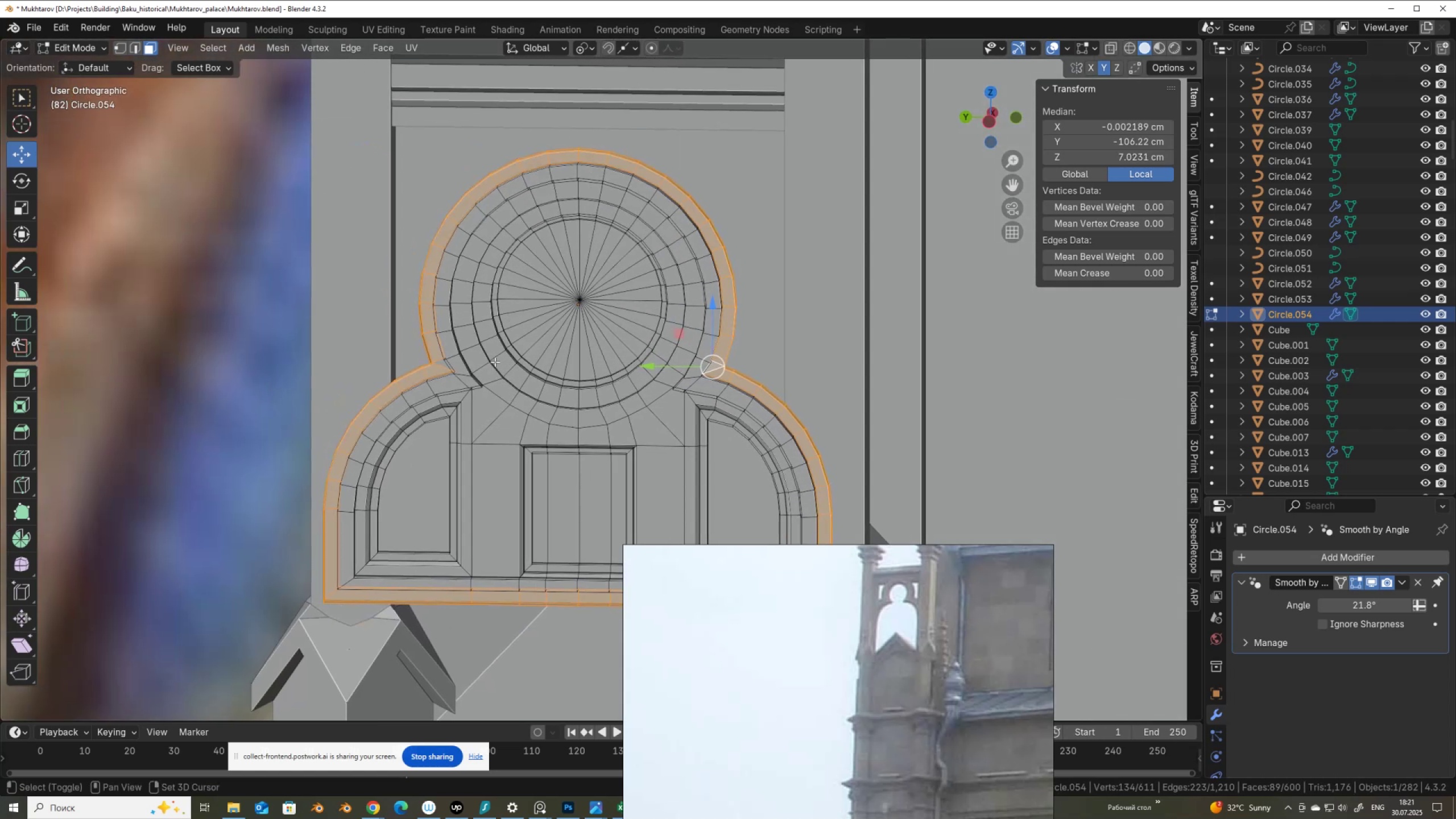 
scroll: coordinate [492, 360], scroll_direction: up, amount: 3.0
 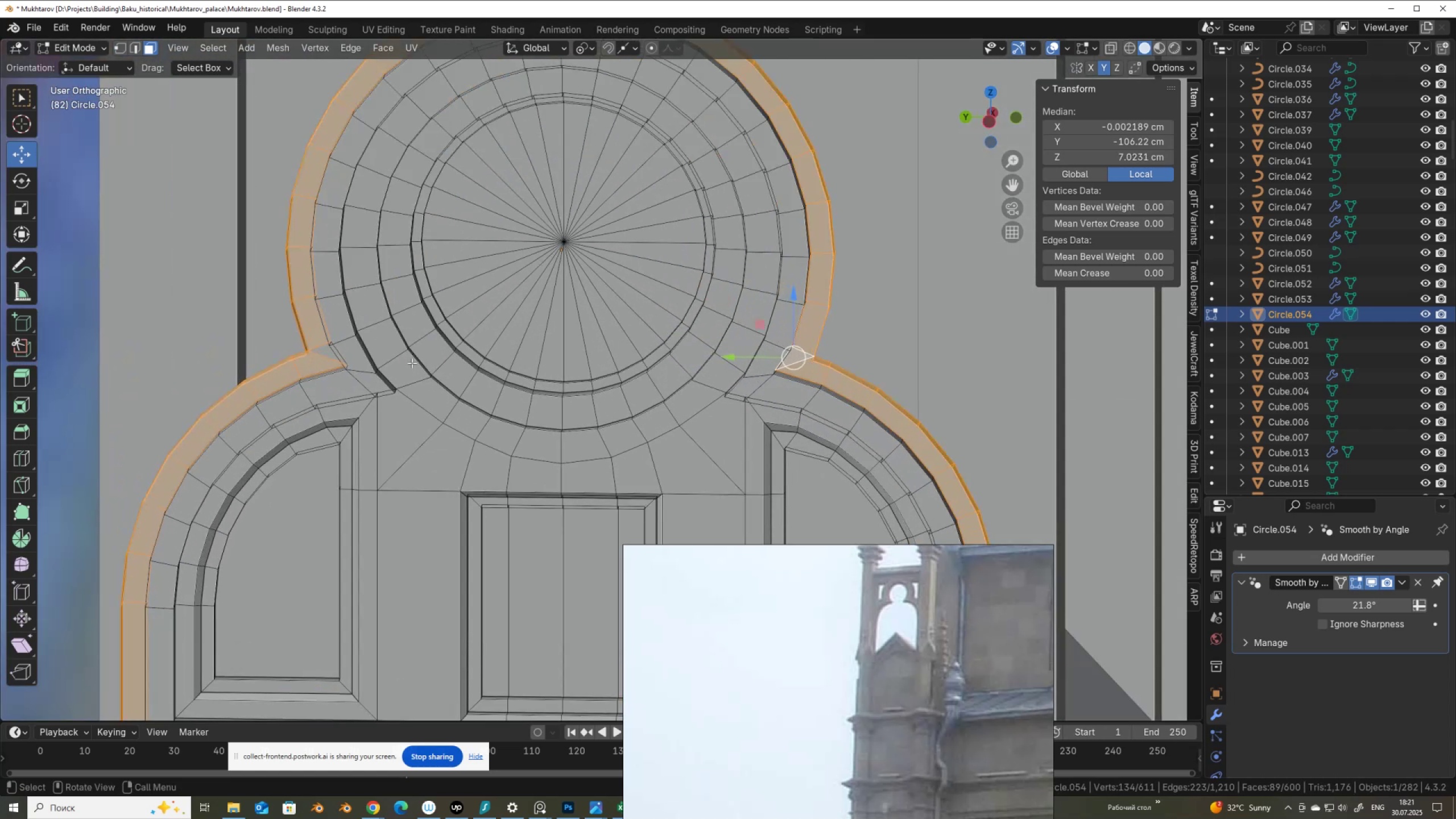 
hold_key(key=ShiftLeft, duration=1.53)
left_click([326, 354])
 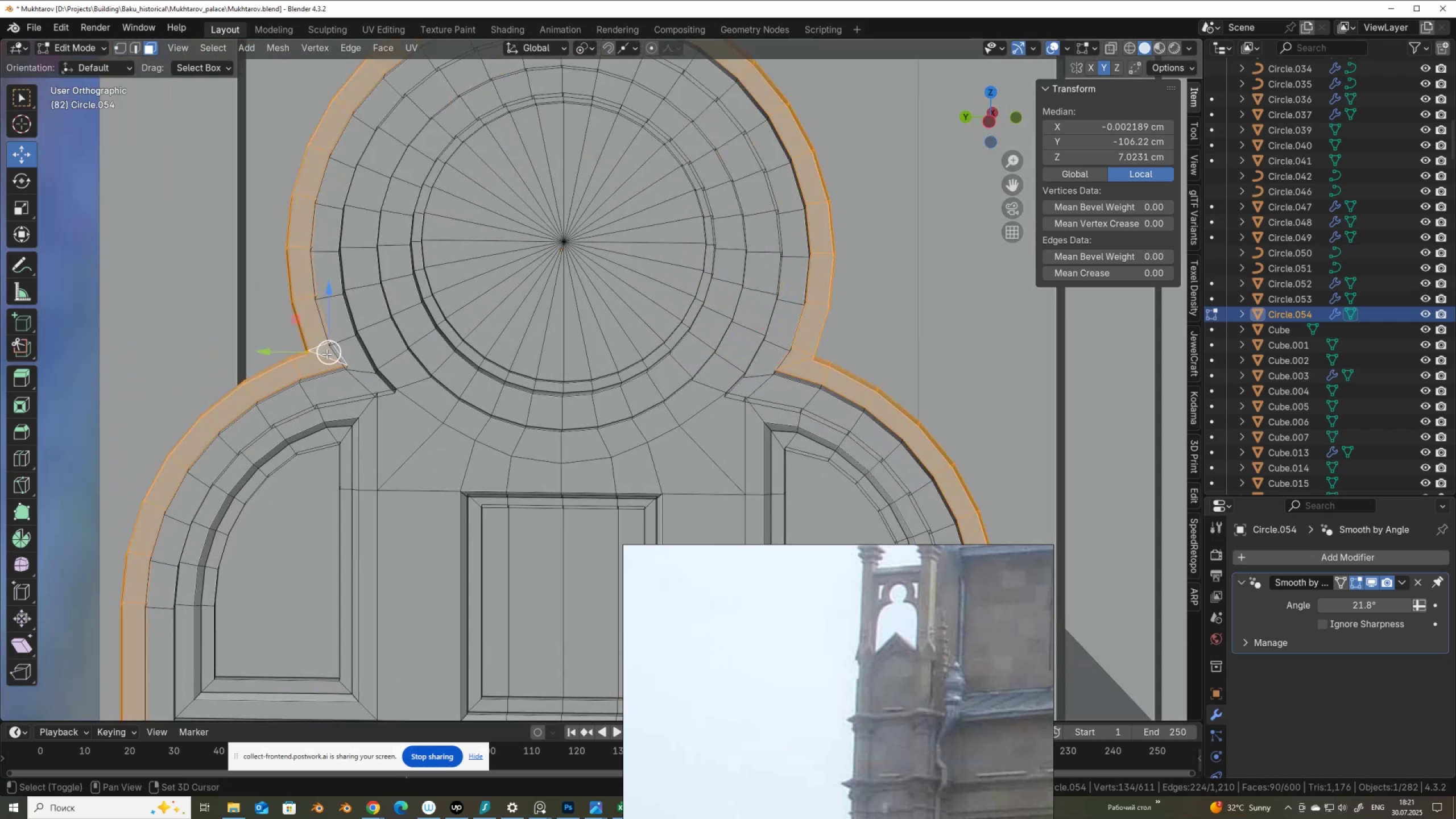 
key(Shift+ShiftLeft)
 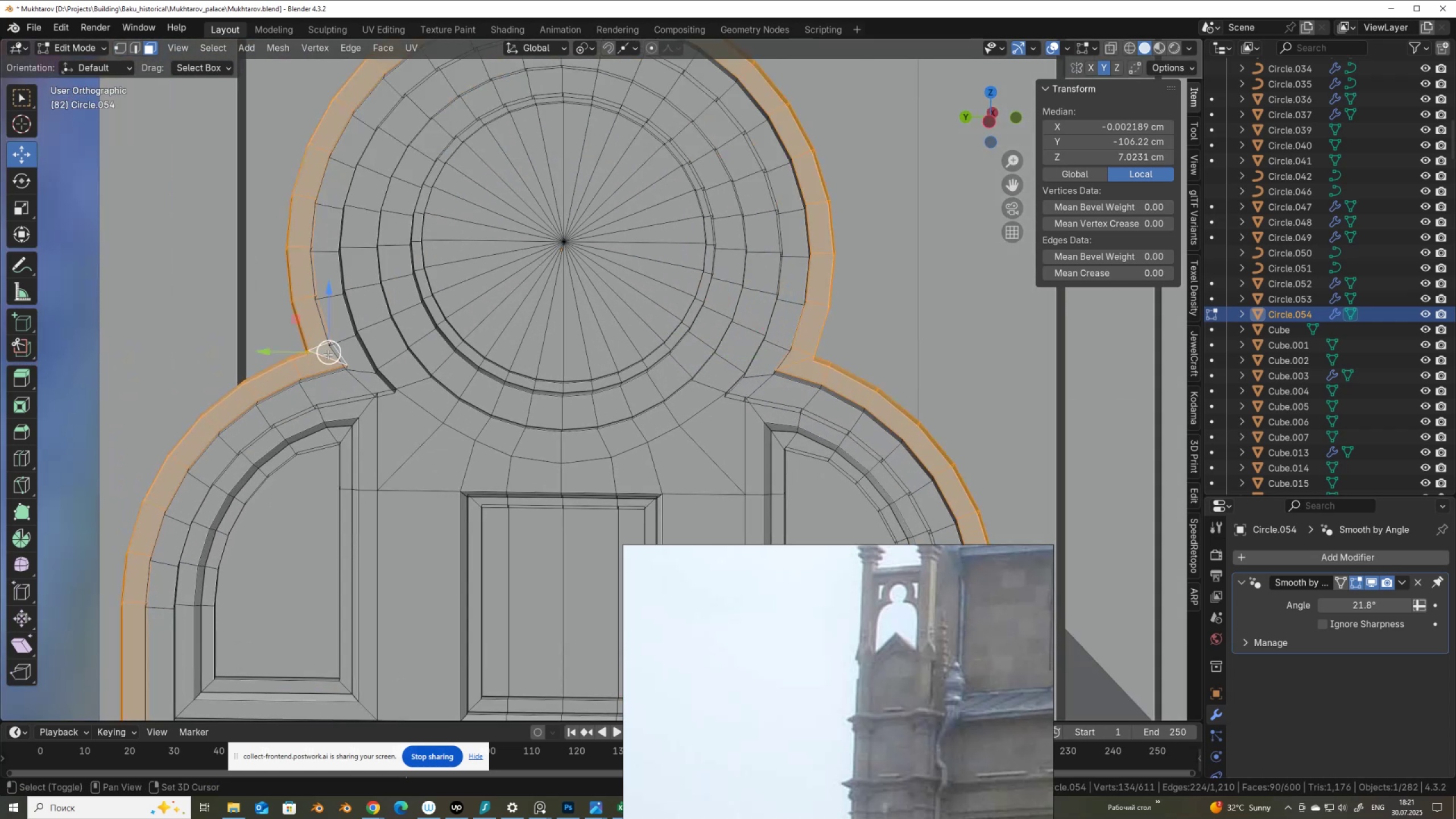 
key(Shift+ShiftLeft)
 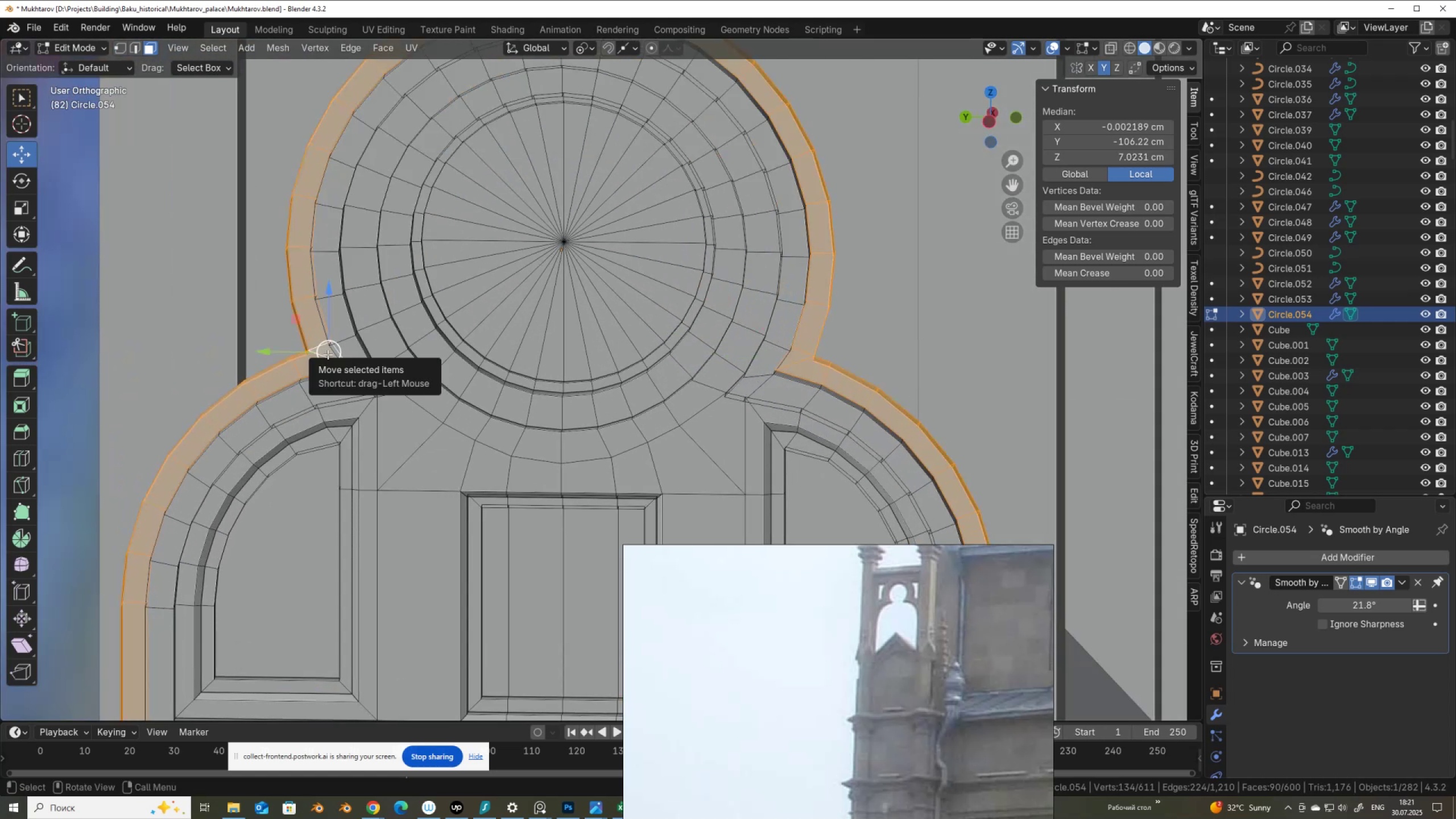 
key(Control+NumpadAdd)
 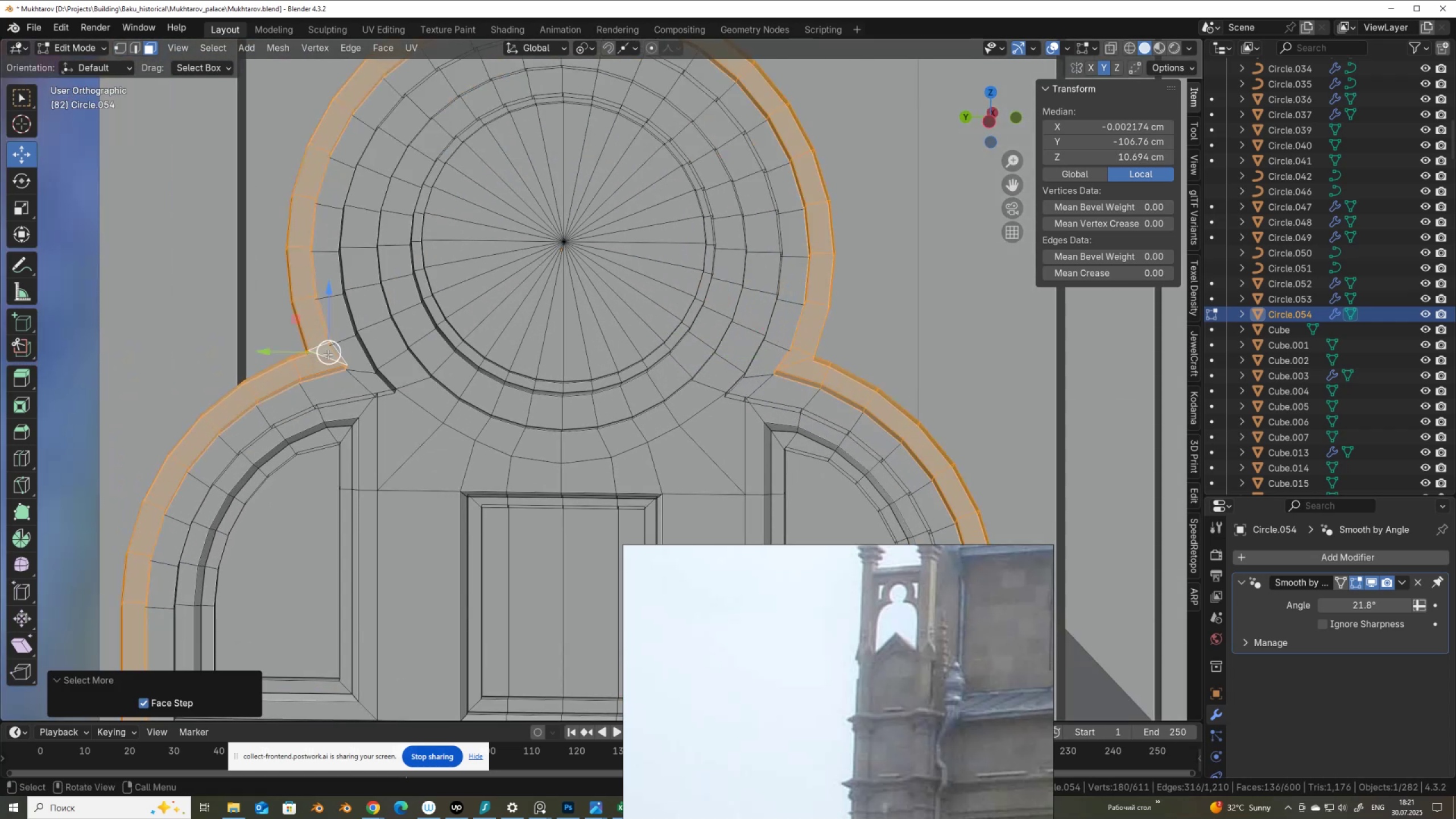 
key(Control+NumpadAdd)
 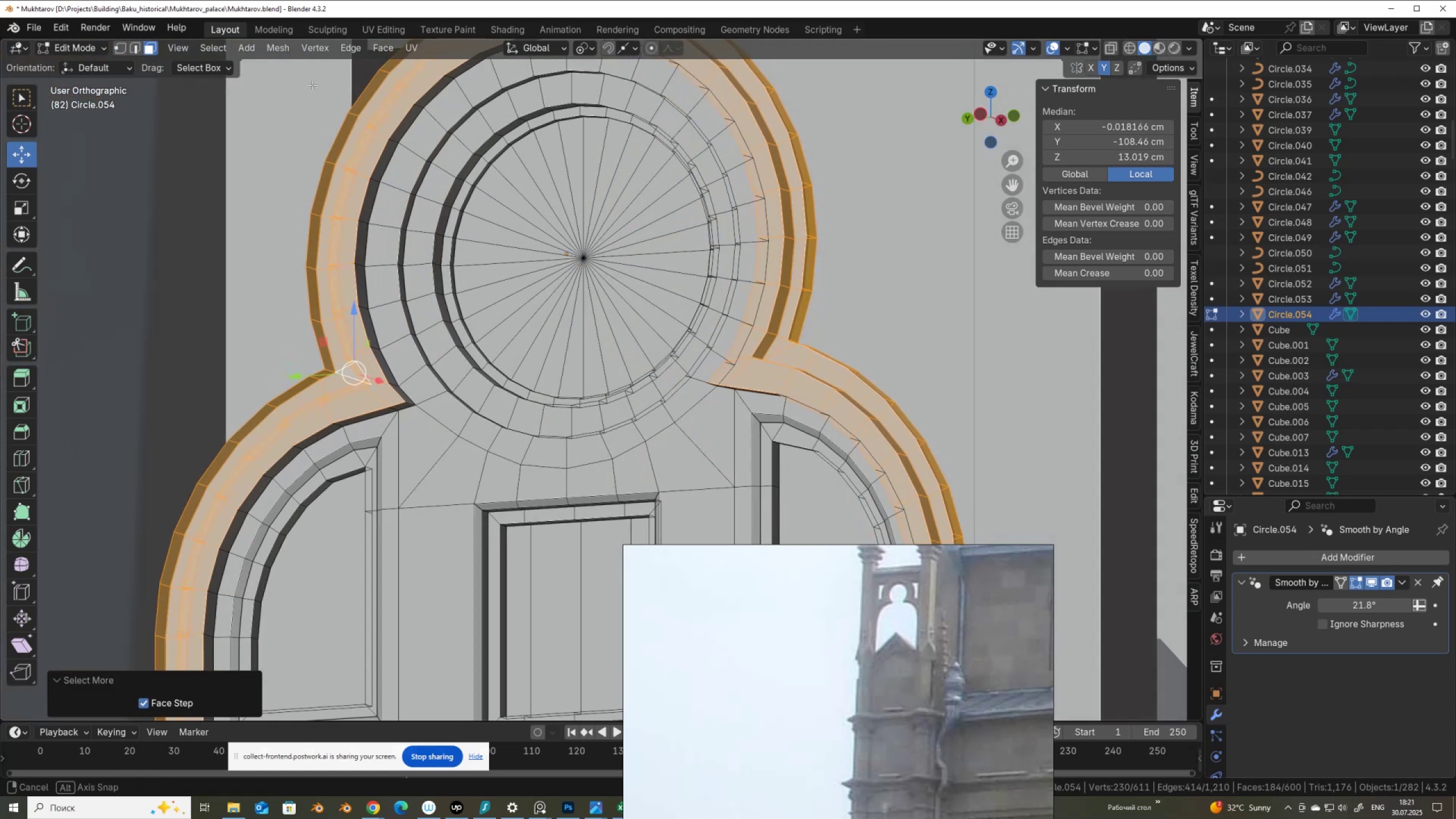 
key(Control+NumpadAdd)
 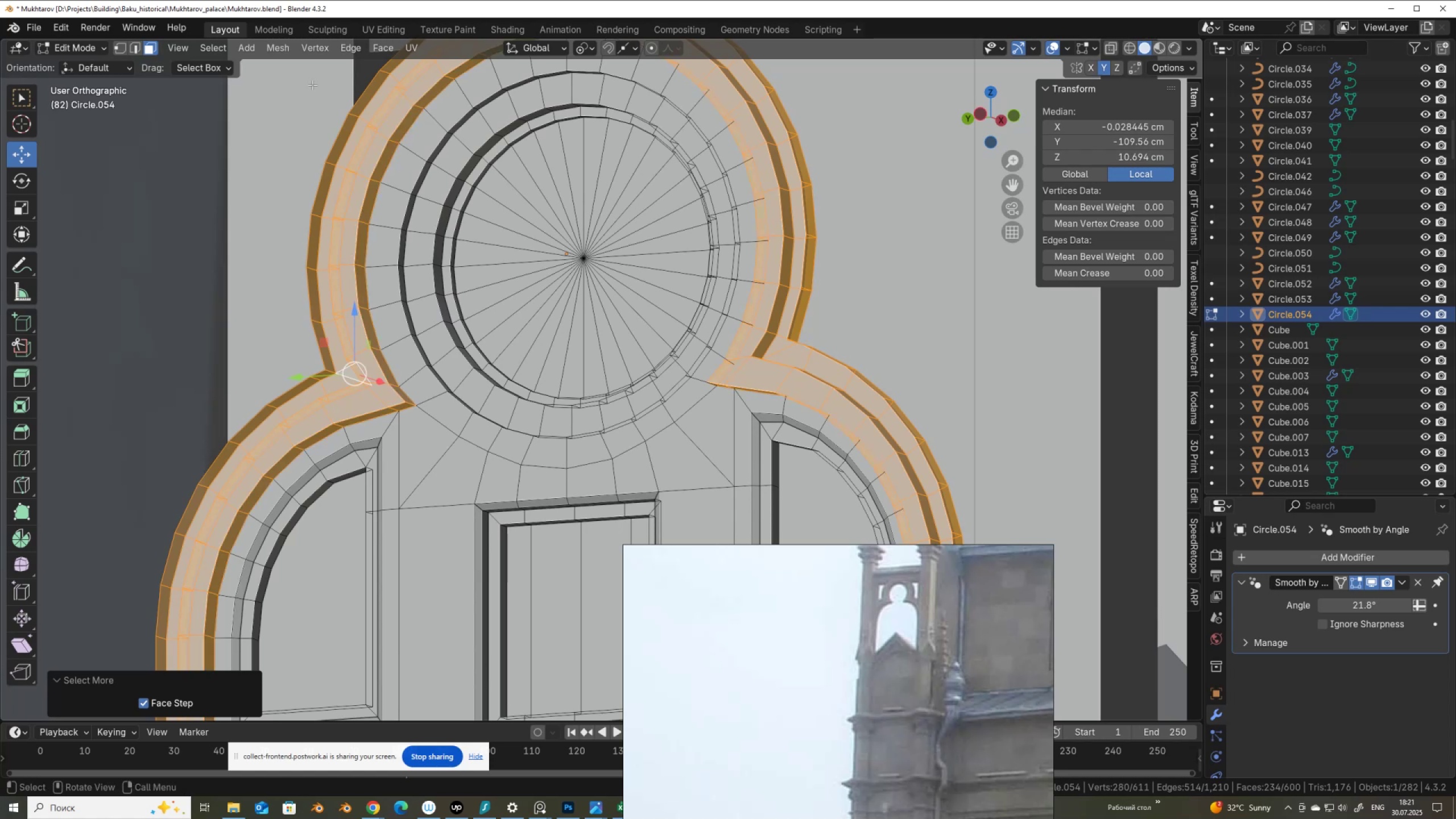 
scroll: coordinate [427, 168], scroll_direction: down, amount: 4.0
 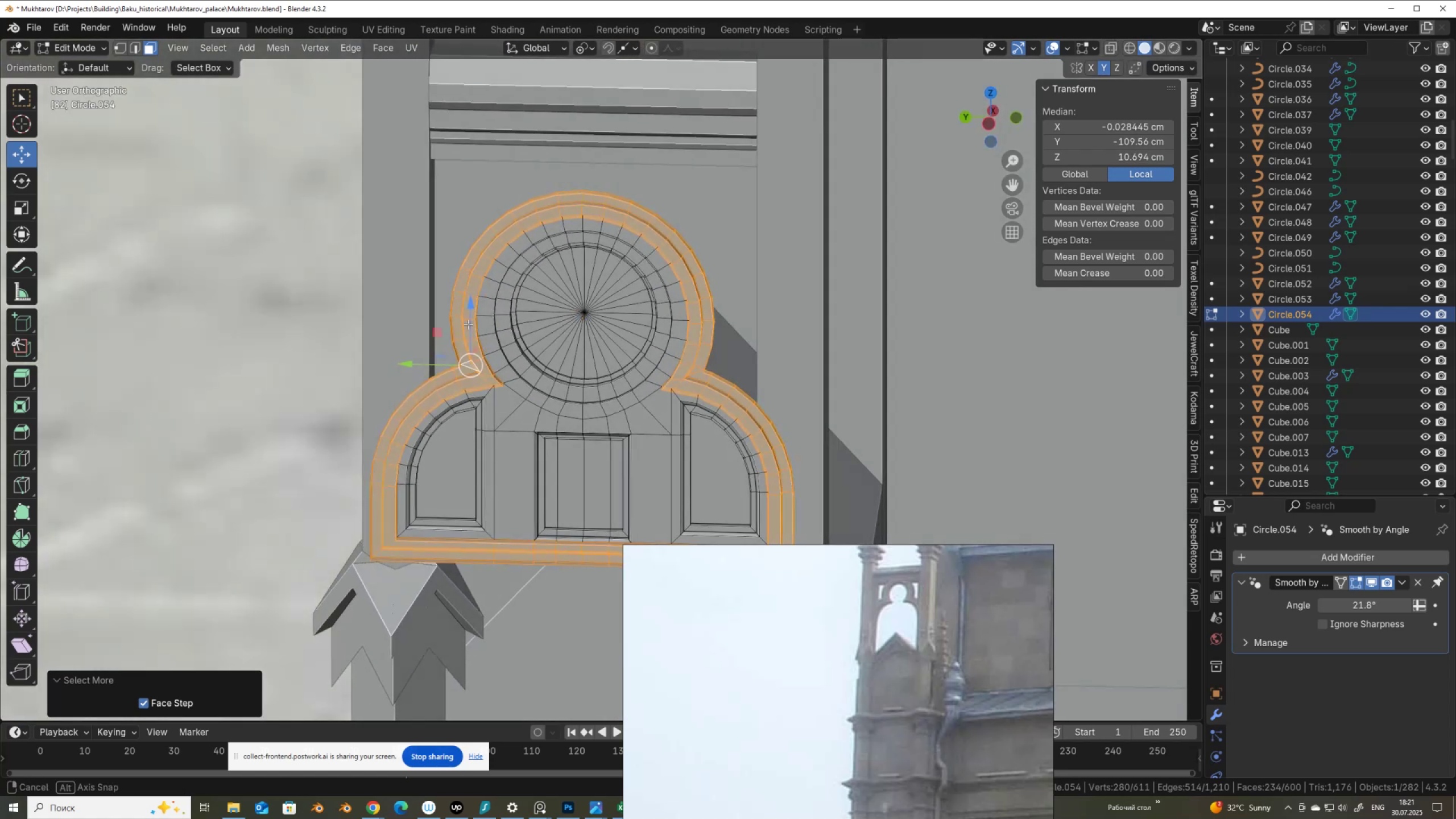 
key(Control+I)
 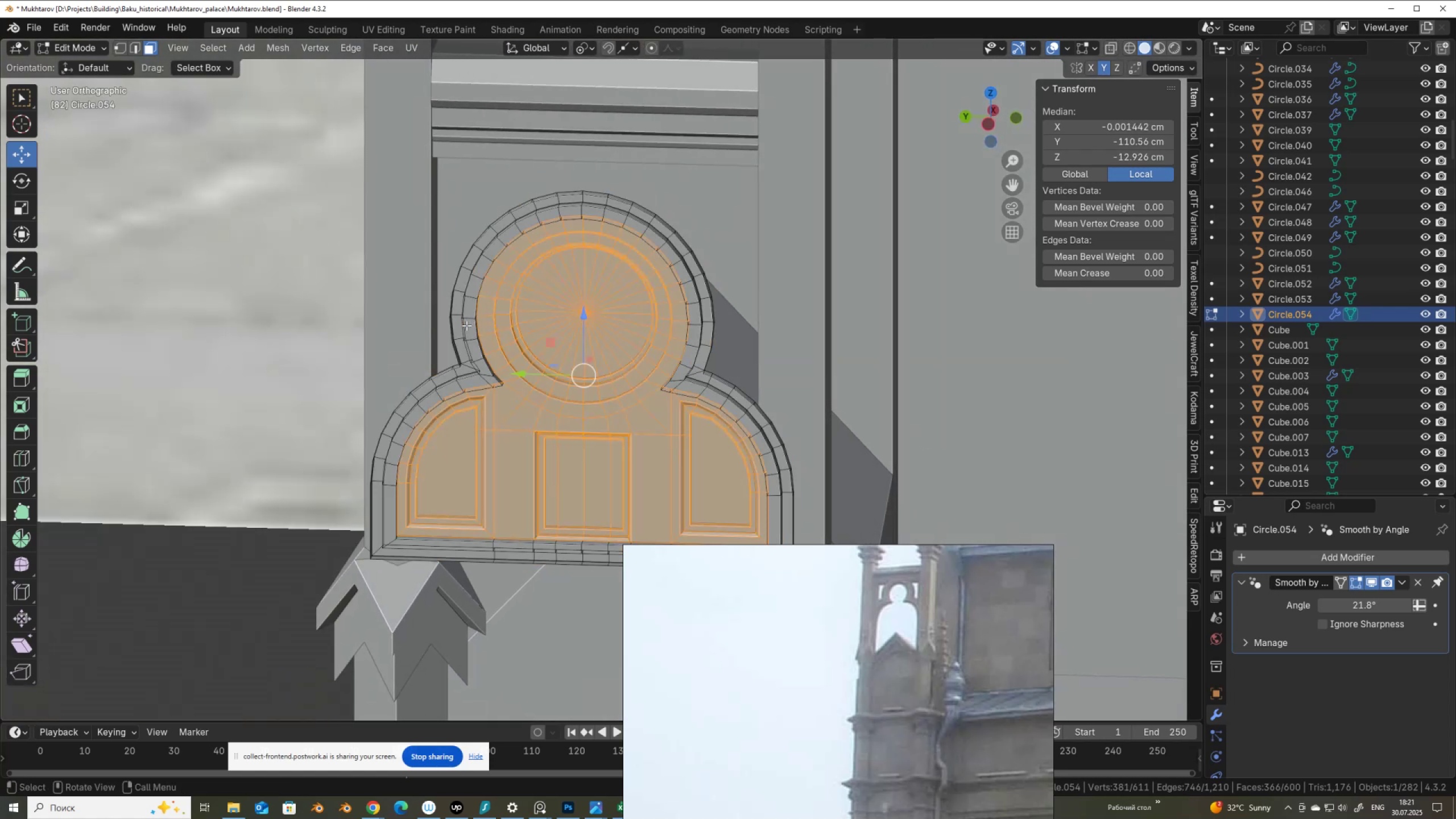 
key(X)
 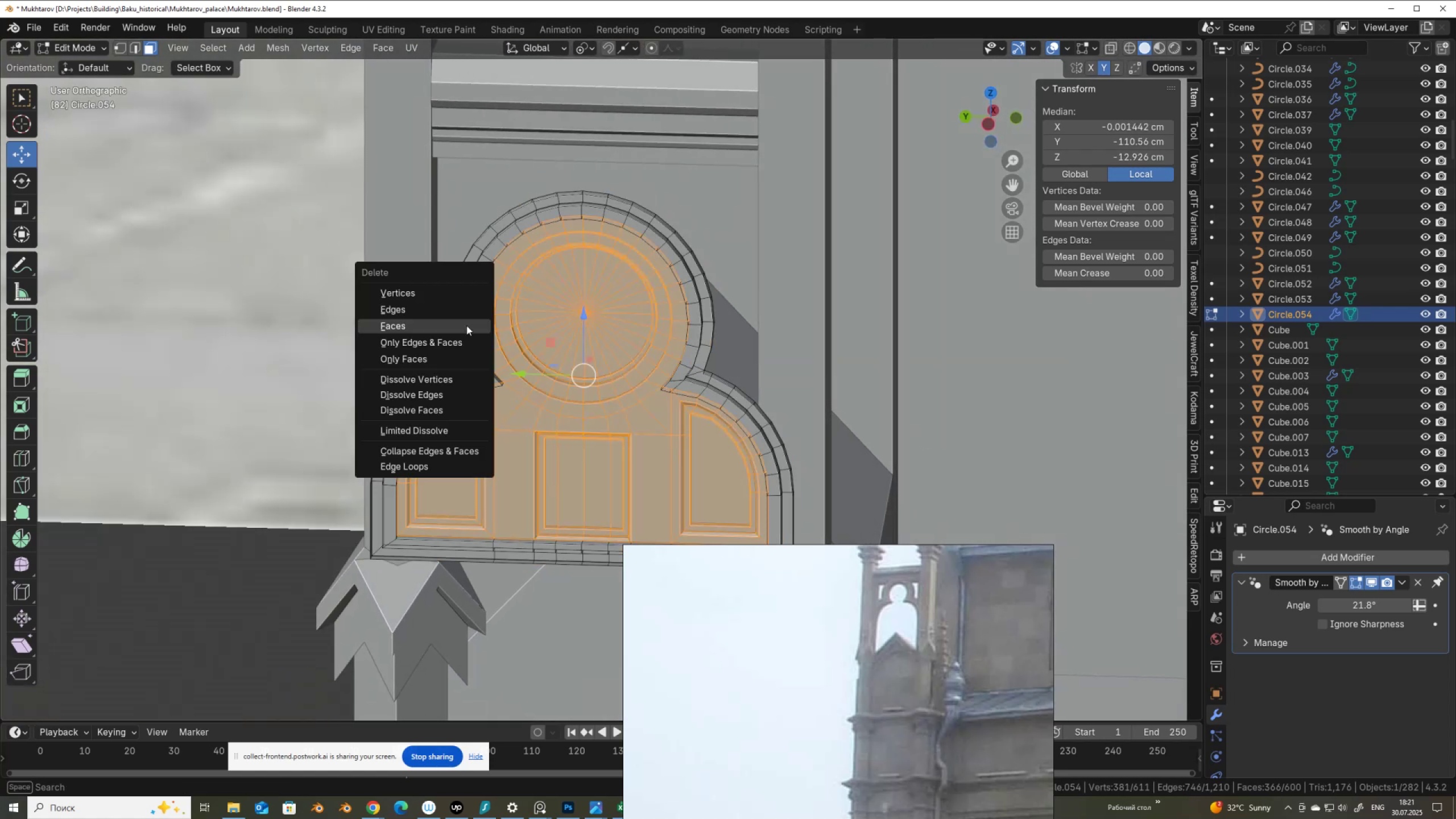 
left_click([466, 325])
 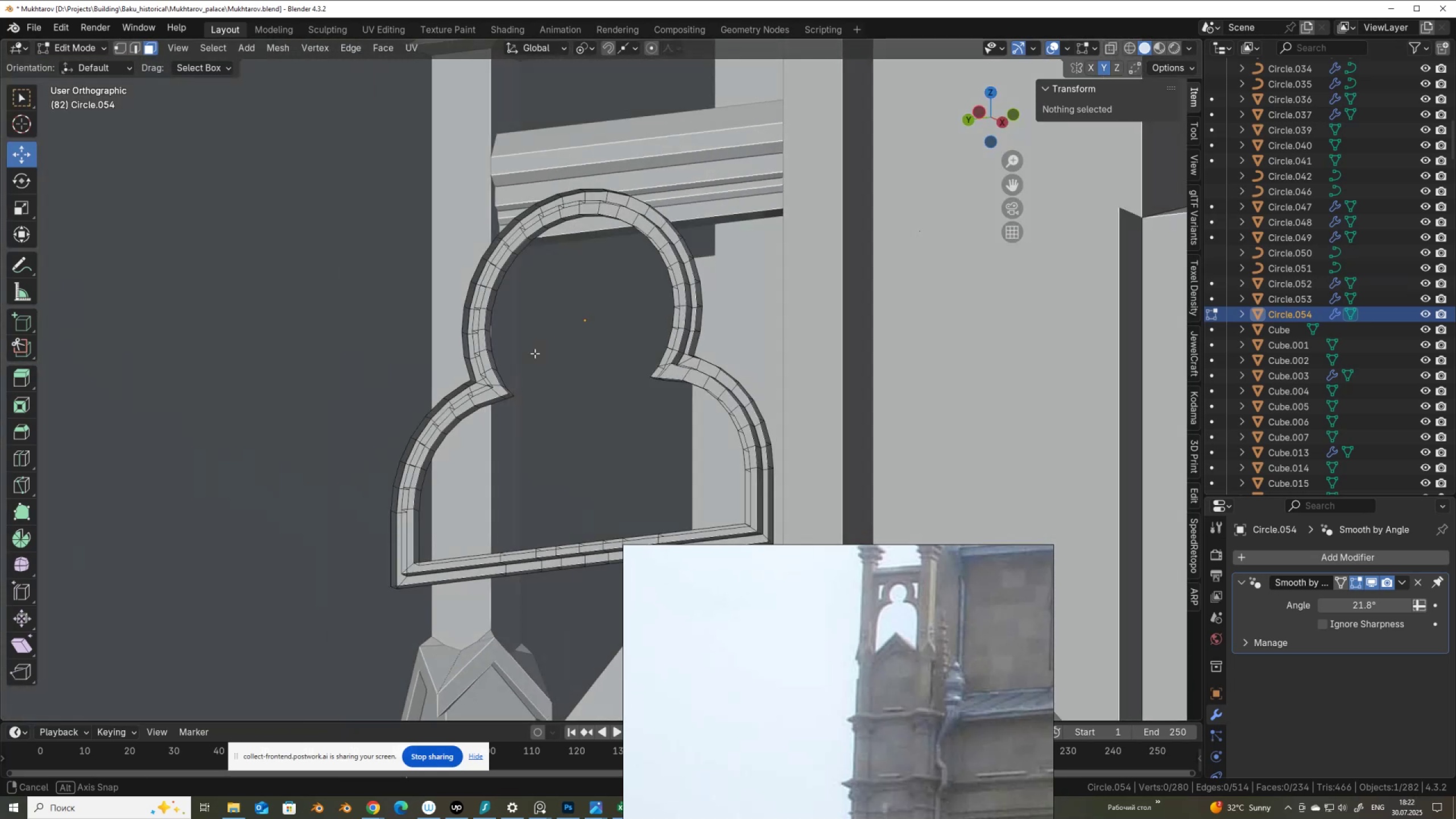 
wait(6.25)
 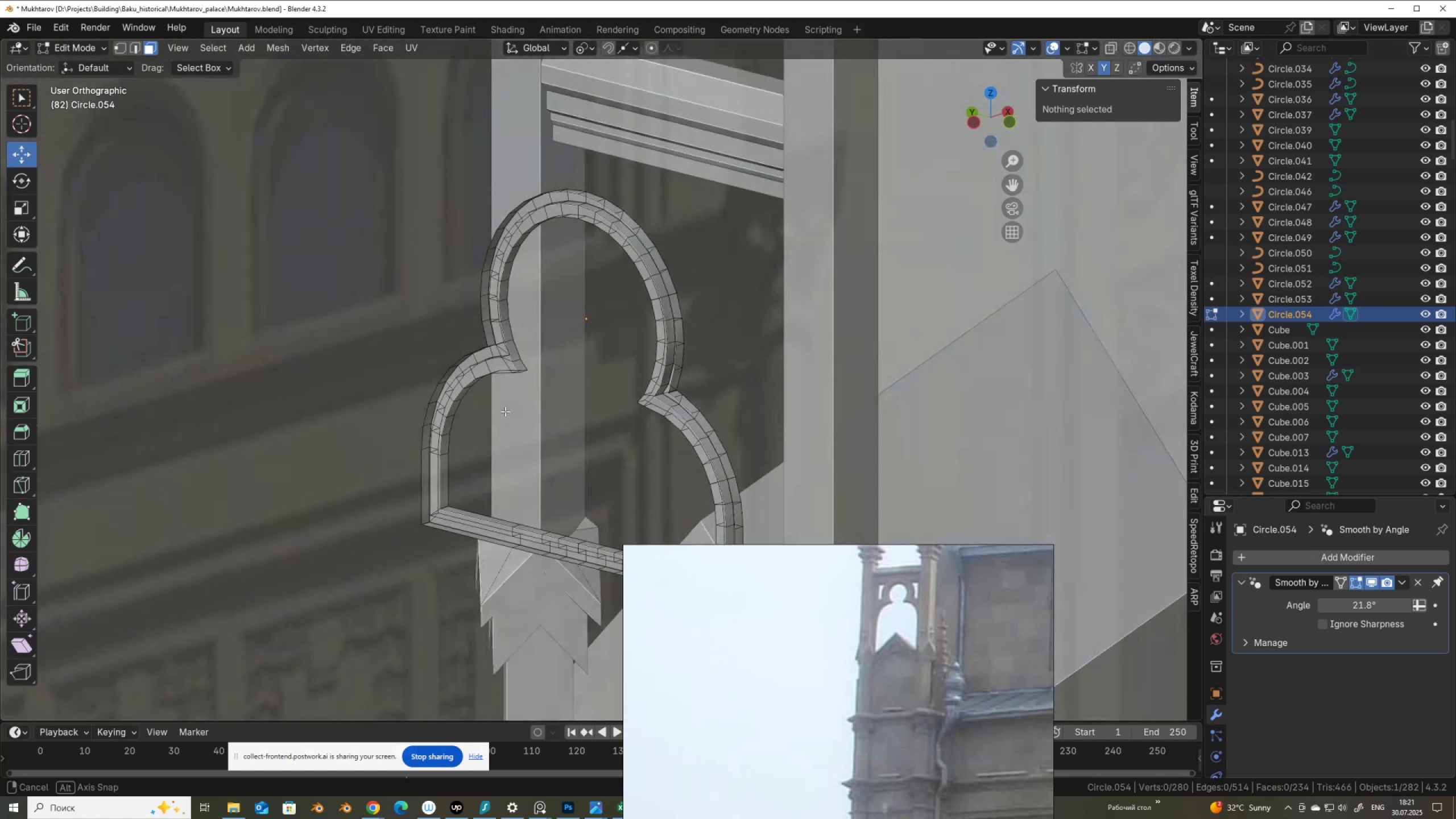 
scroll: coordinate [531, 322], scroll_direction: up, amount: 2.0
 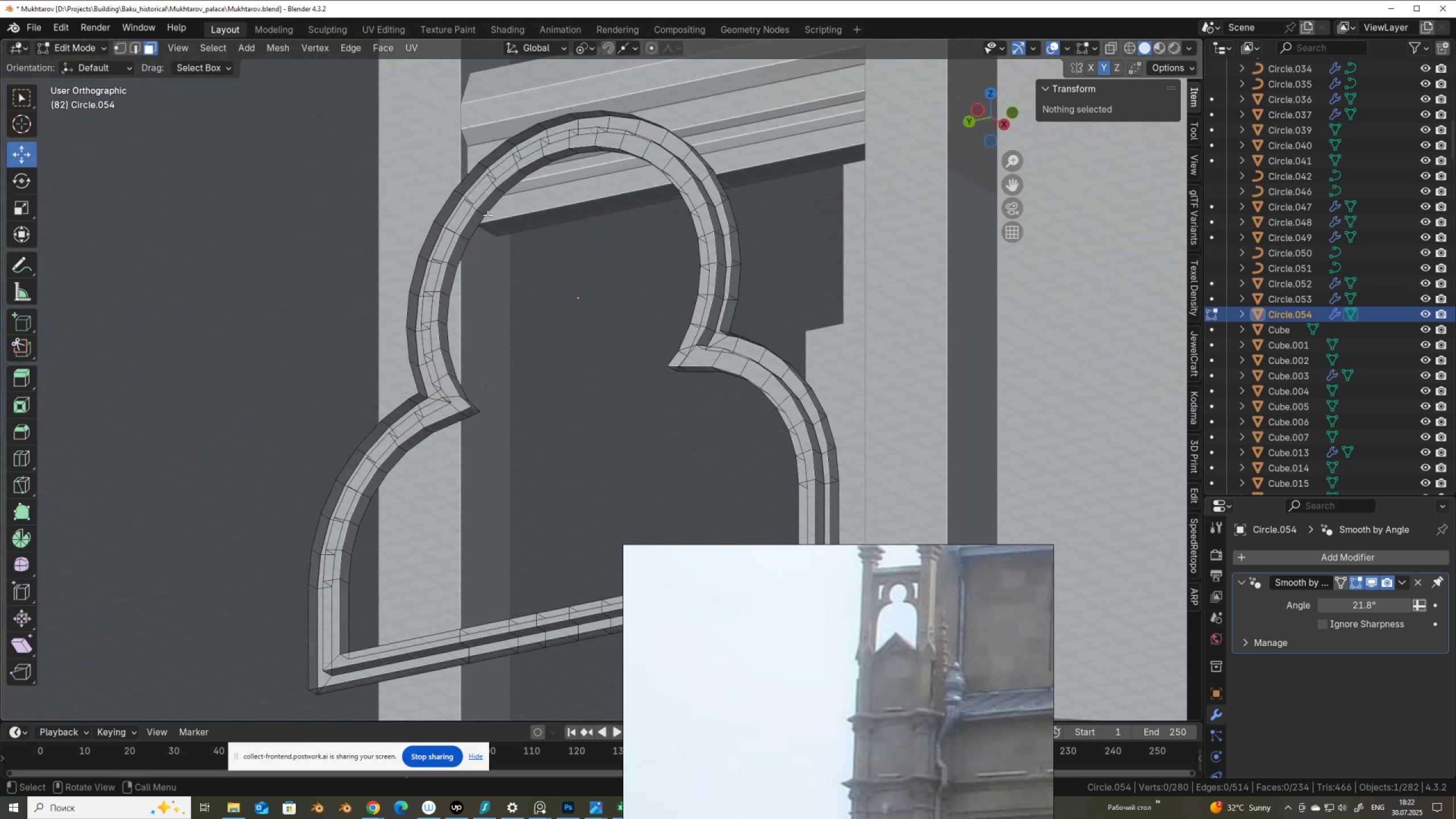 
hold_key(key=AltLeft, duration=1.54)
left_click([463, 193])
 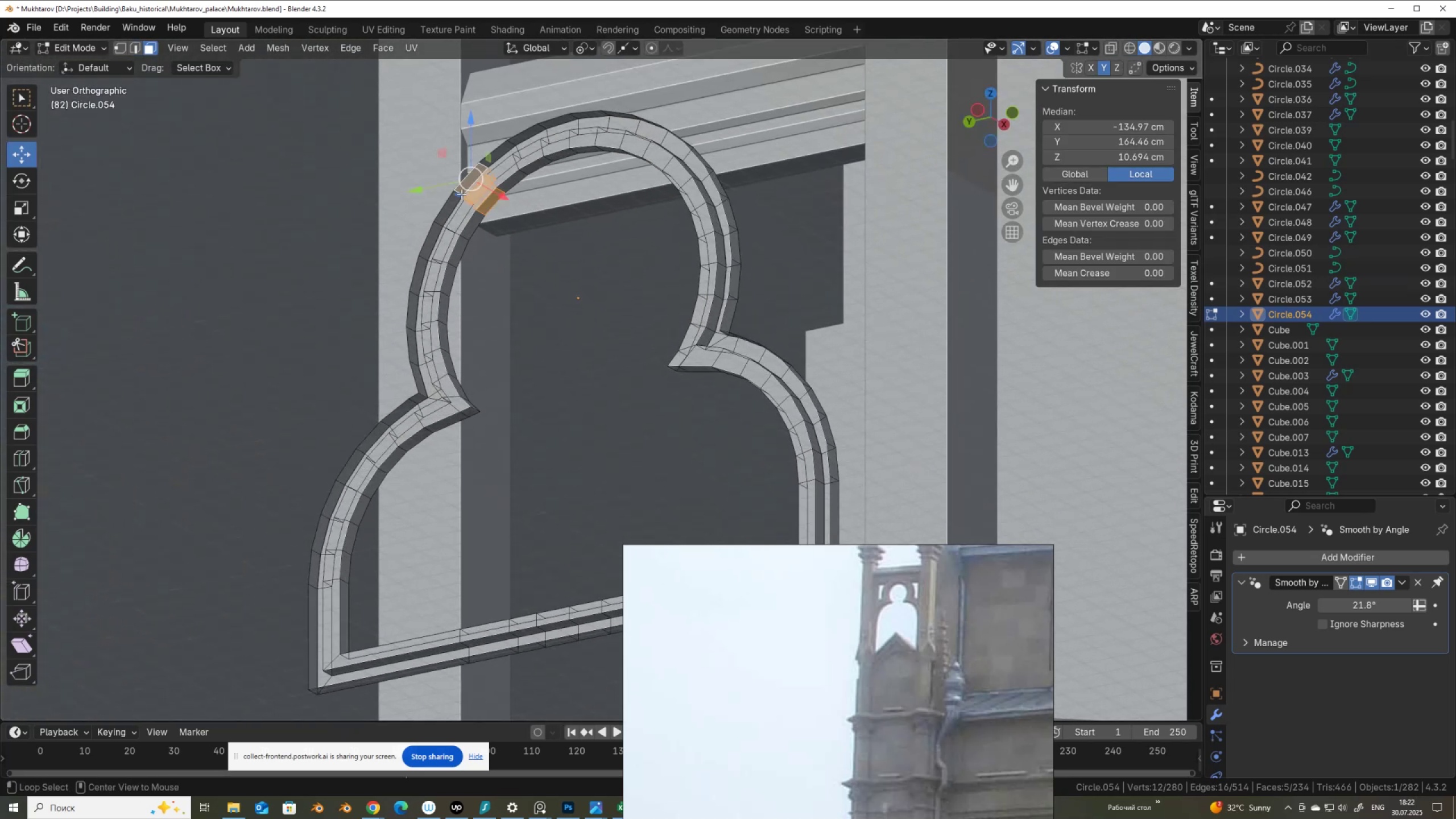 
hold_key(key=AltLeft, duration=0.86)
 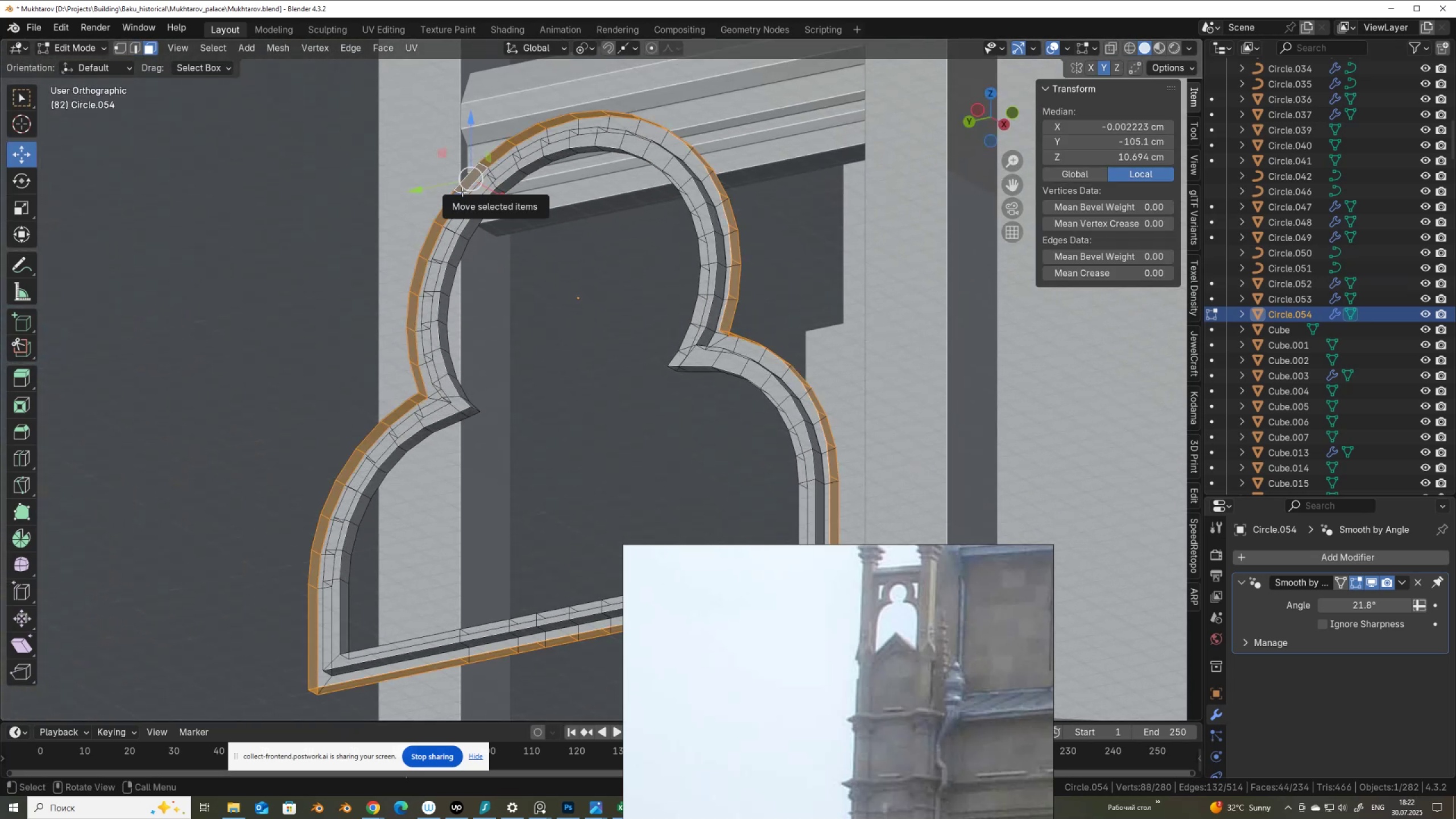 
key(X)
 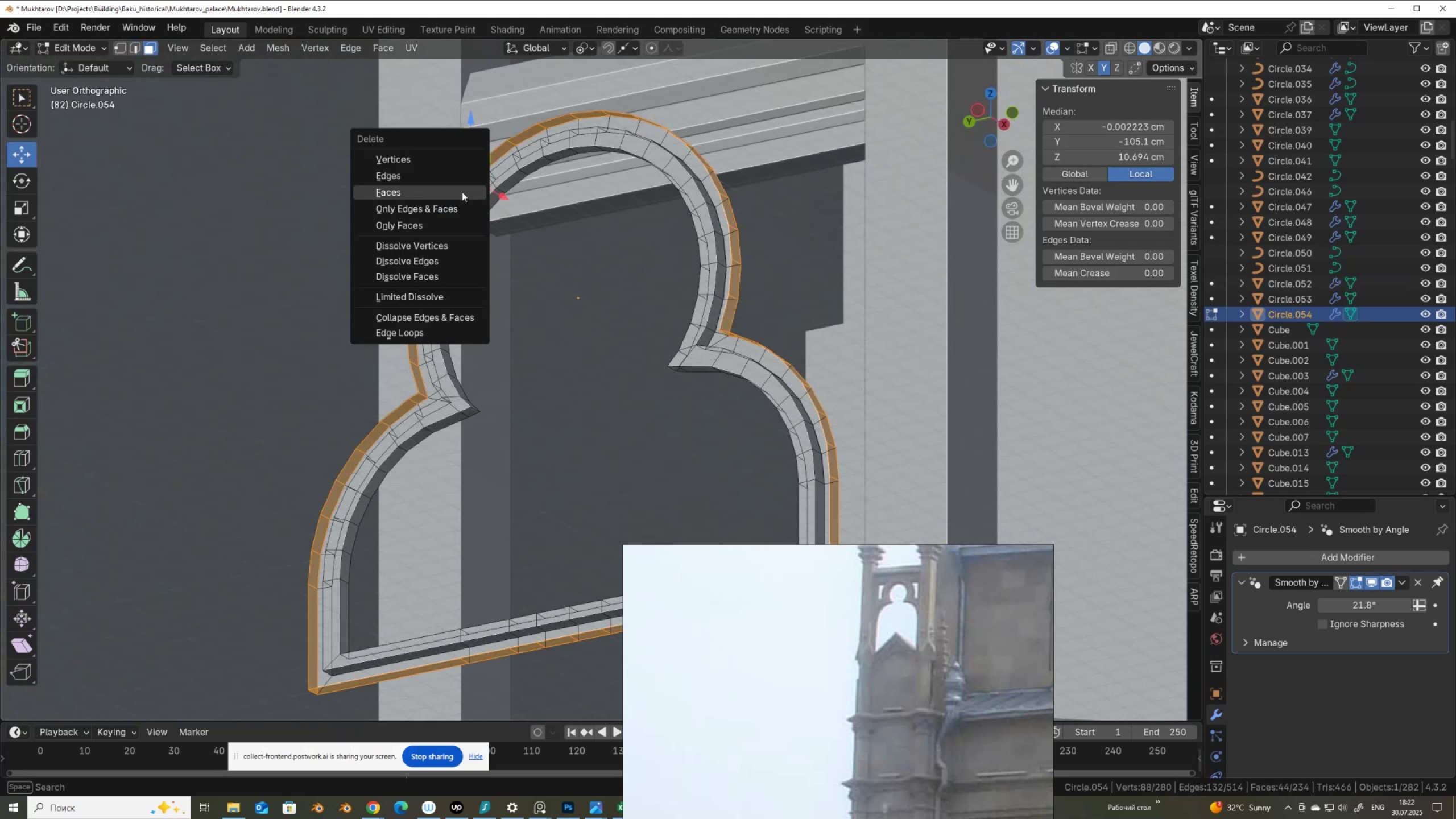 
left_click([462, 192])
 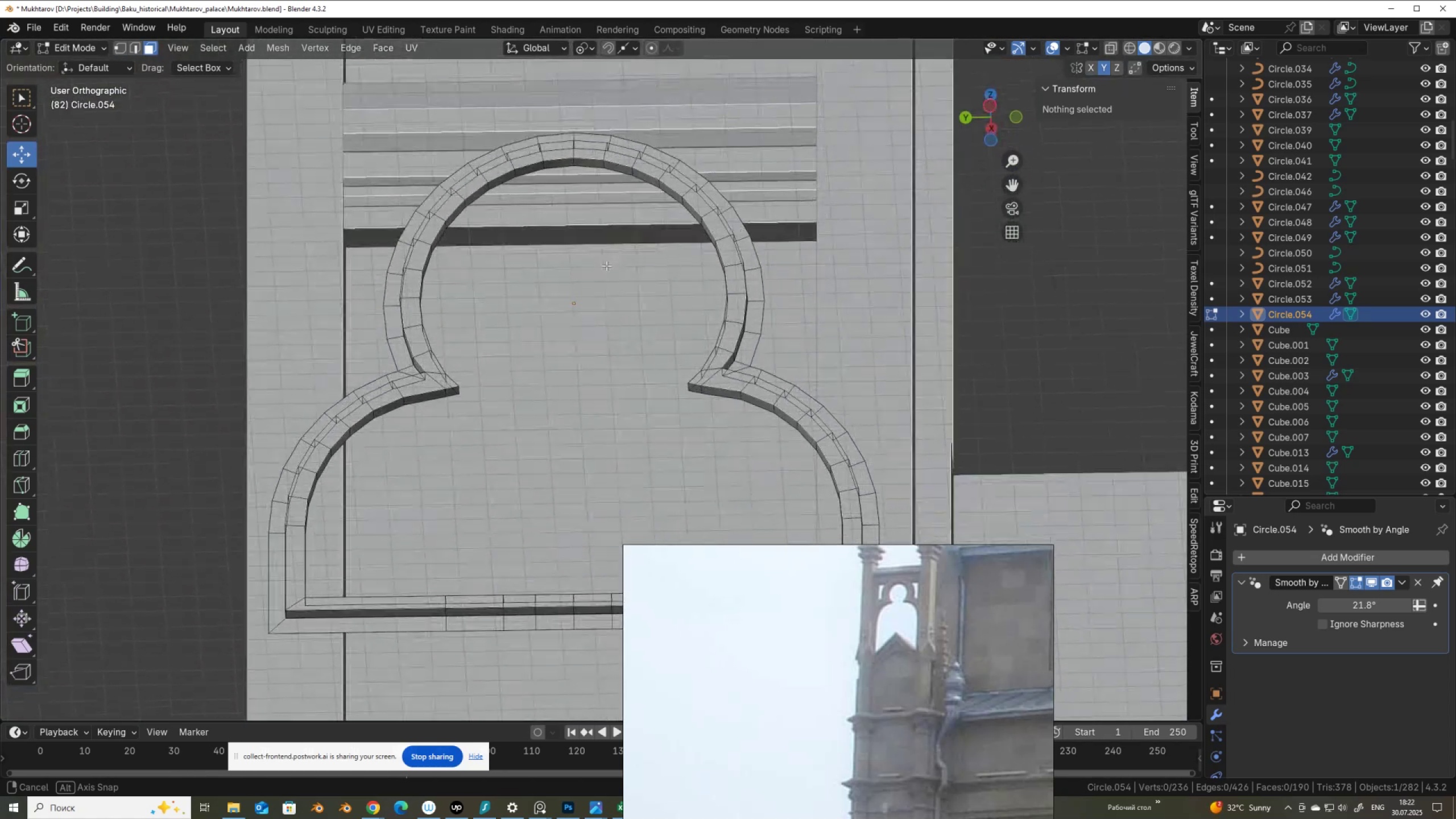 
wait(7.77)
 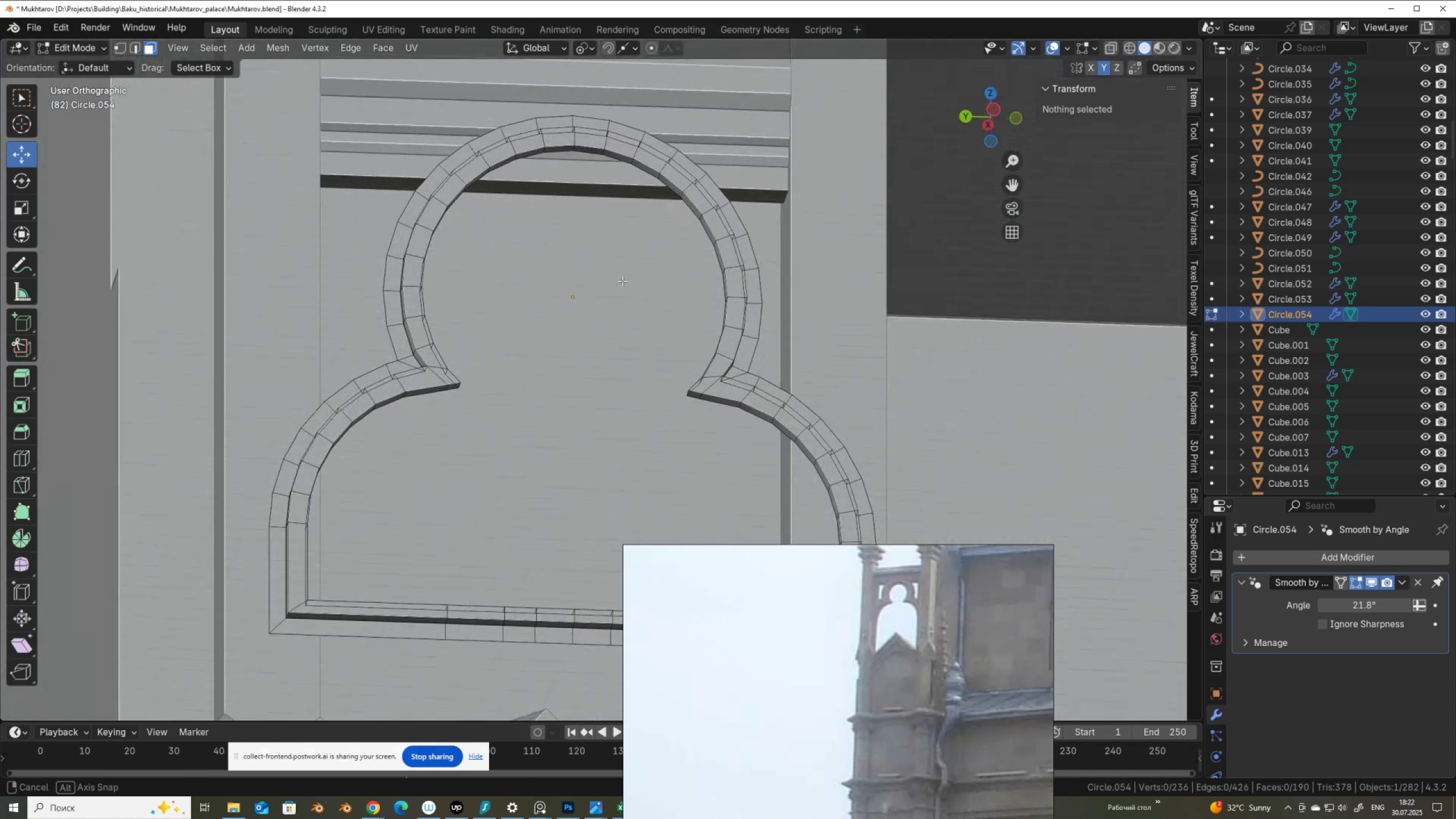 
hold_key(key=AltLeft, duration=0.42)
 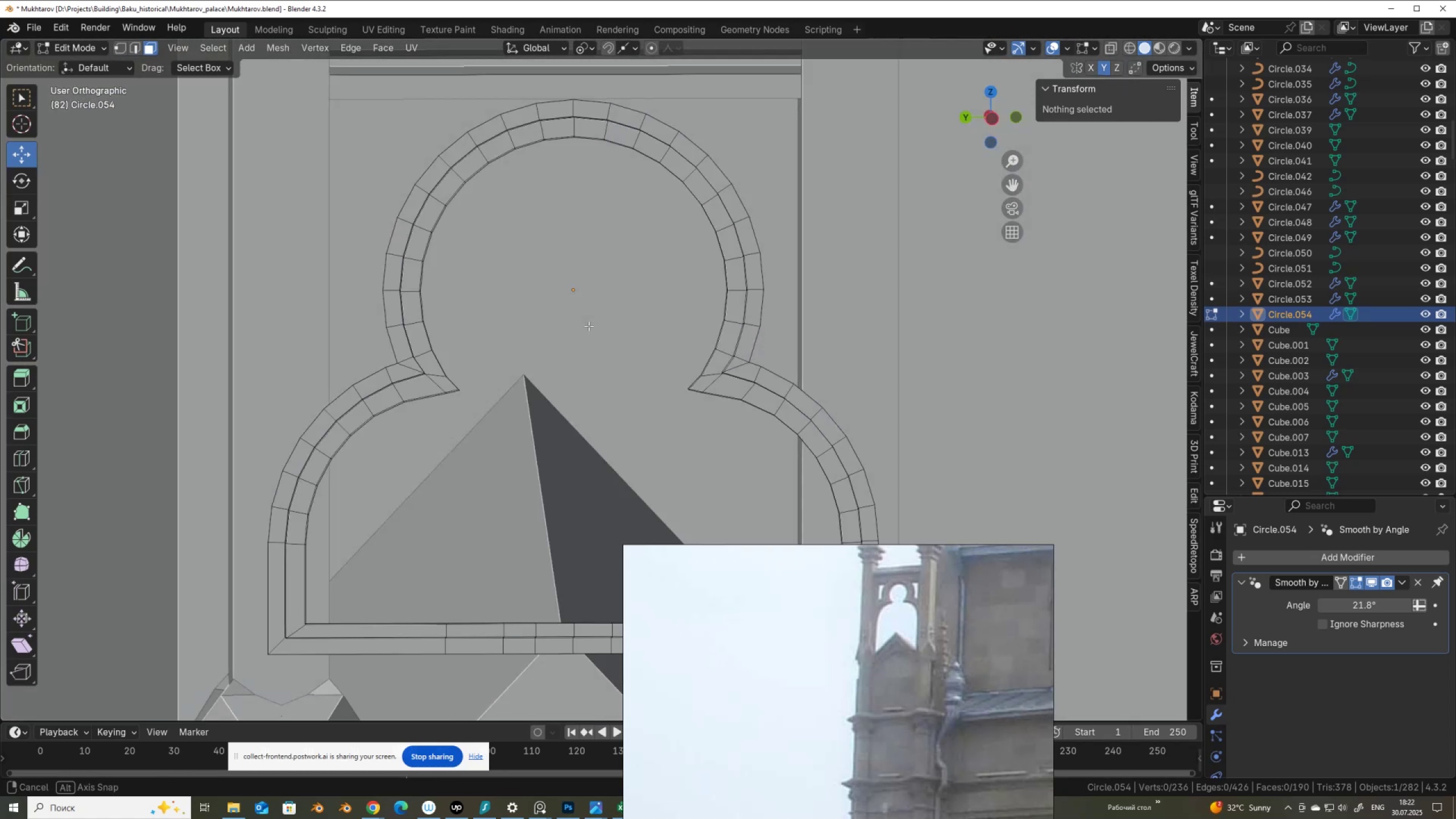 
hold_key(key=AltLeft, duration=0.42)
 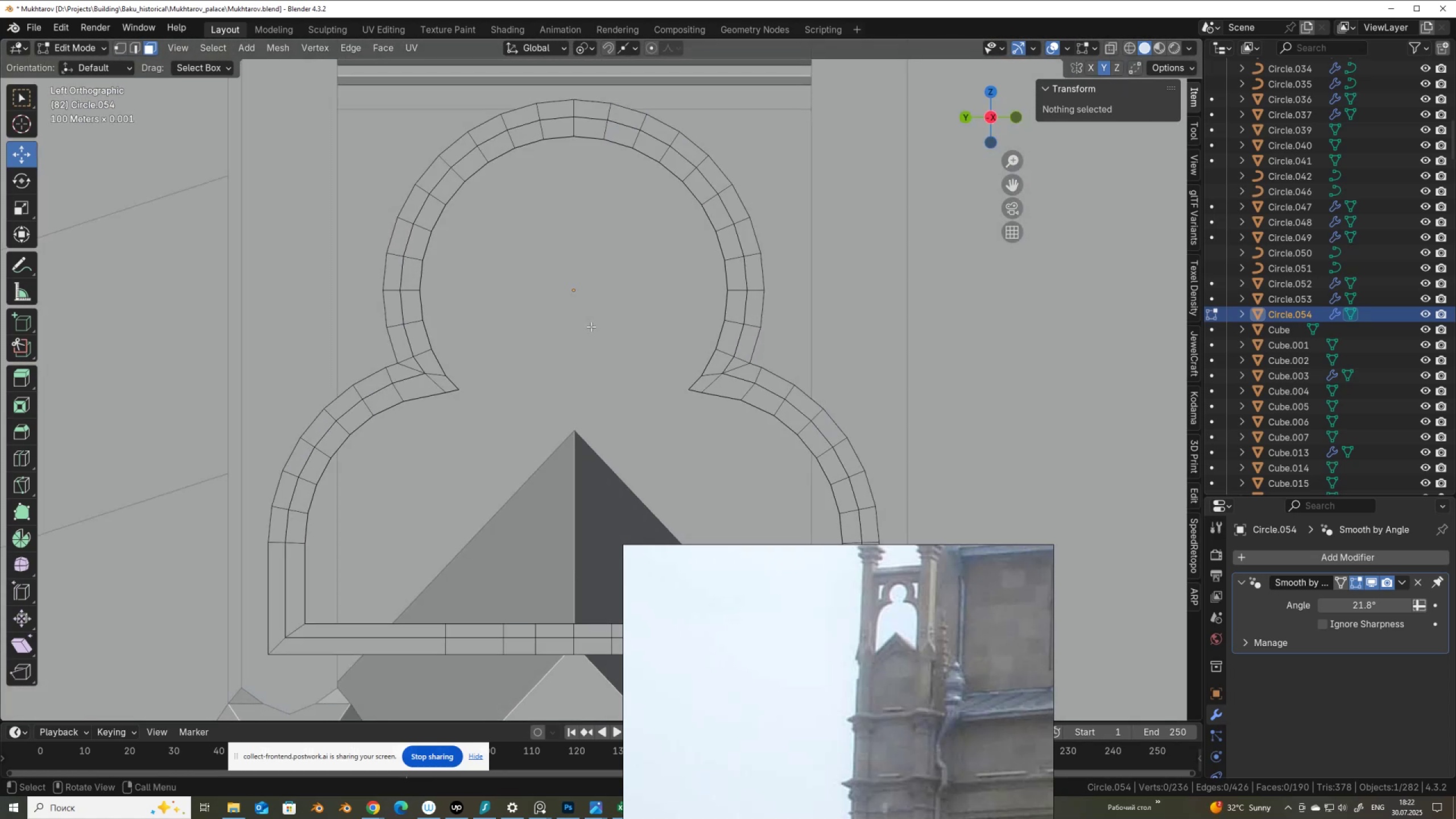 
scroll: coordinate [562, 317], scroll_direction: down, amount: 5.0
 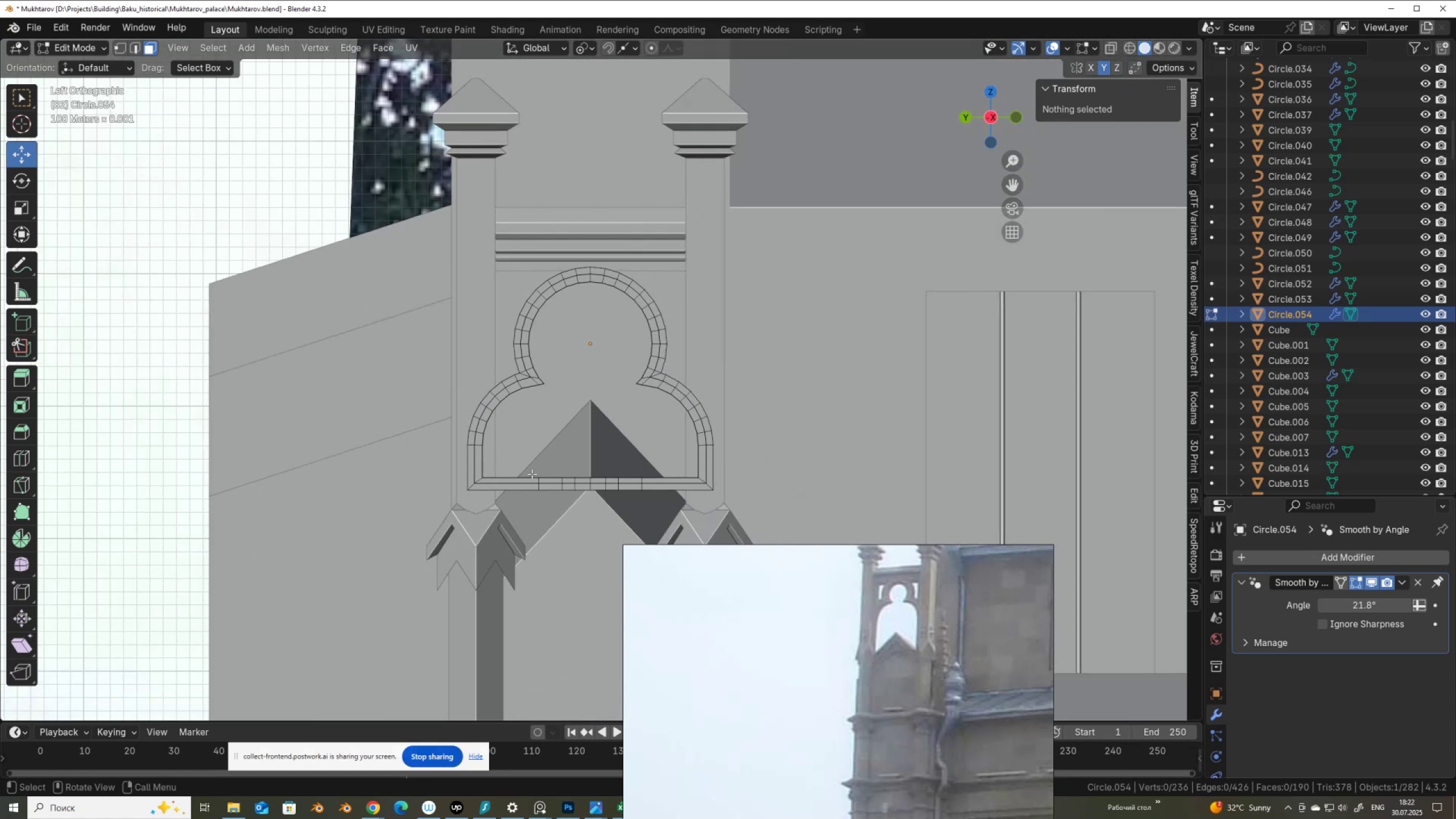 
key(Alt+AltLeft)
 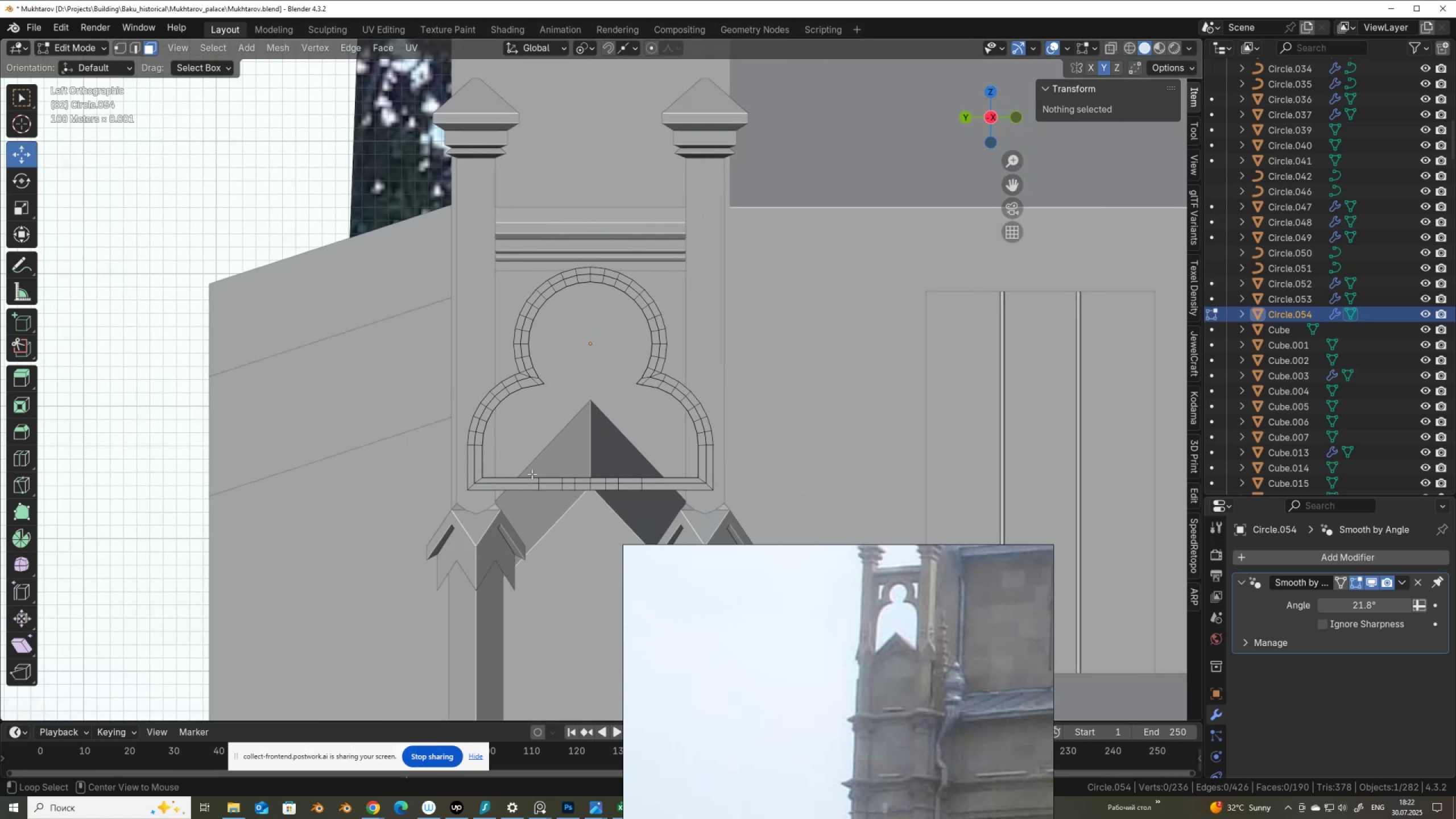 
key(Alt+Z)
 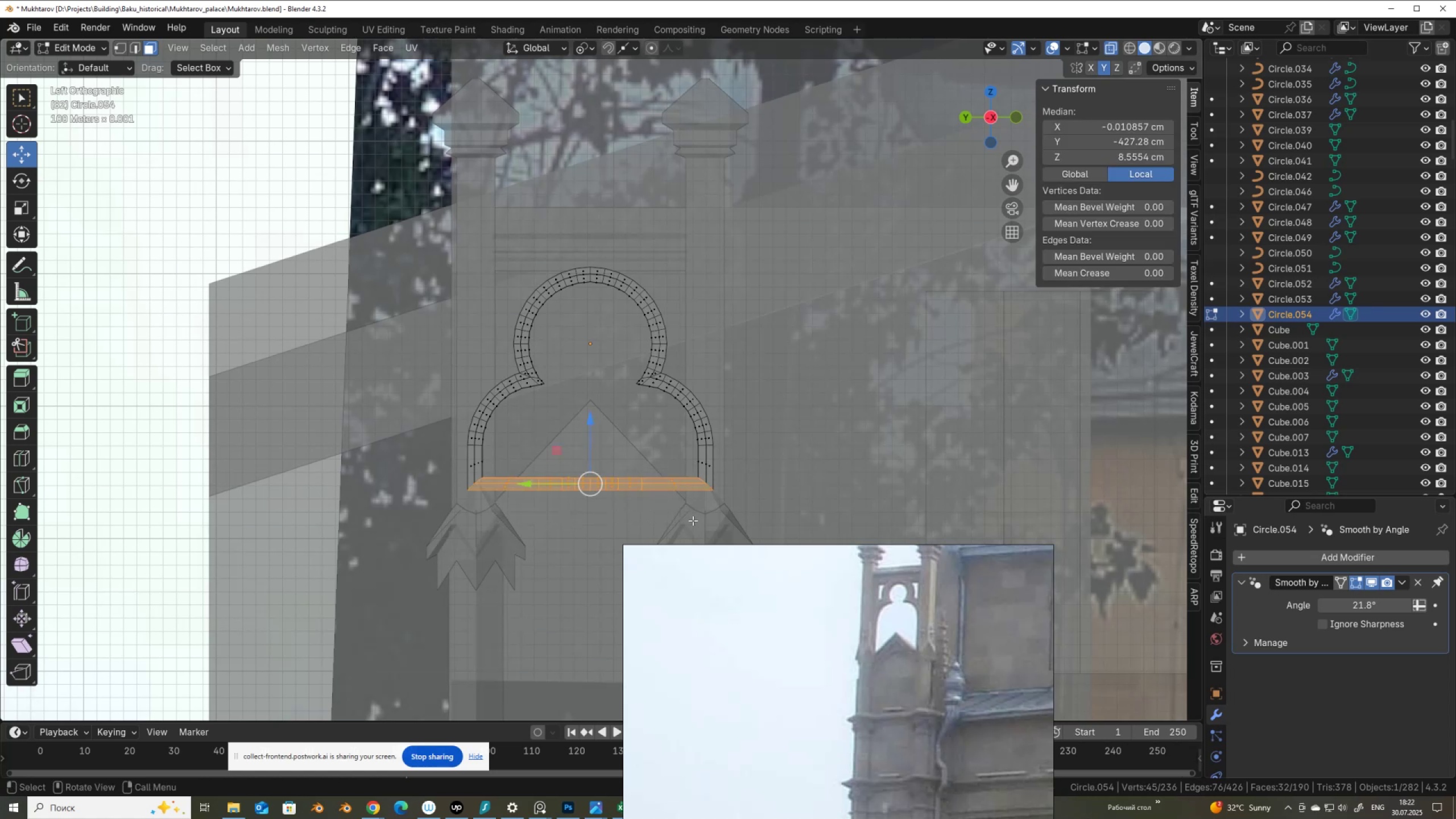 
key(X)
 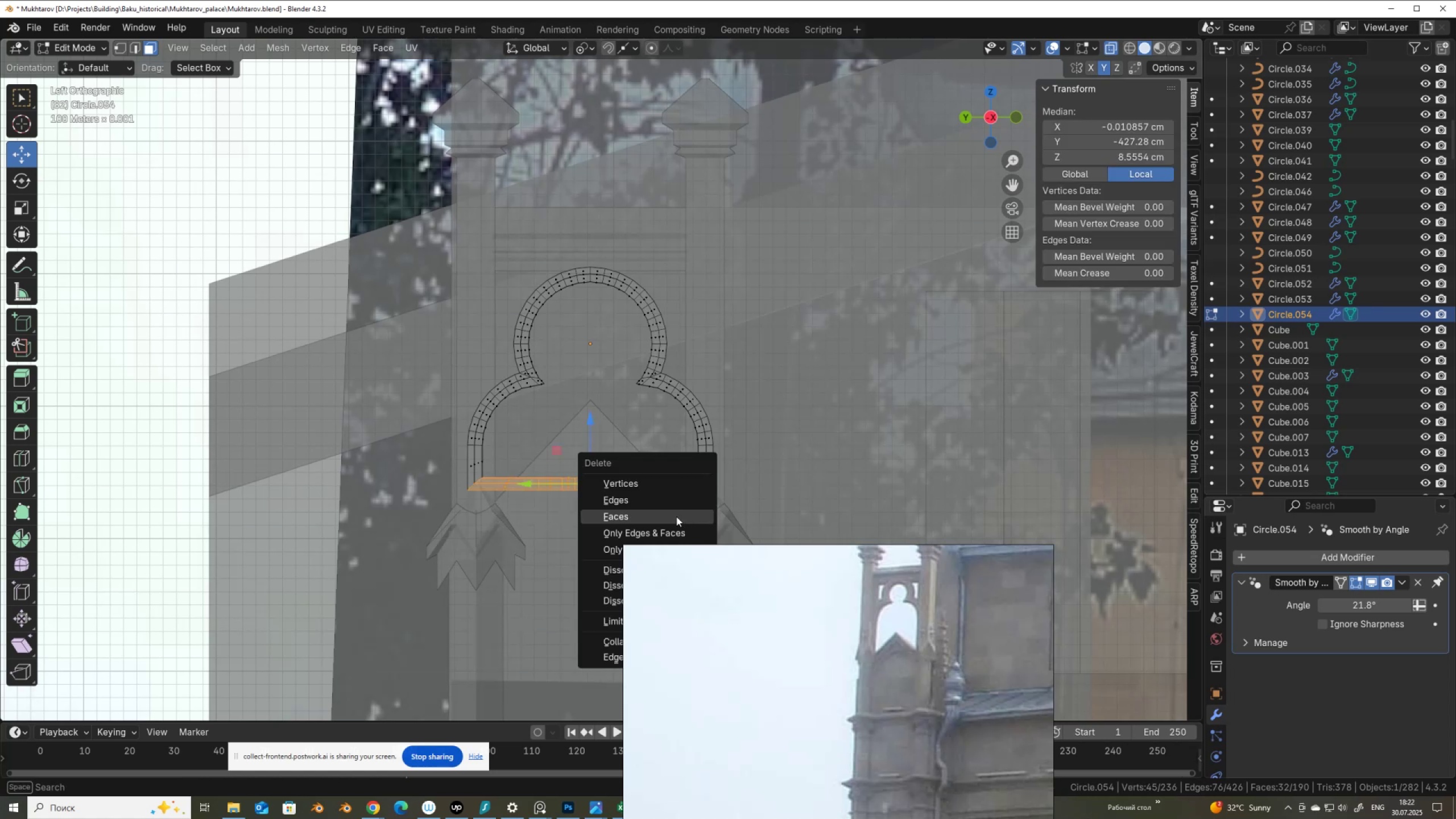 
left_click([675, 518])
 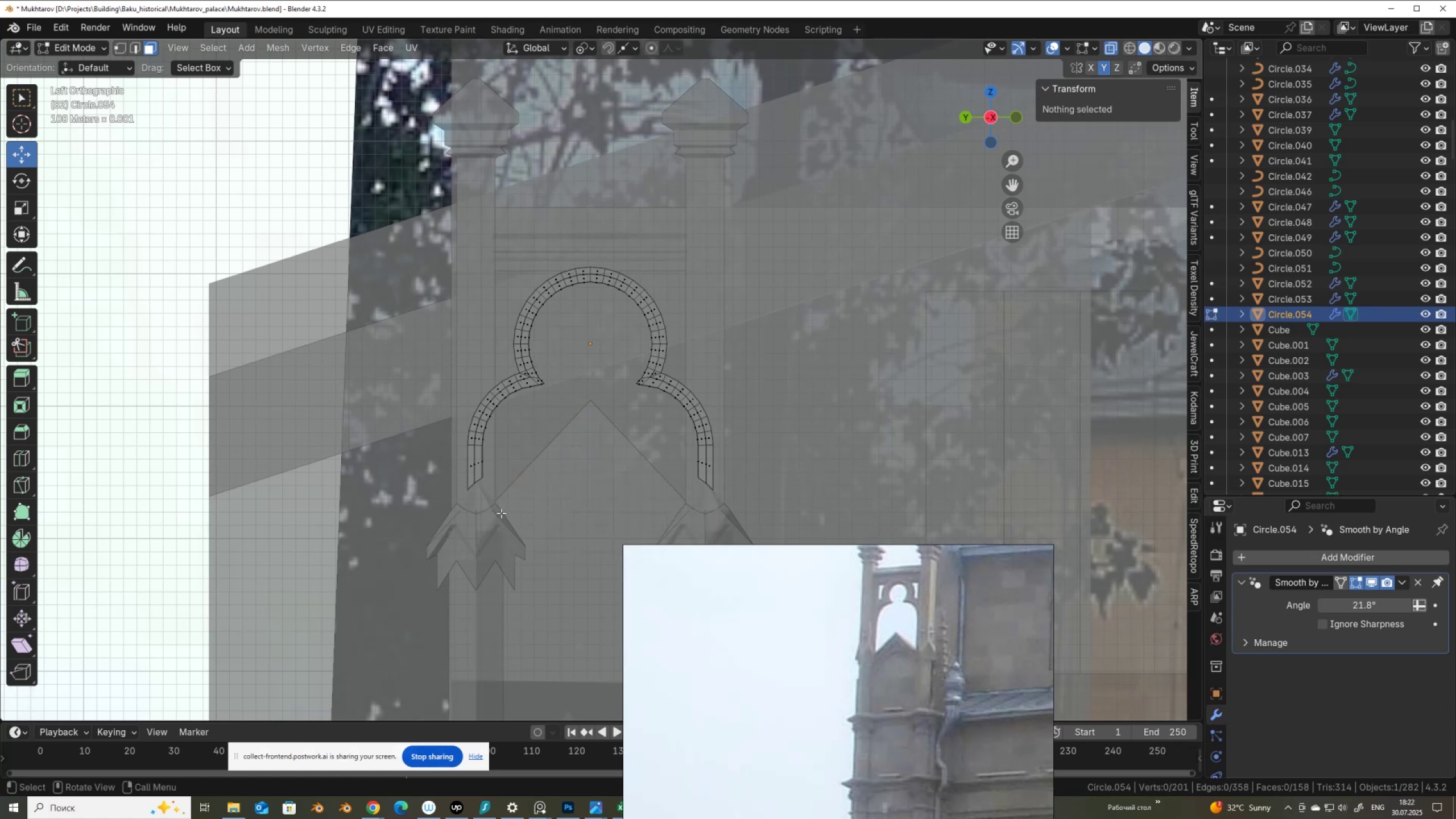 
key(1)
 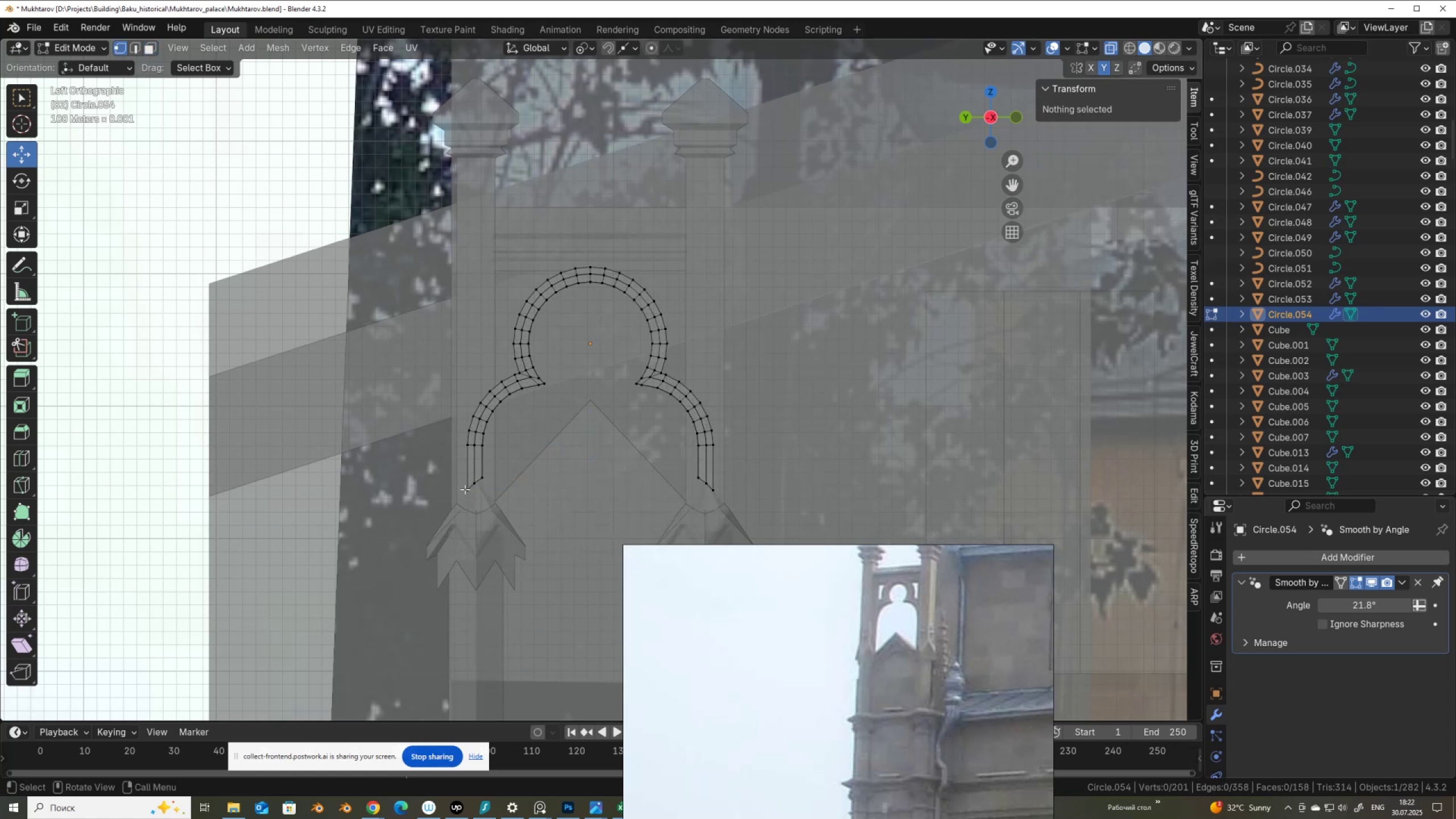 
left_click([465, 489])
 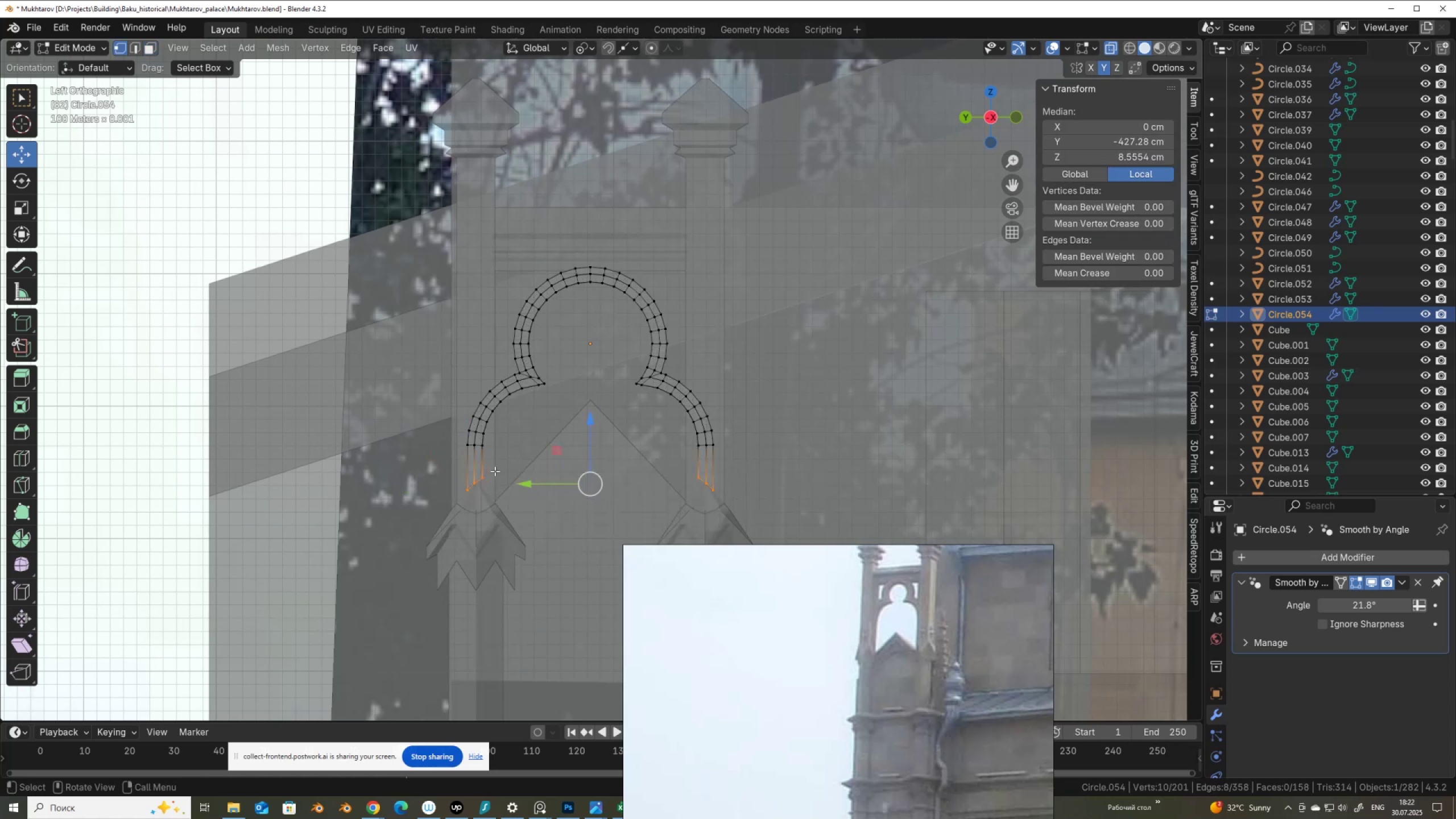 
type(SZ0)
key(NumpadEnter)
 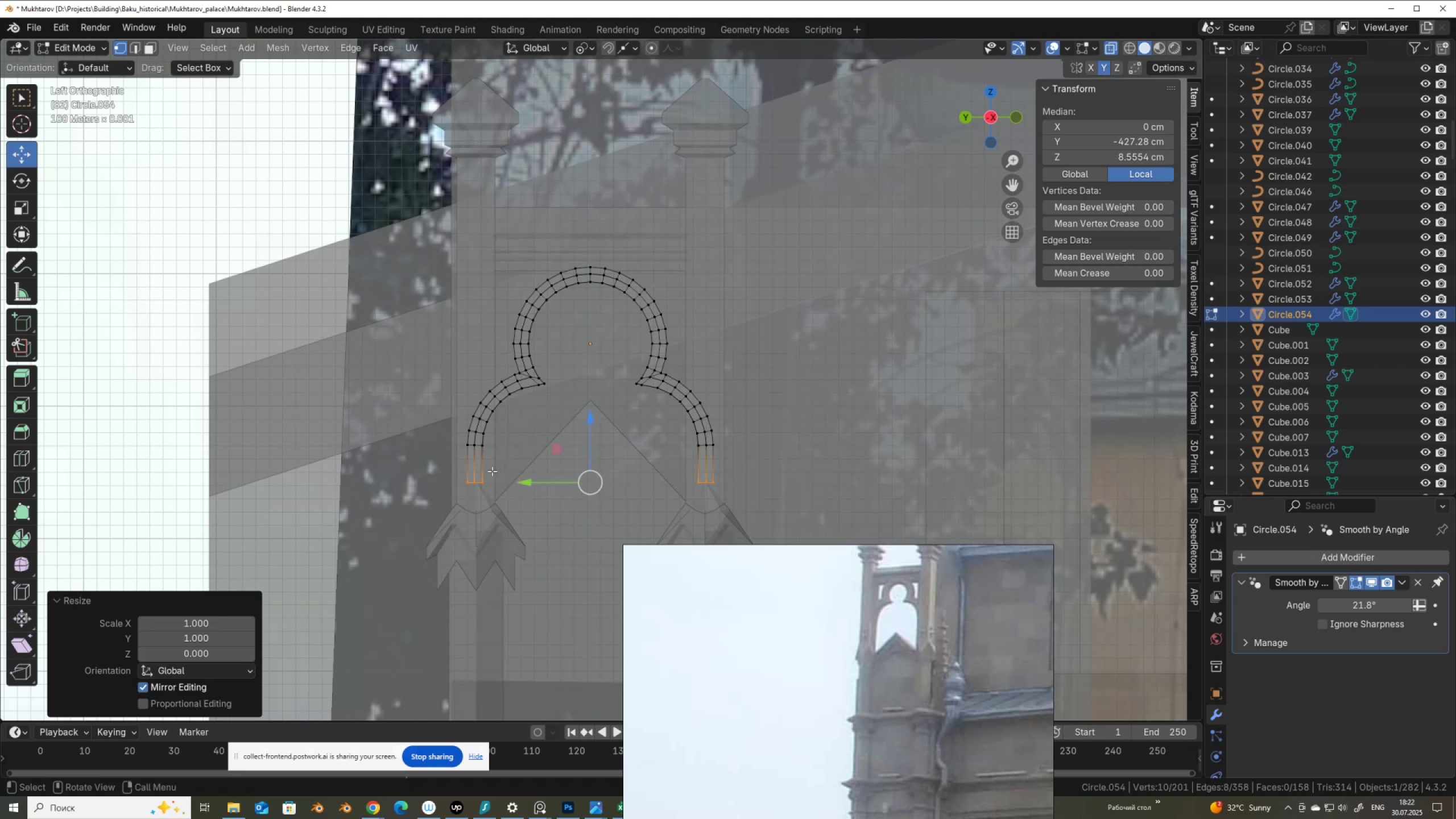 
scroll: coordinate [561, 387], scroll_direction: down, amount: 2.0
 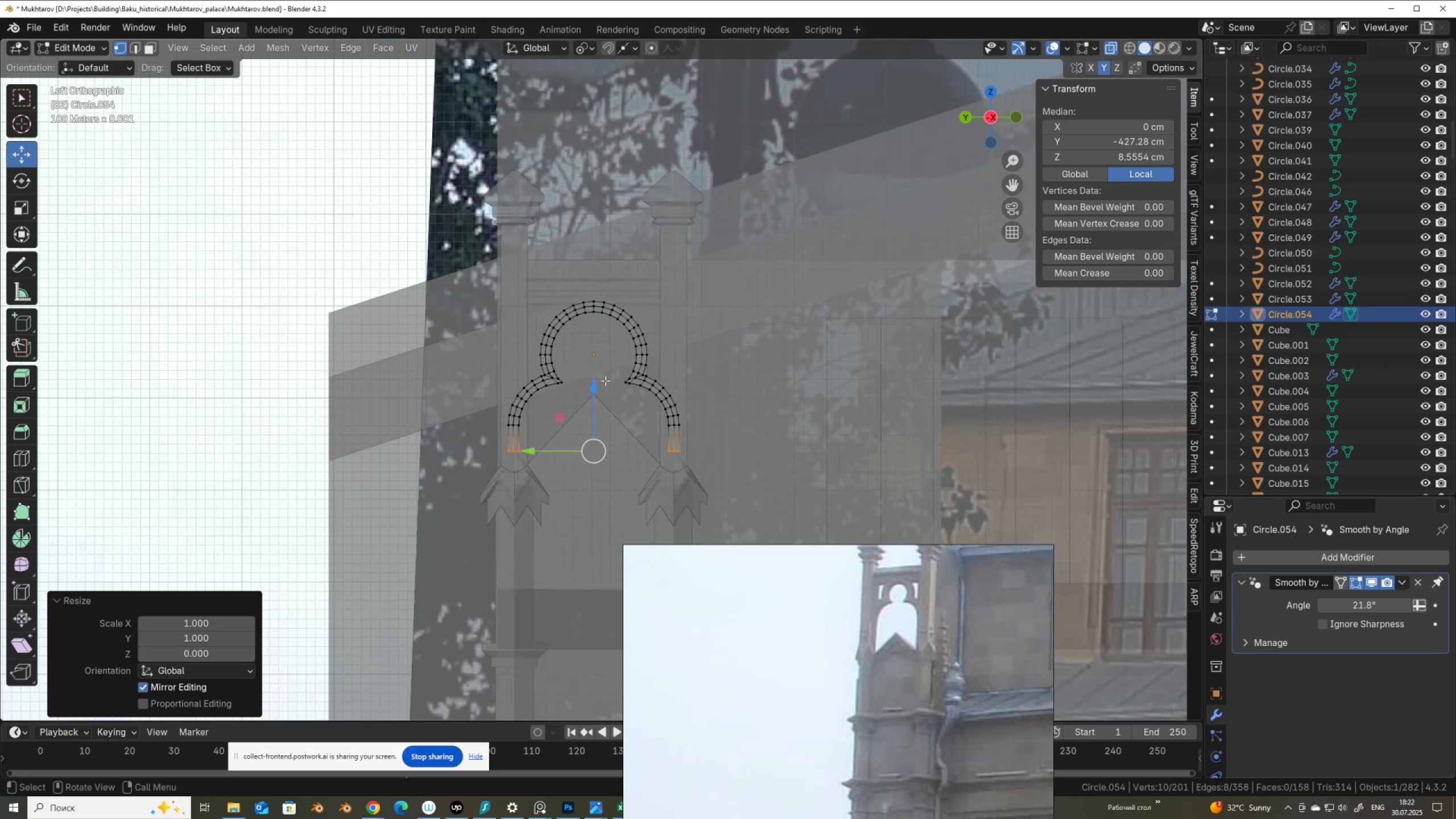 
scroll: coordinate [702, 388], scroll_direction: up, amount: 2.0
 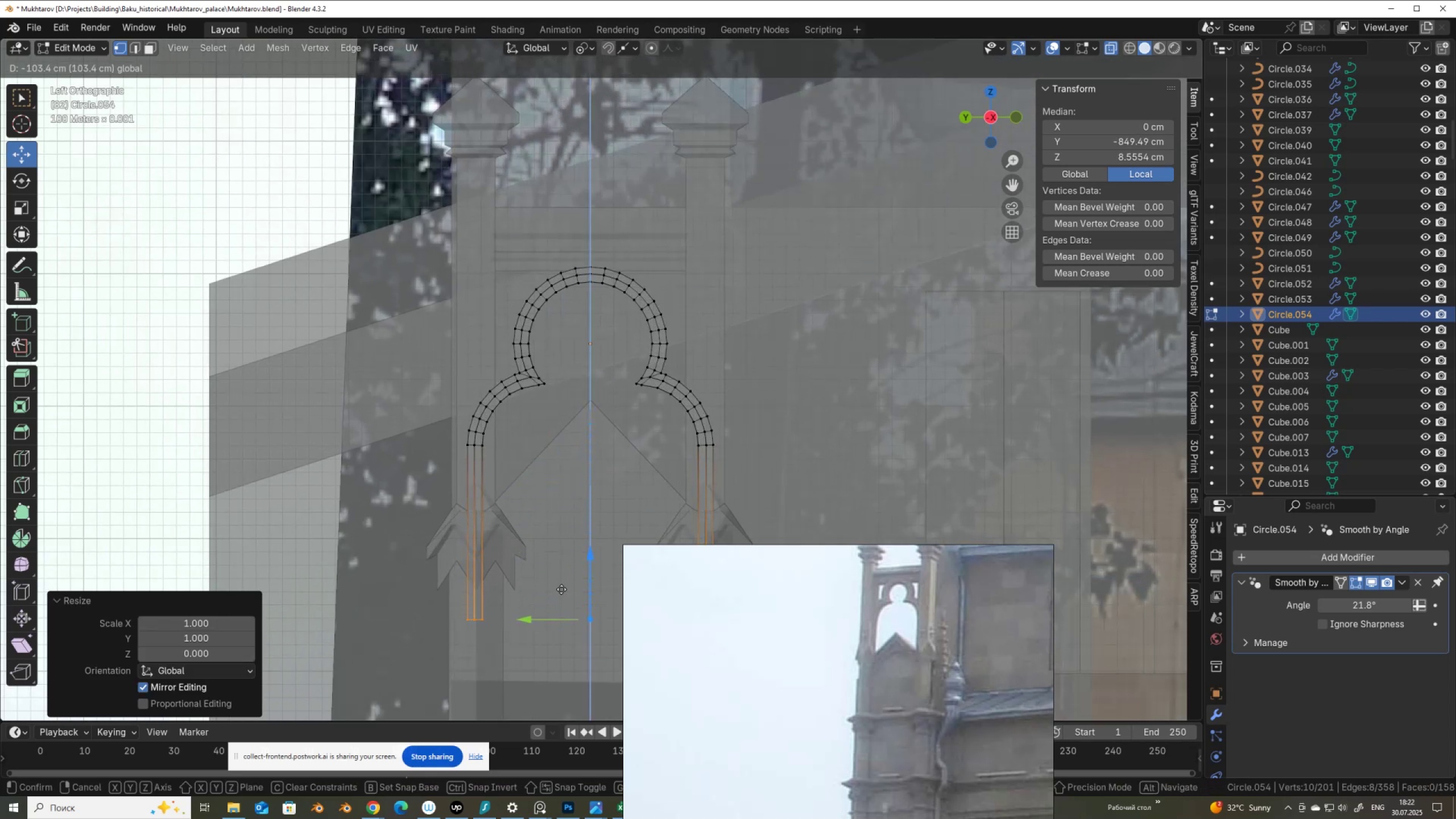 
key(Tab)
 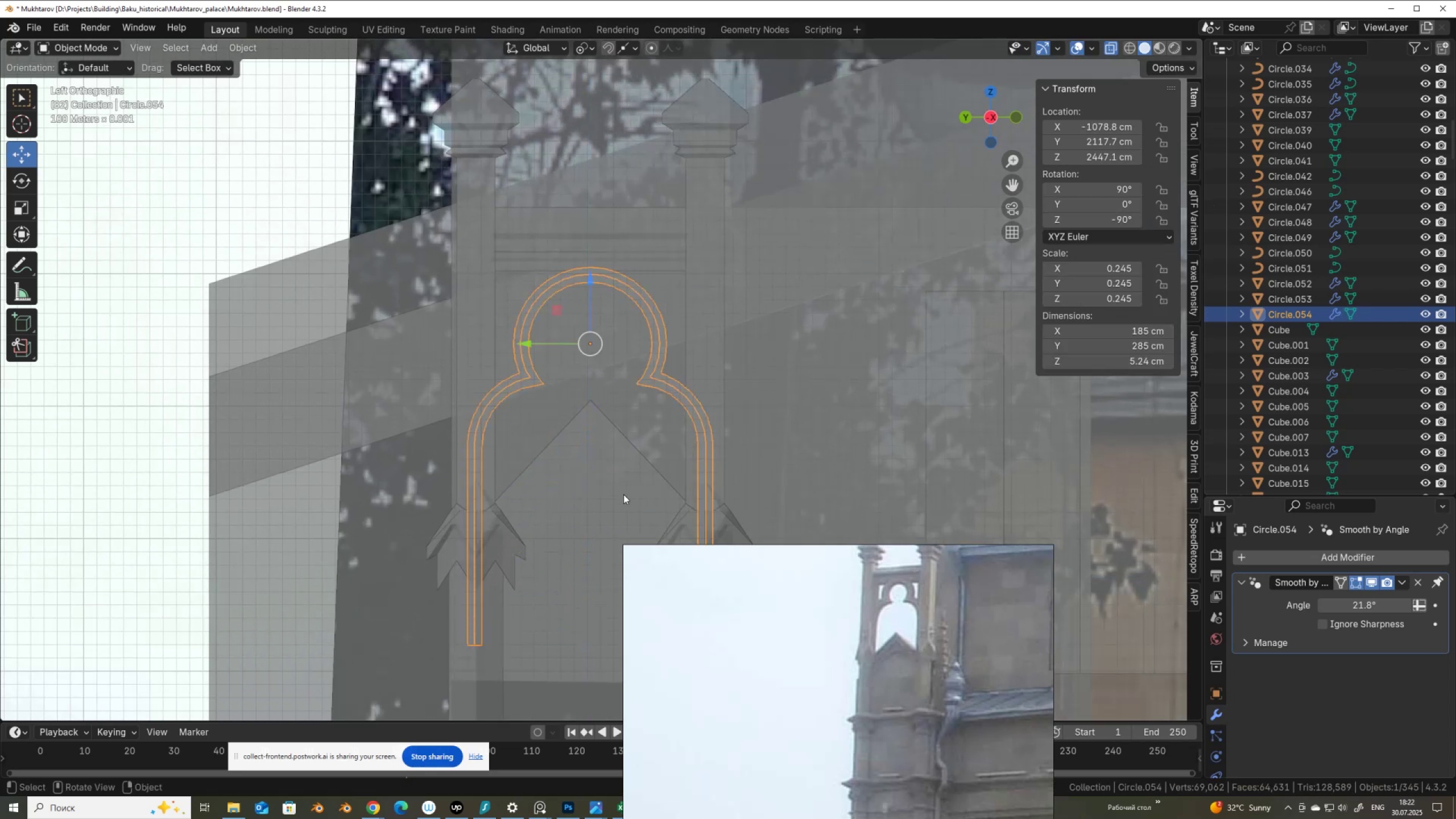 
scroll: coordinate [630, 470], scroll_direction: down, amount: 2.0
 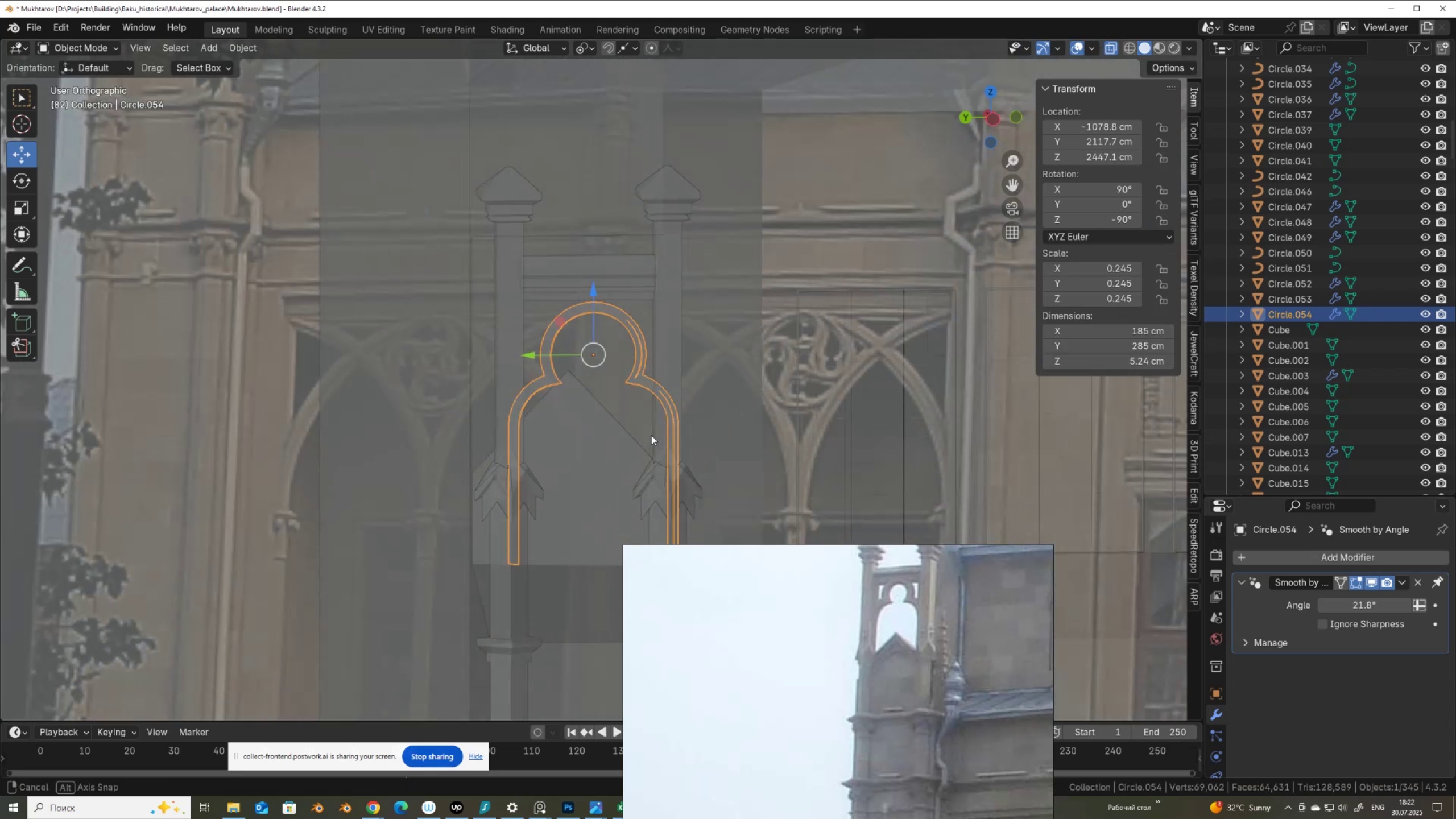 
hold_key(key=AltLeft, duration=0.7)
 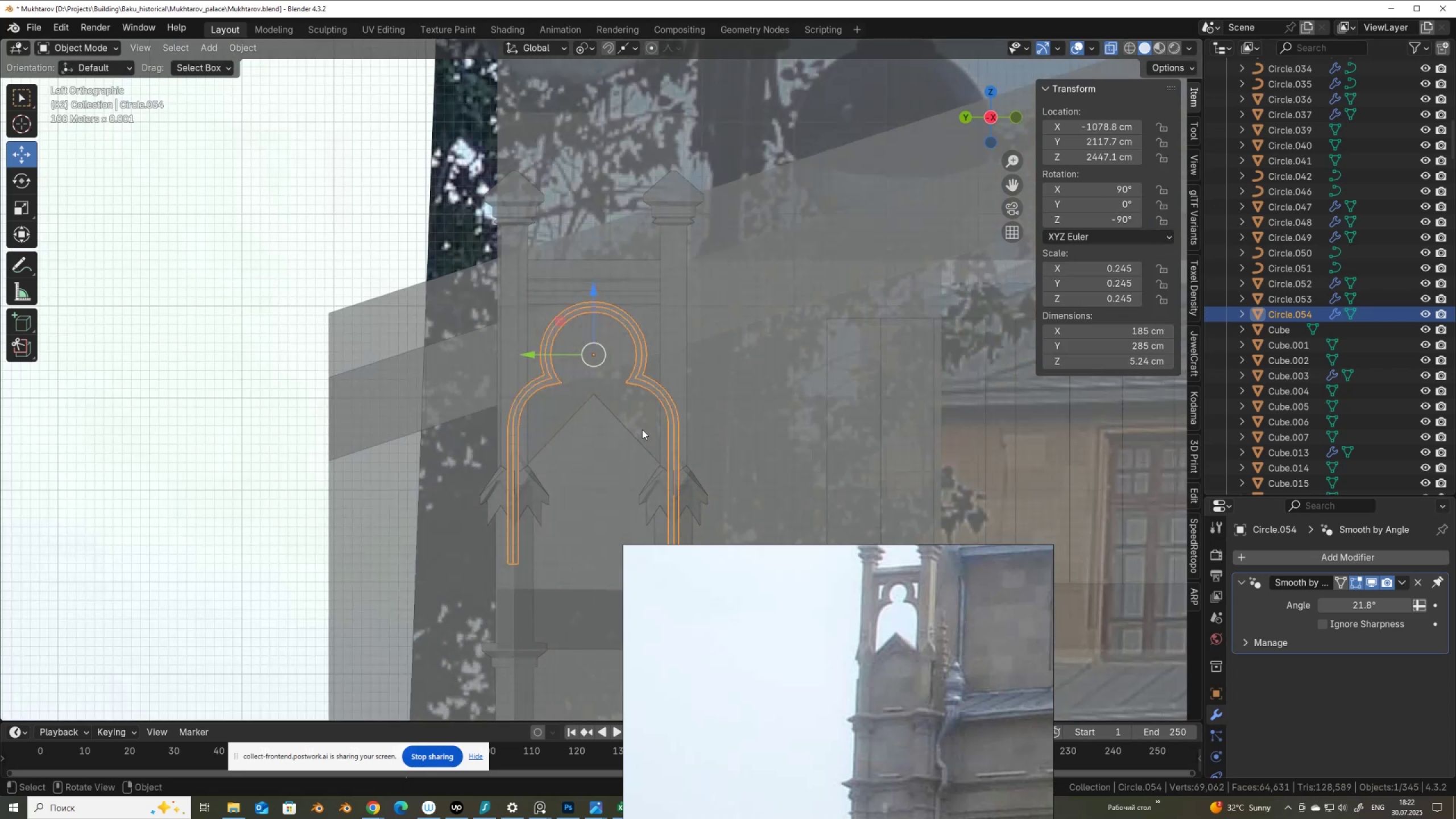 
scroll: coordinate [659, 421], scroll_direction: down, amount: 11.0
 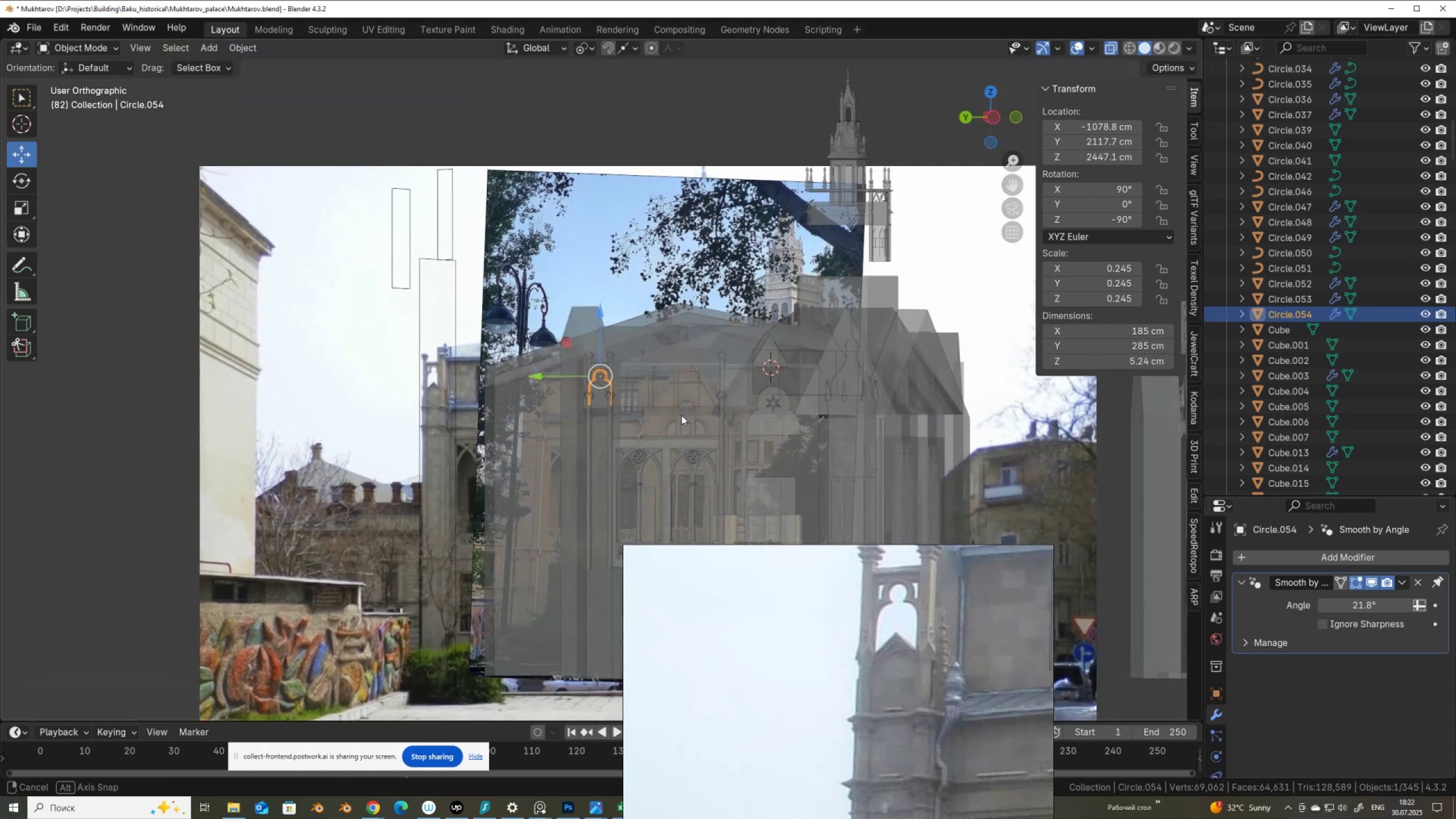 
hold_key(key=AltLeft, duration=0.48)
 